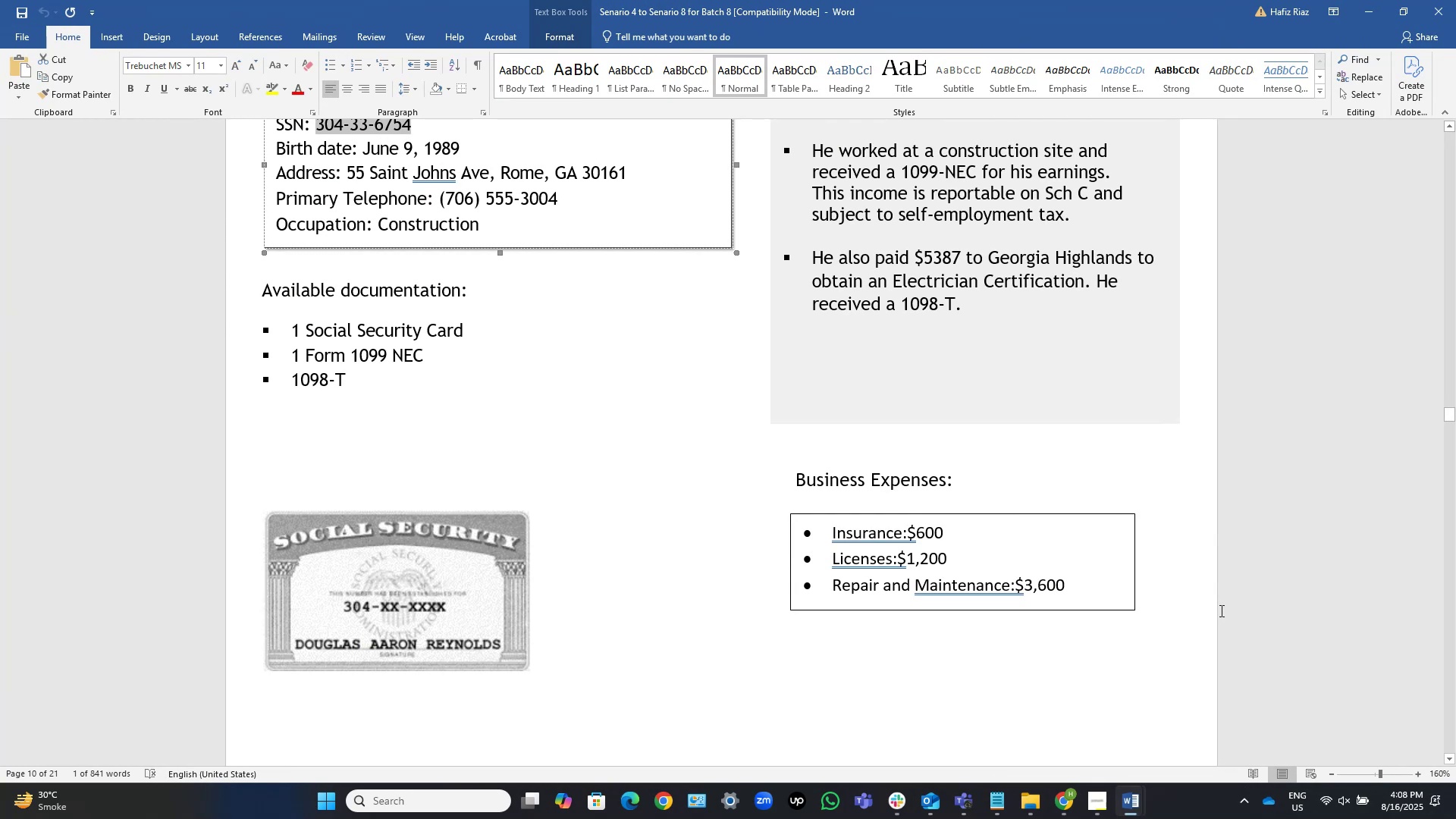 
key(Alt+AltLeft)
 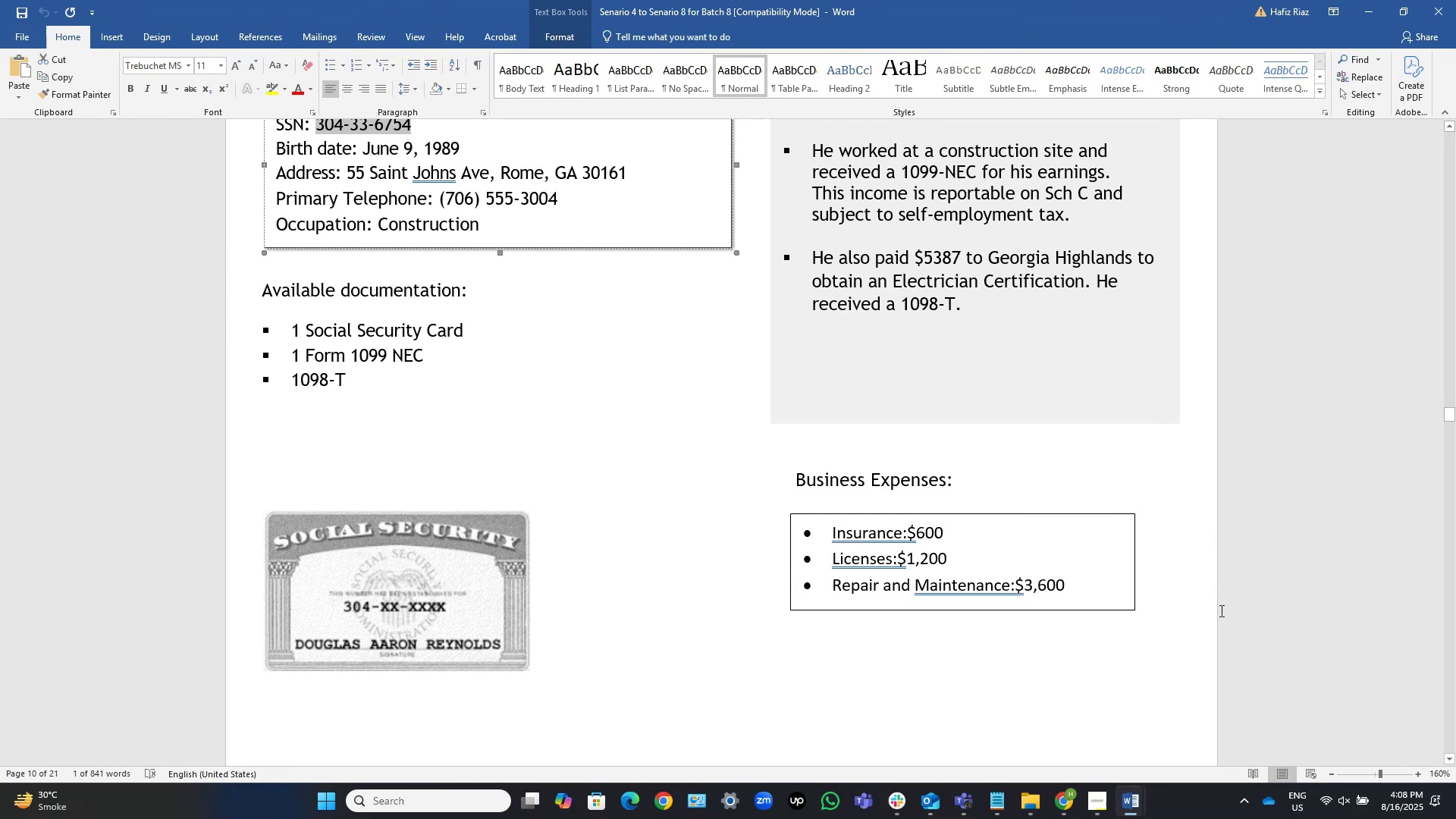 
key(Alt+Tab)
 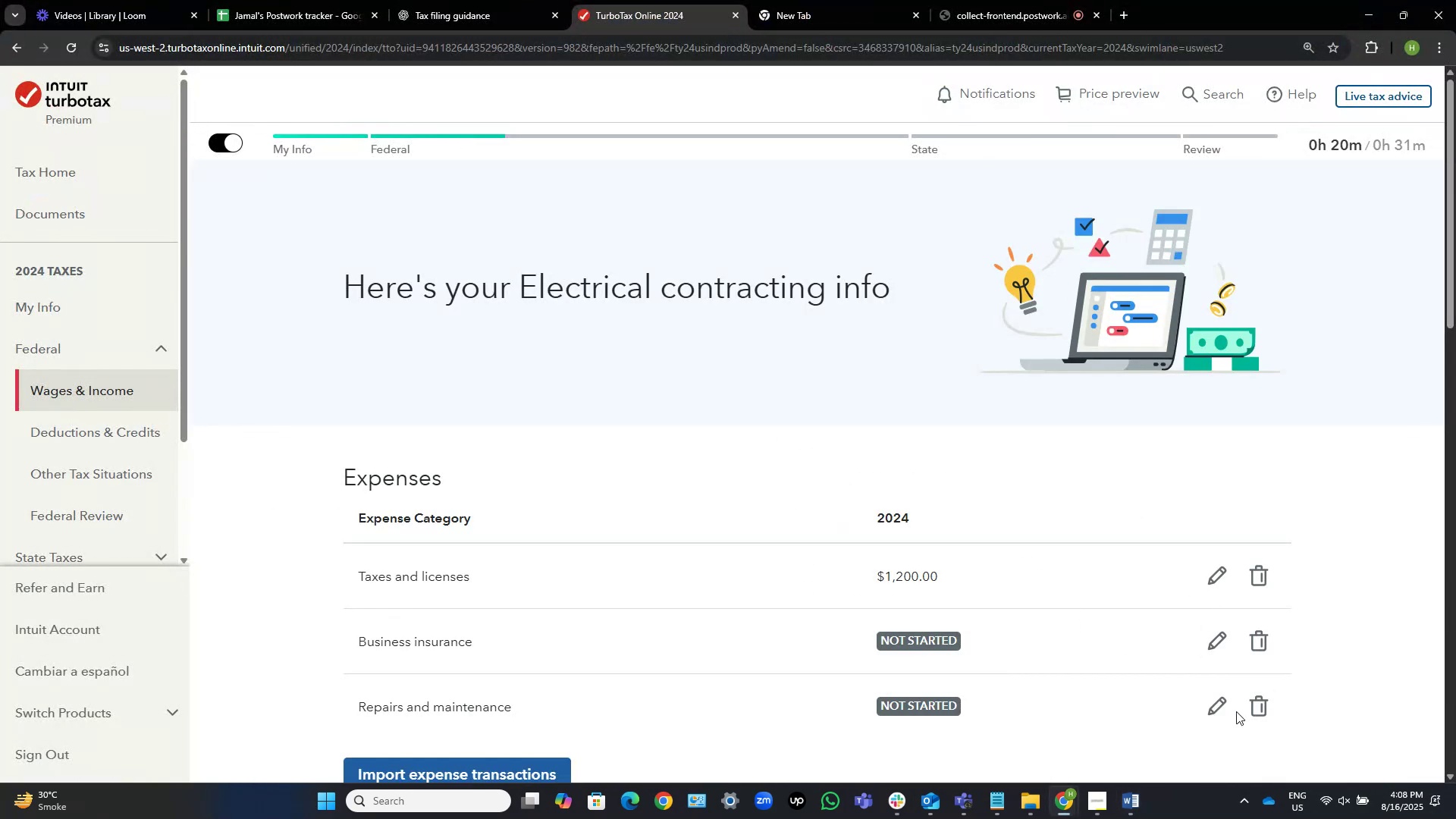 
left_click([1213, 708])
 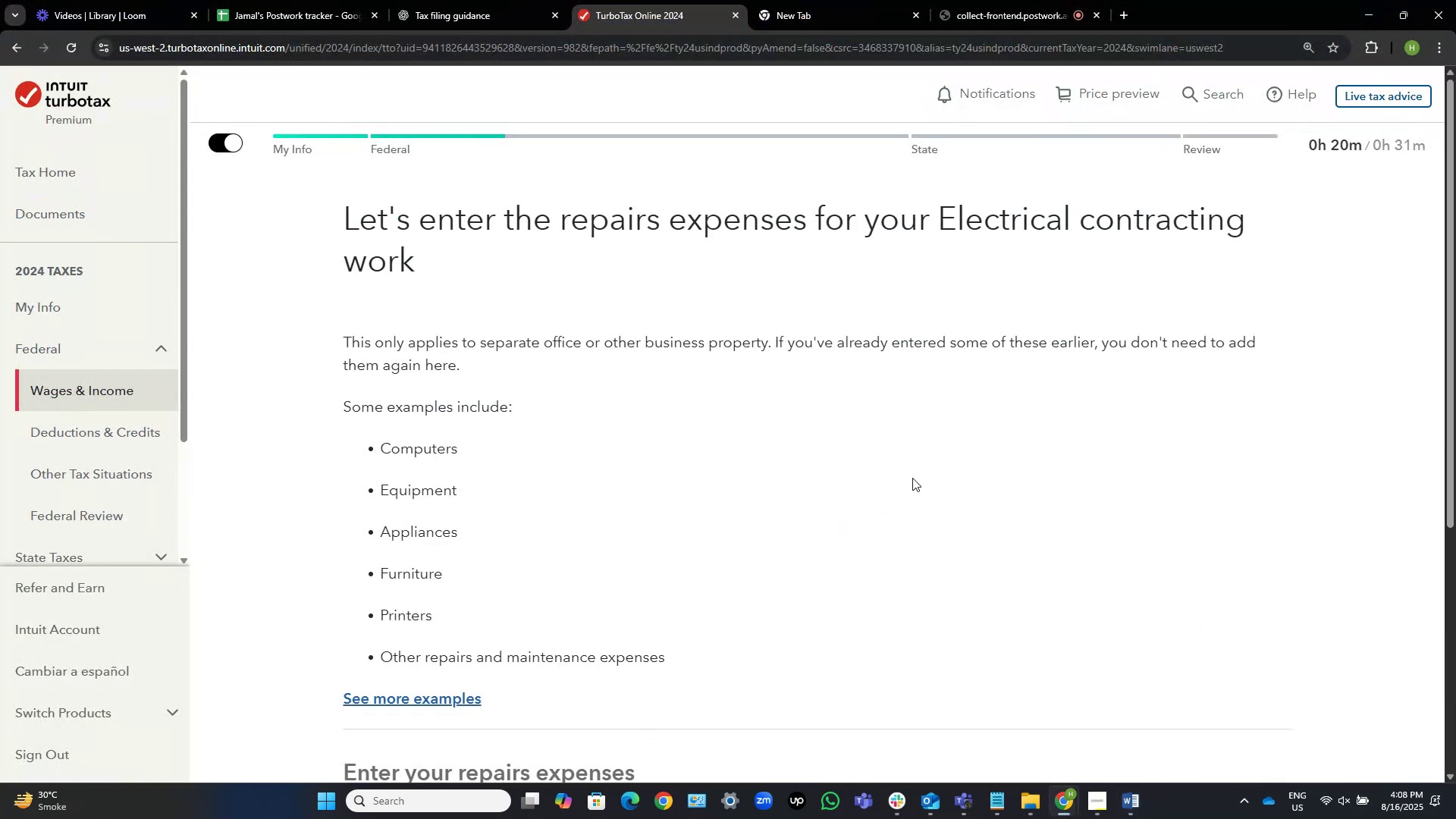 
scroll: coordinate [892, 505], scroll_direction: down, amount: 5.0
 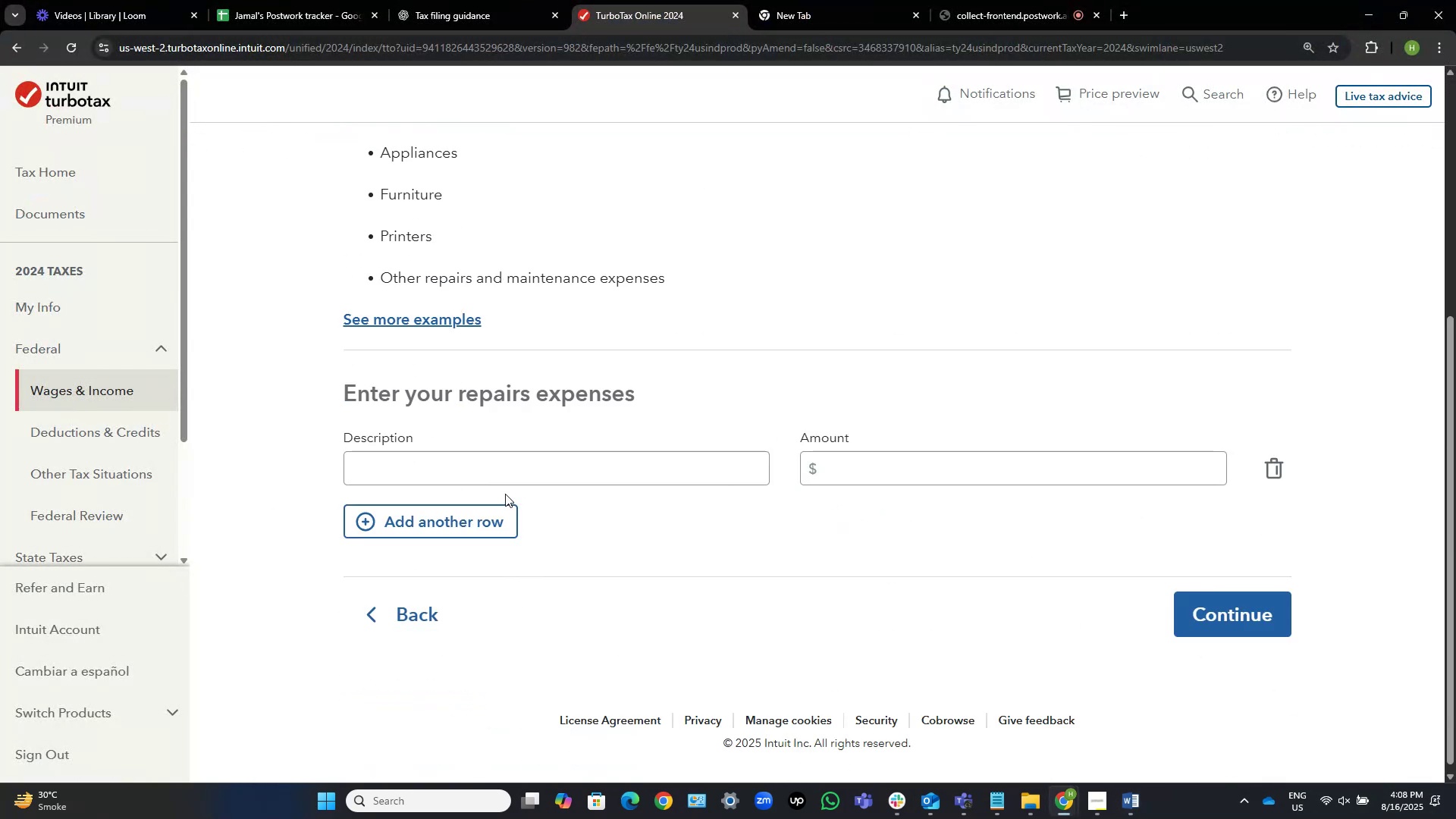 
left_click([537, 480])
 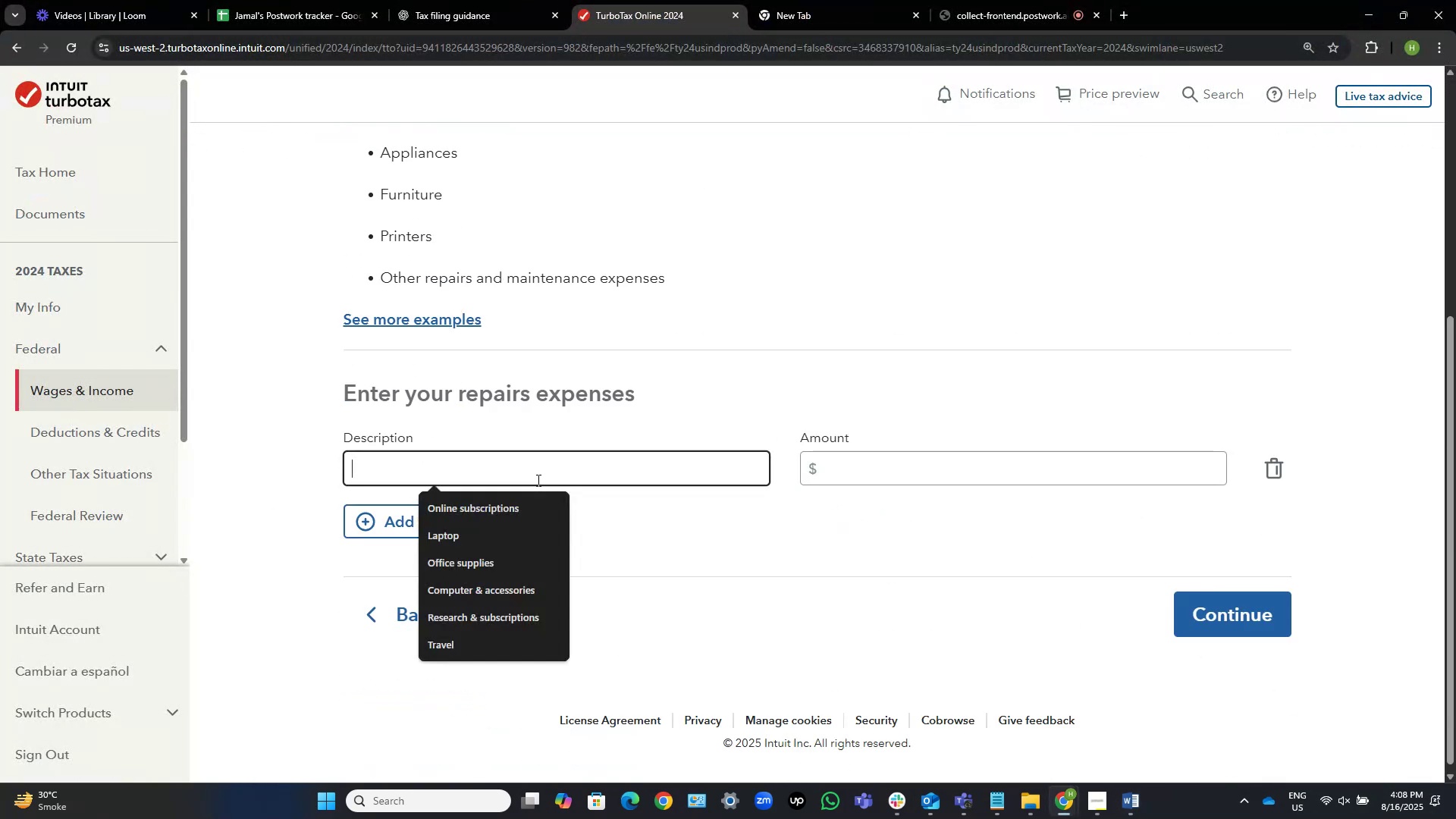 
type(Repairs)
key(Tab)
type(3600)
 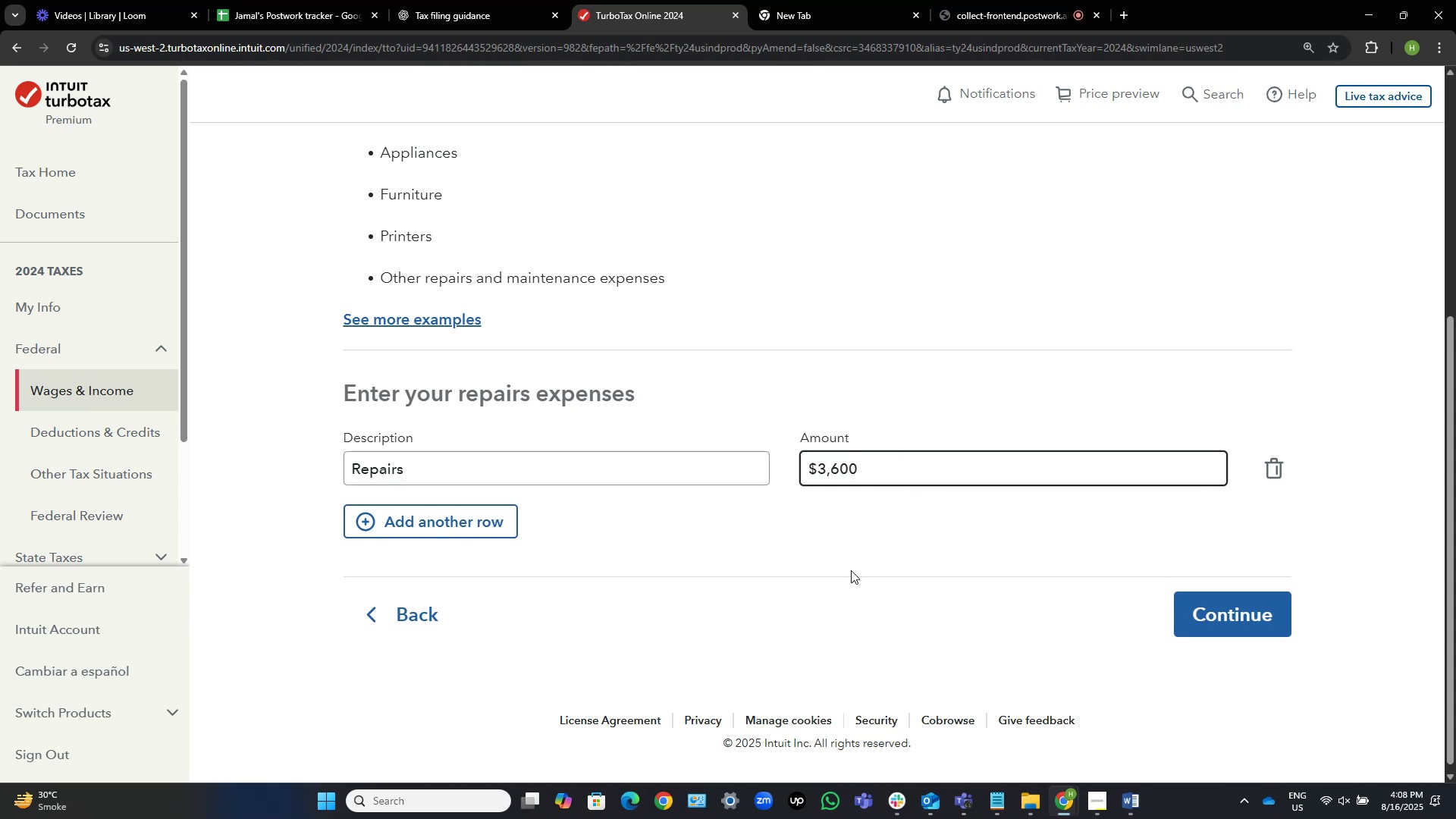 
key(Alt+AltLeft)
 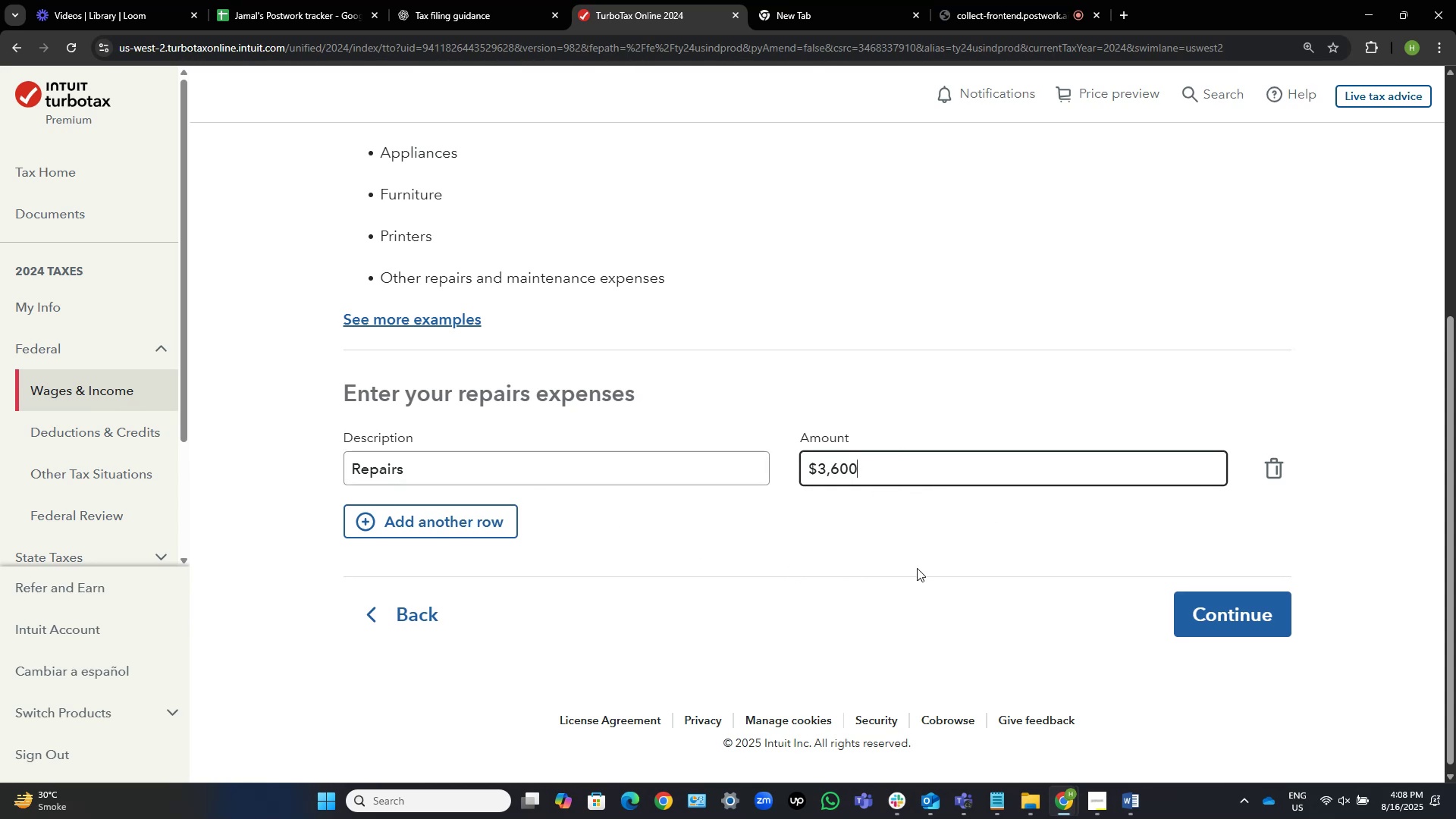 
key(Alt+Tab)
 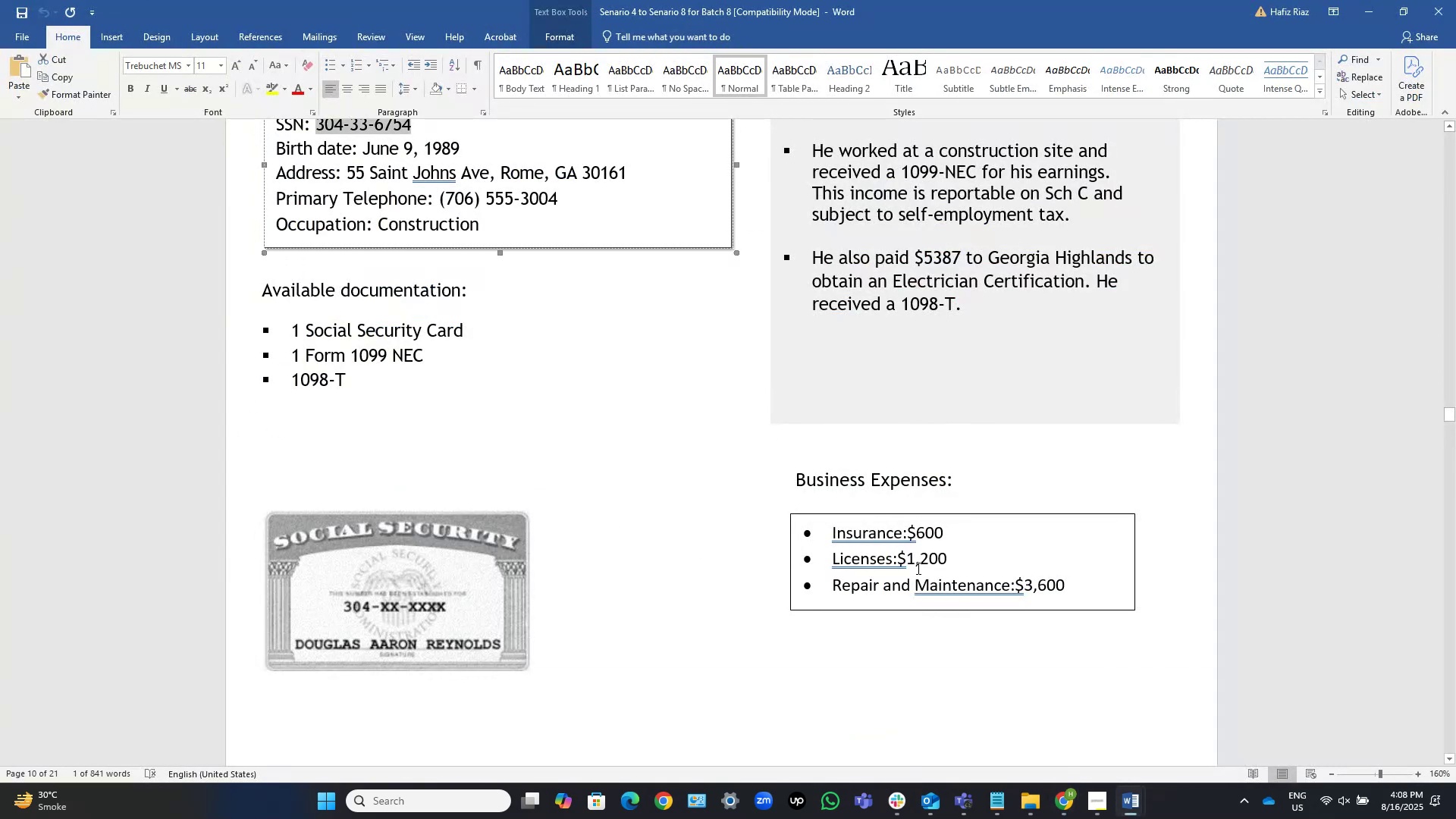 
key(Alt+AltLeft)
 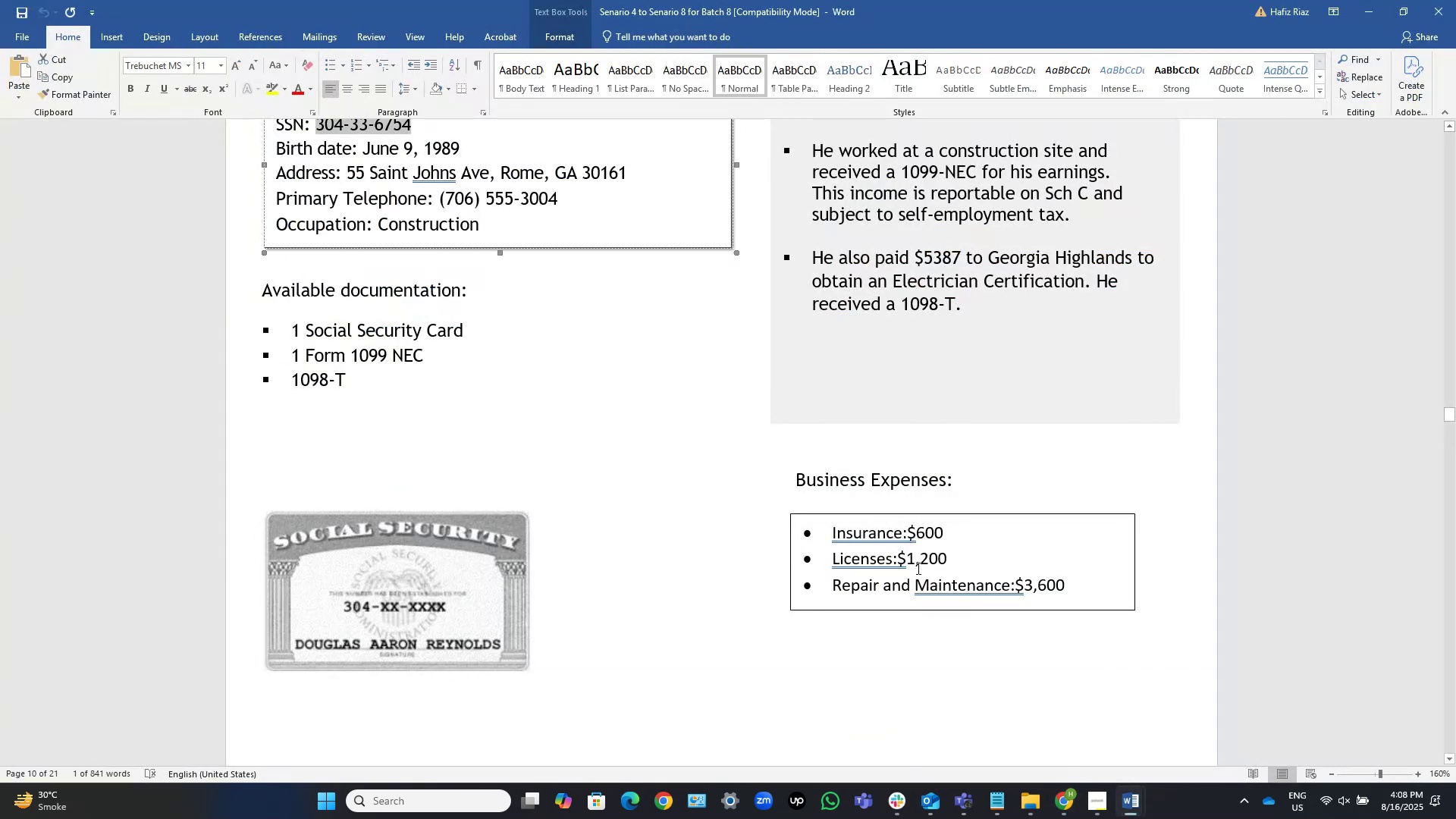 
key(Alt+Tab)
 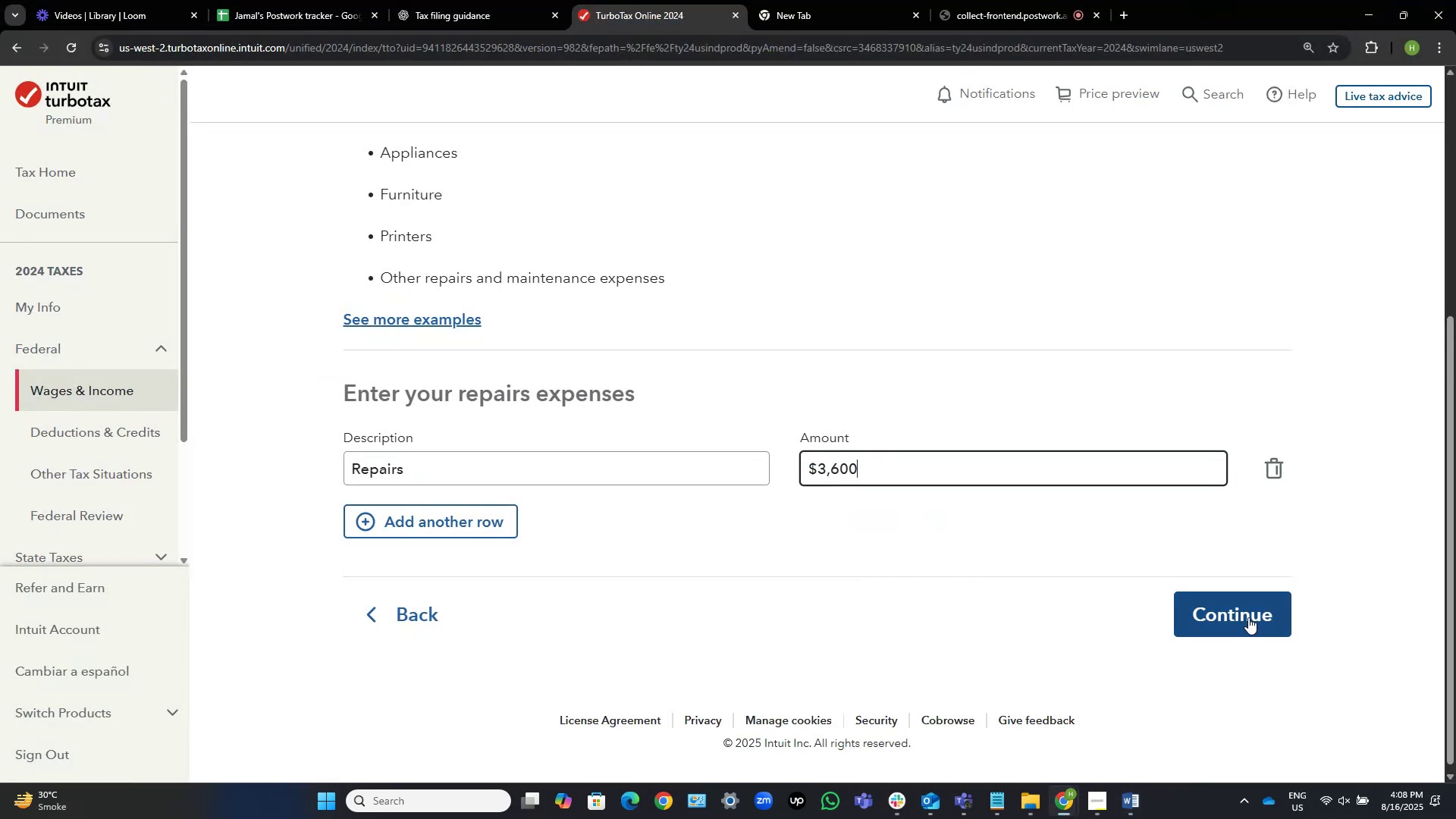 
left_click([1269, 617])
 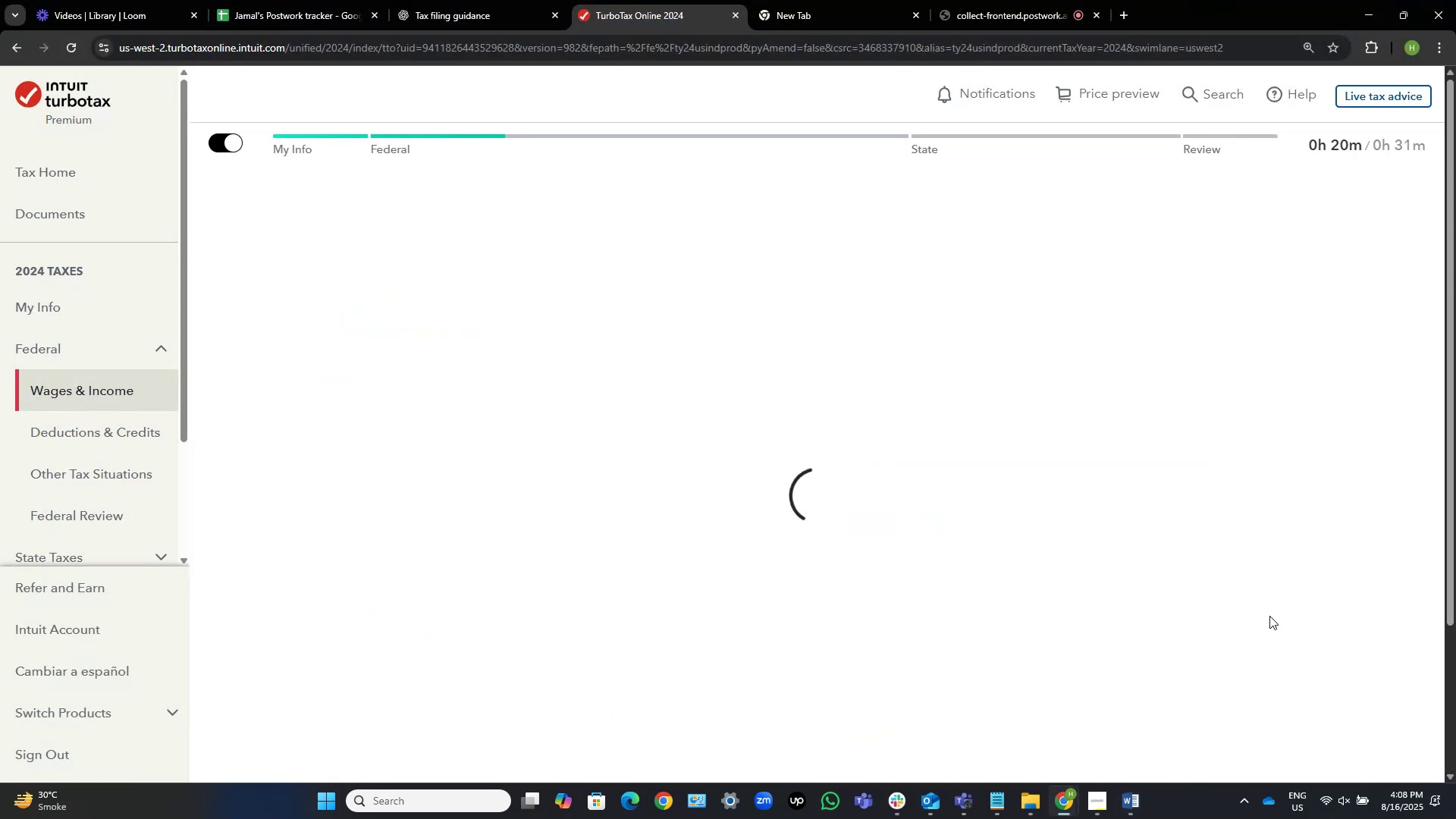 
key(Alt+AltLeft)
 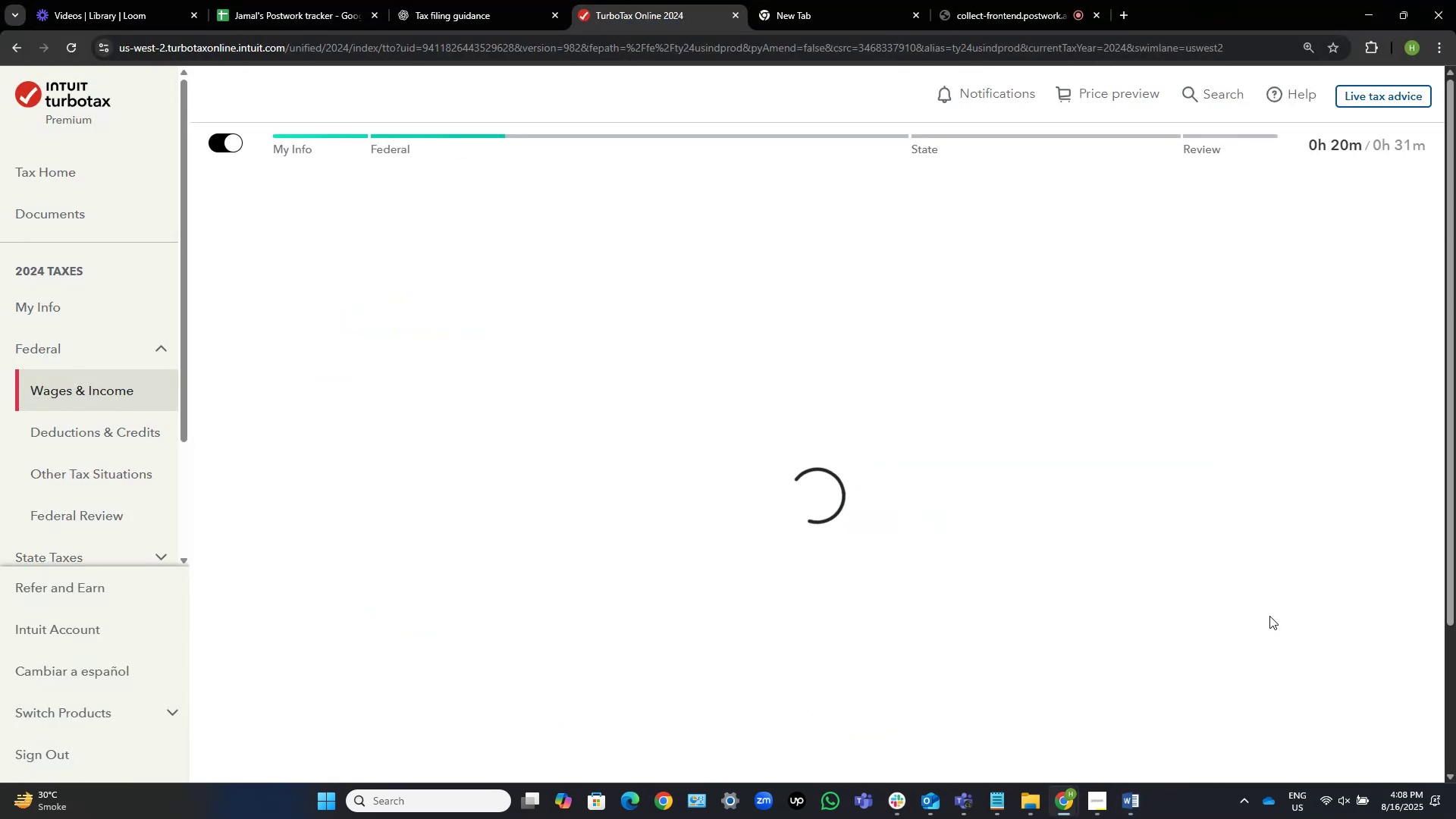 
key(Alt+Tab)
 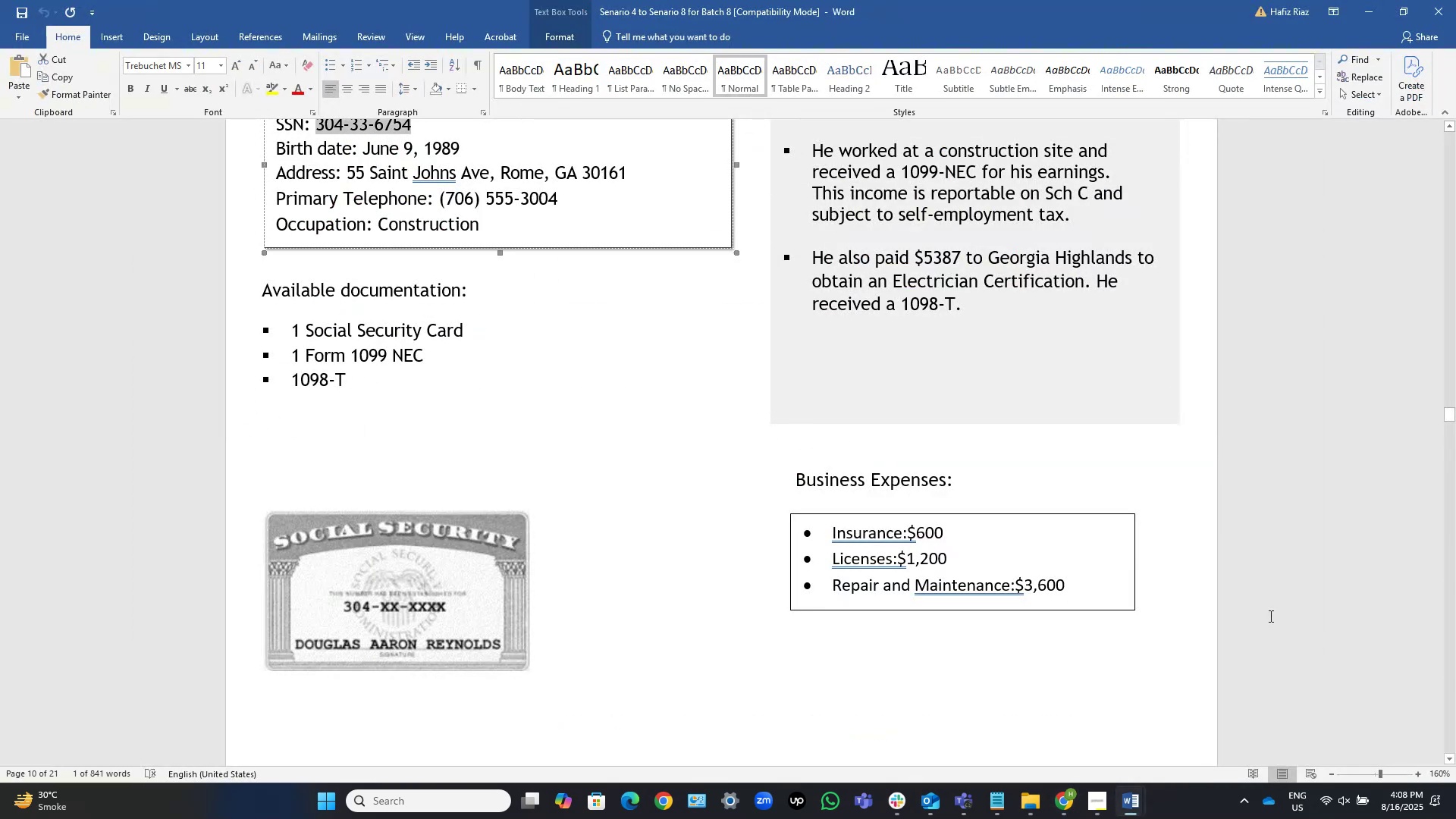 
key(Alt+AltLeft)
 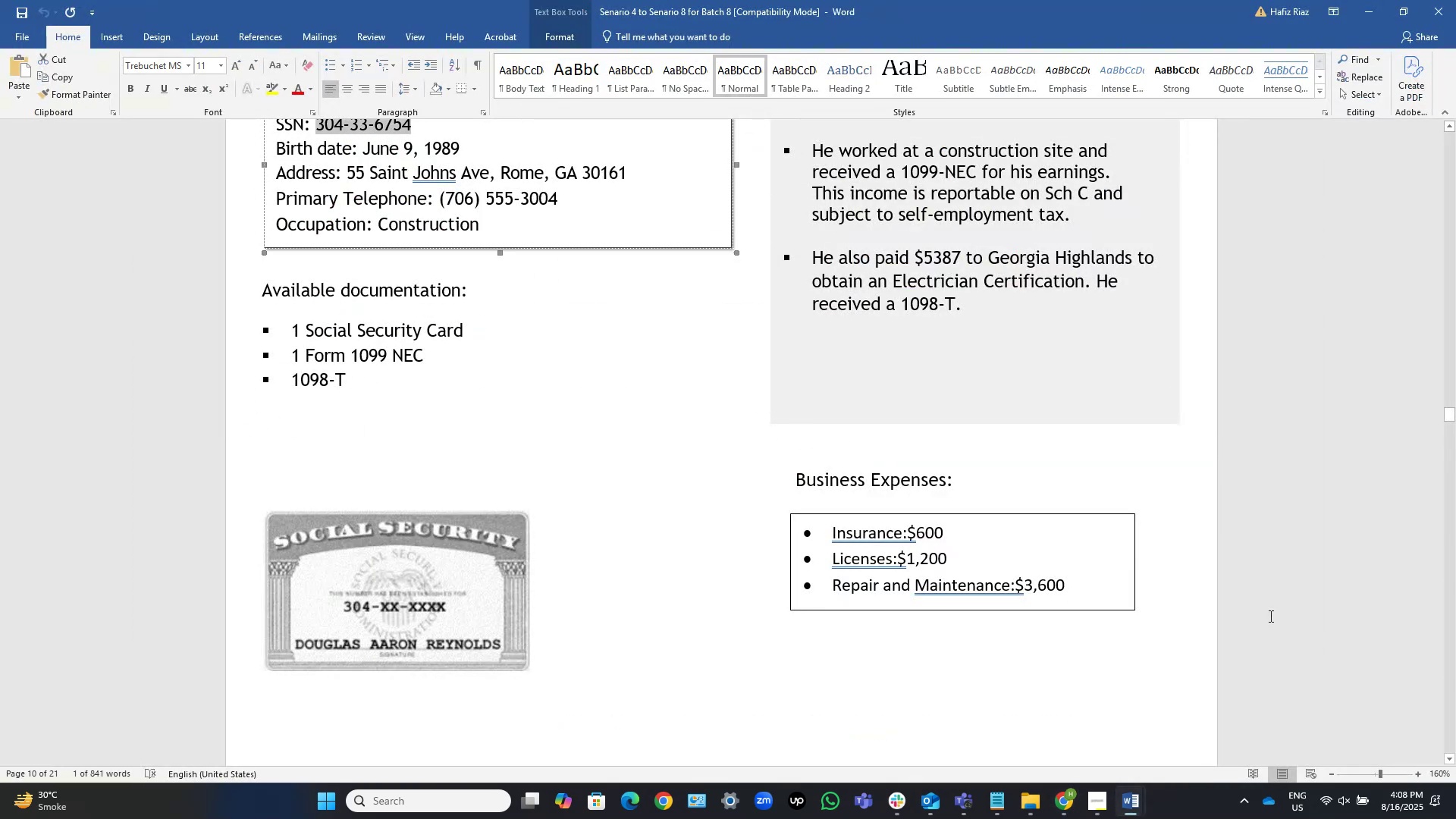 
key(Alt+Tab)
 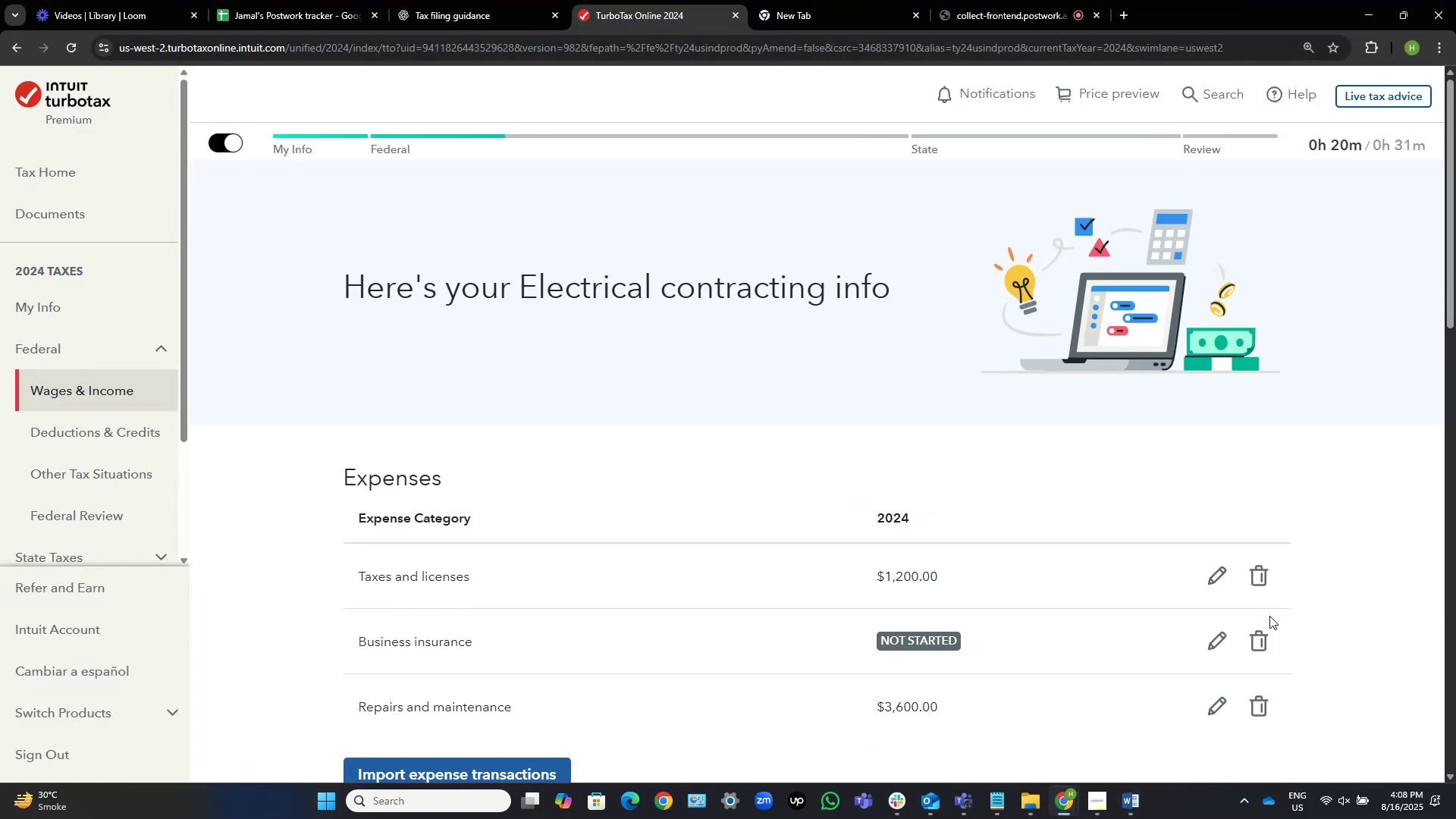 
left_click([1217, 638])
 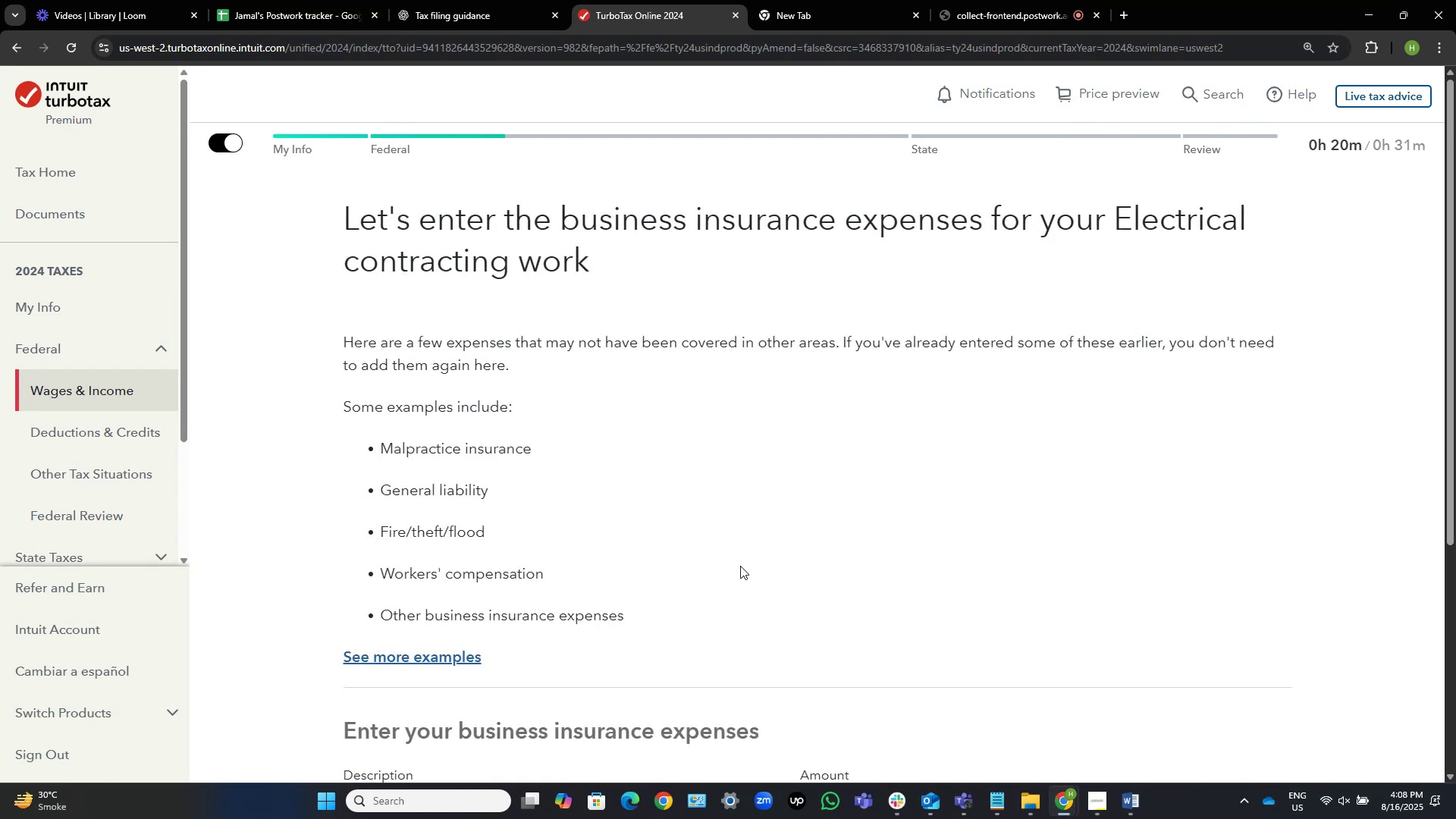 
scroll: coordinate [540, 494], scroll_direction: down, amount: 3.0
 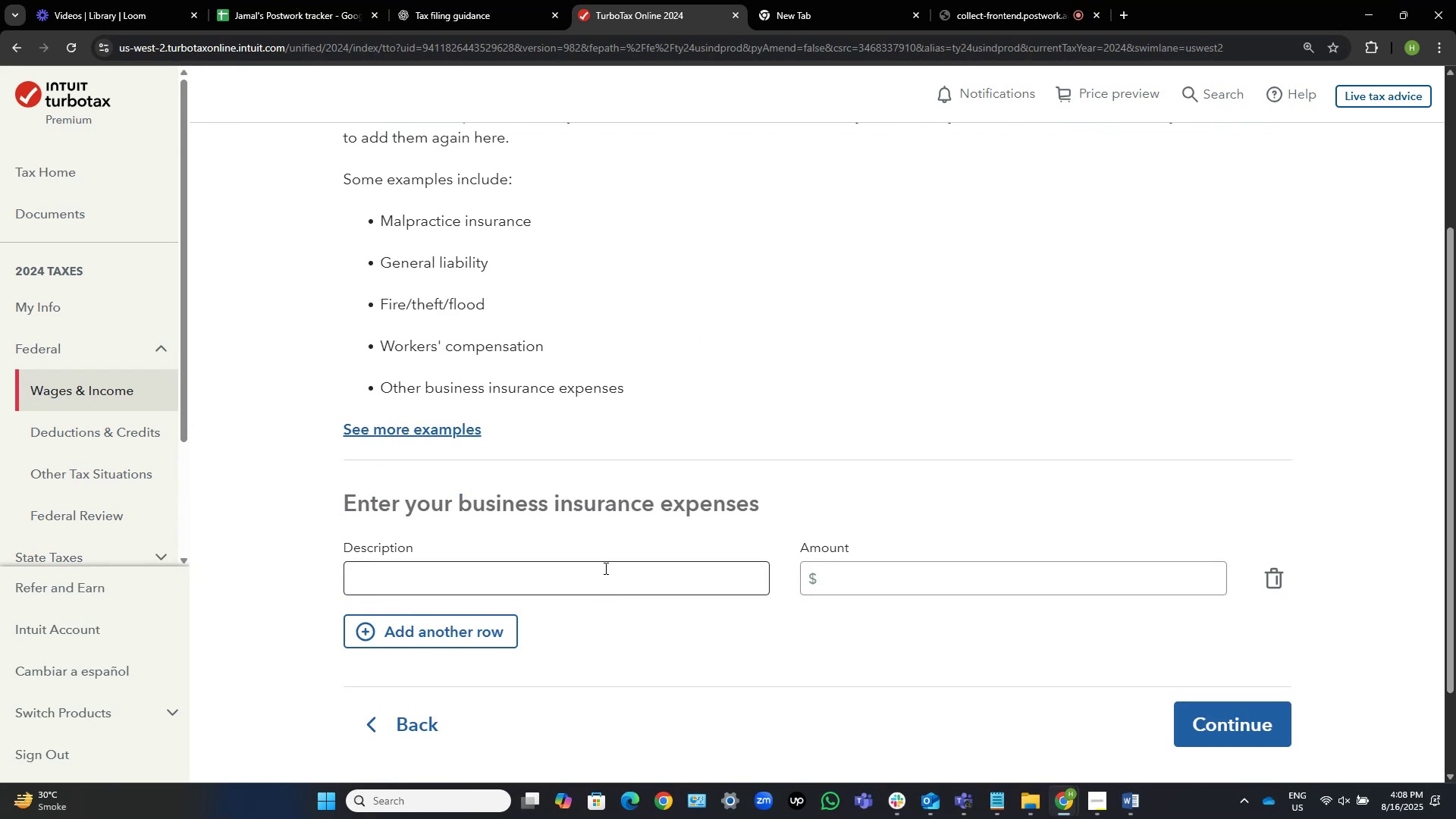 
double_click([608, 575])
 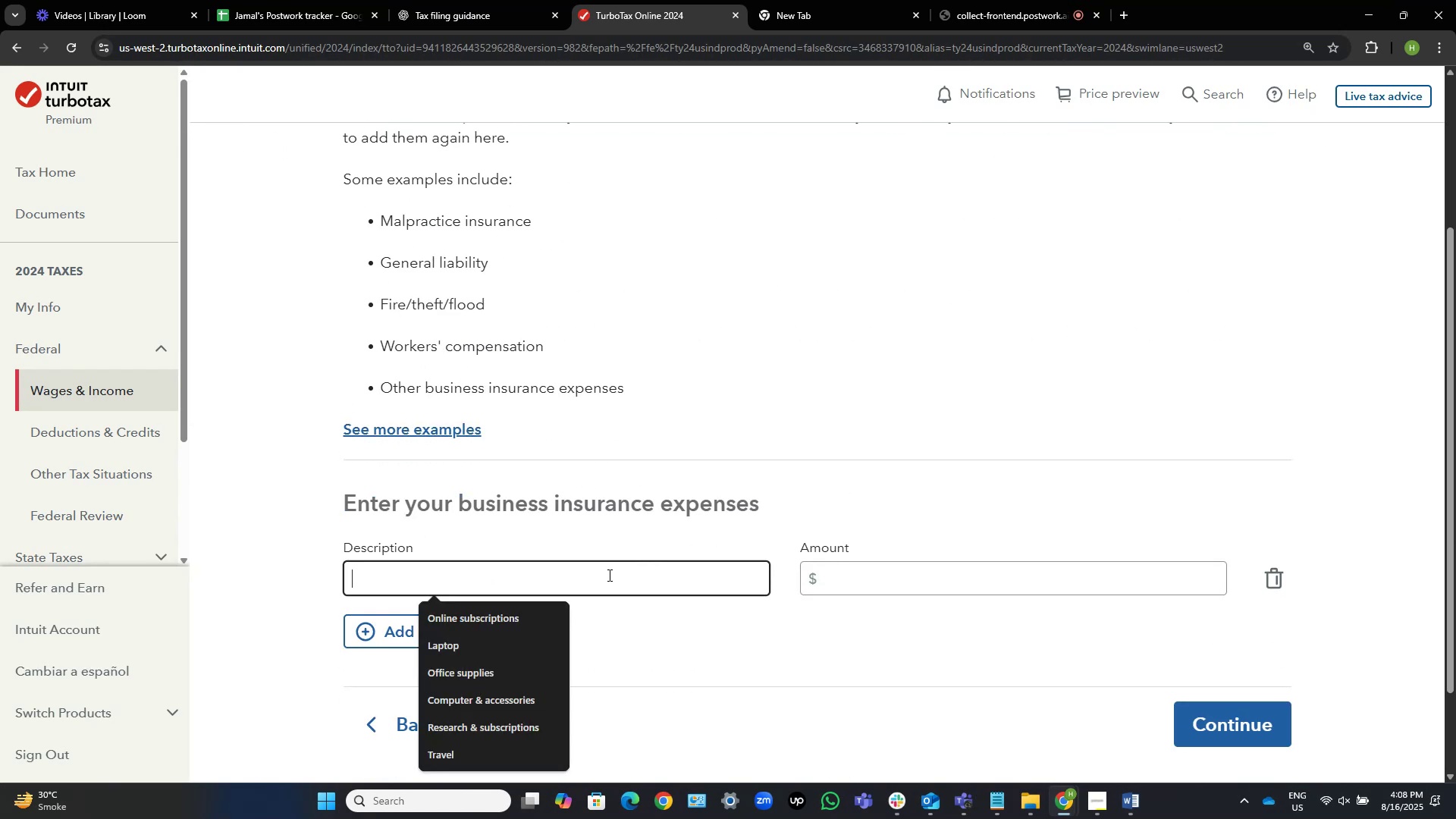 
type(Inurance)
key(Tab)
type(600)
 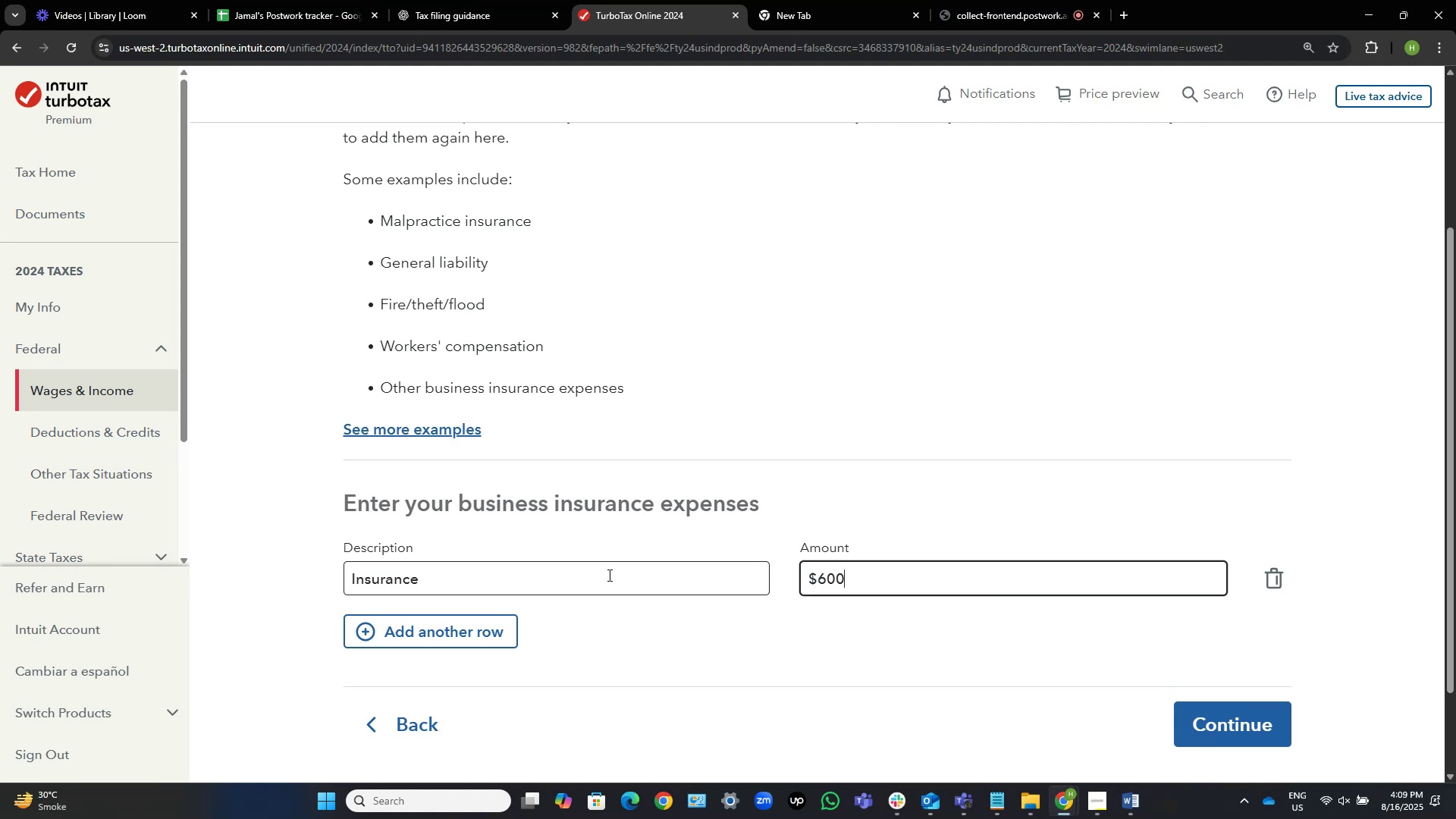 
hold_key(key=S, duration=0.31)
 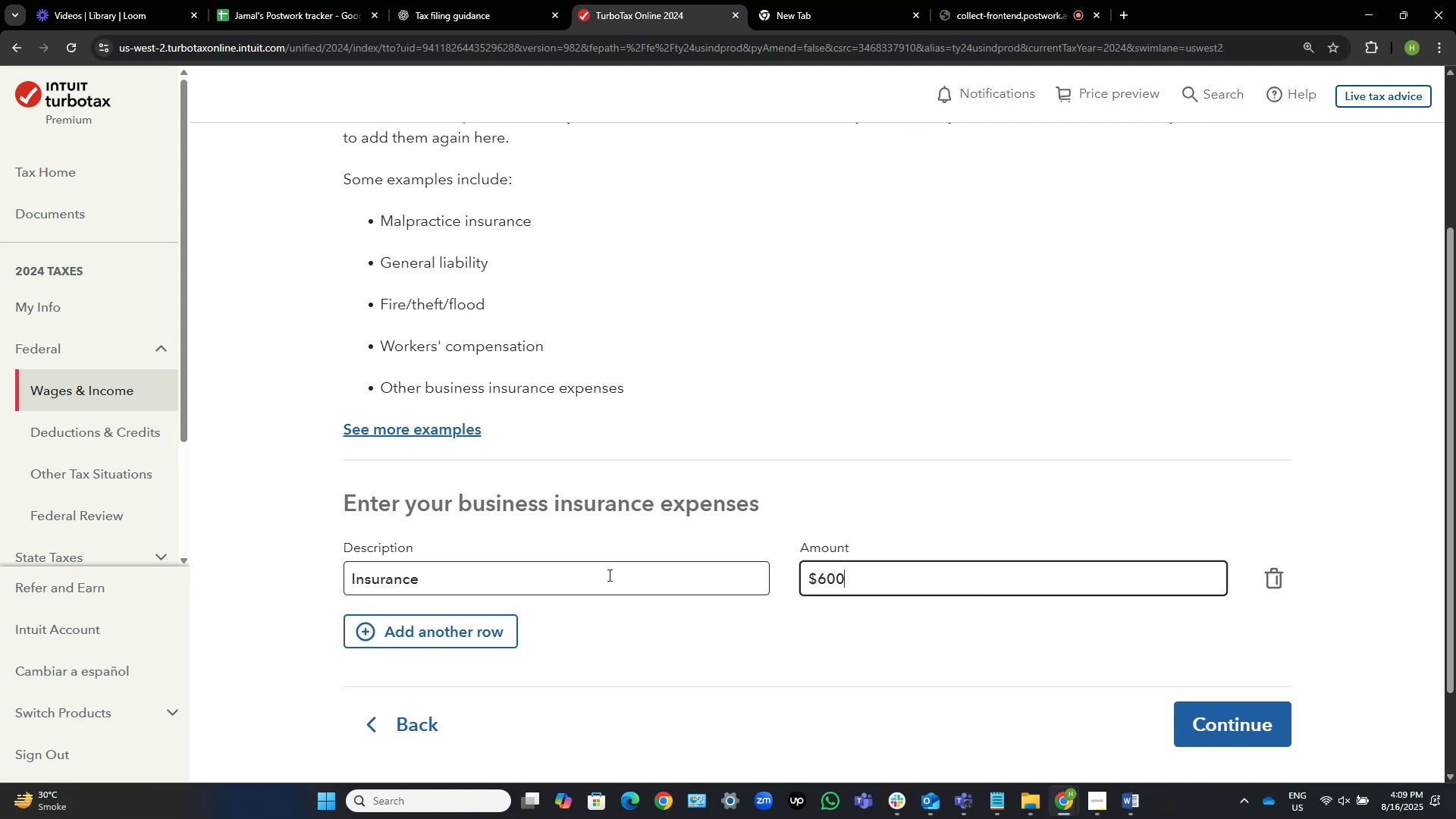 
key(Alt+AltLeft)
 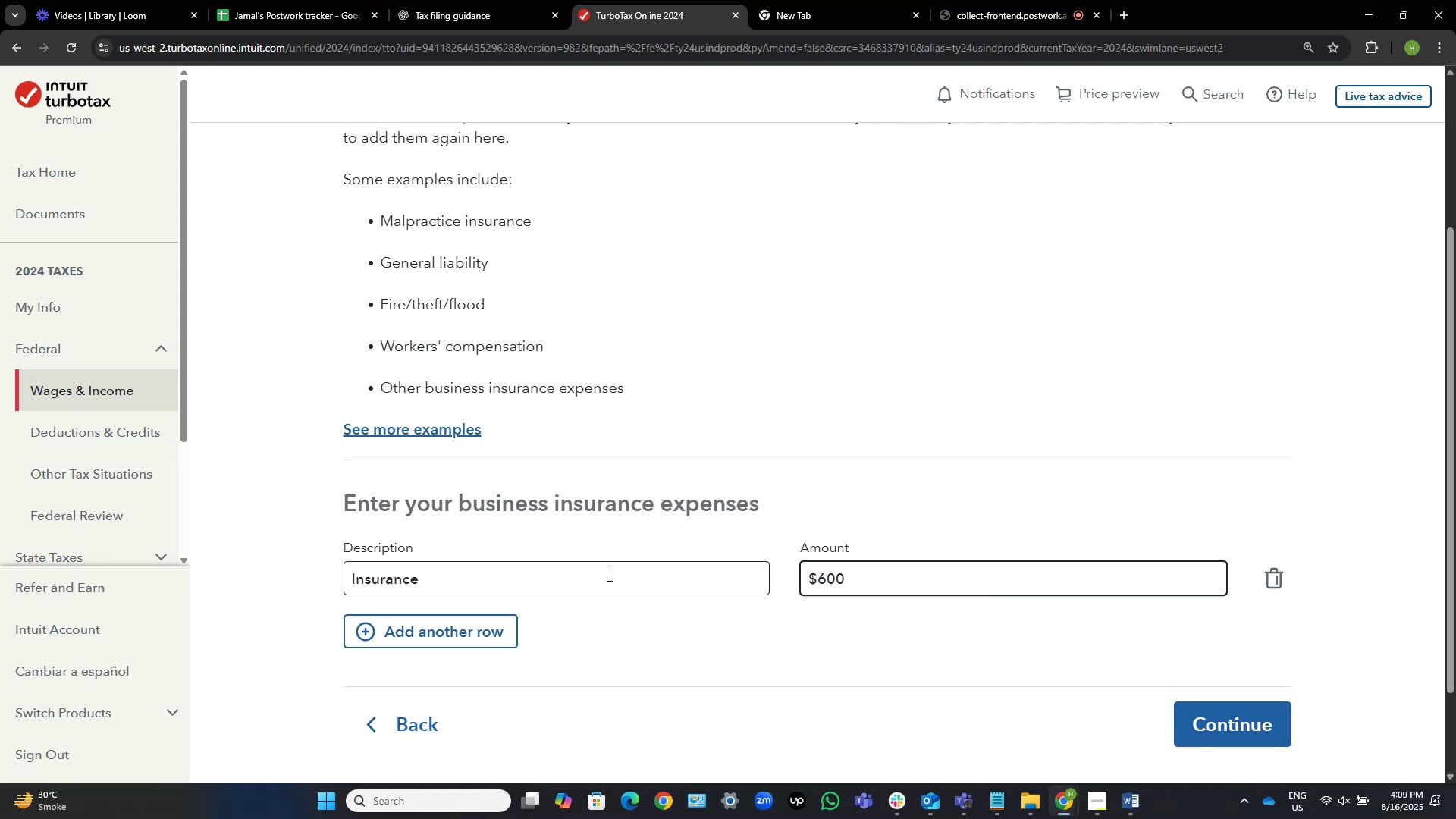 
key(Alt+Tab)
 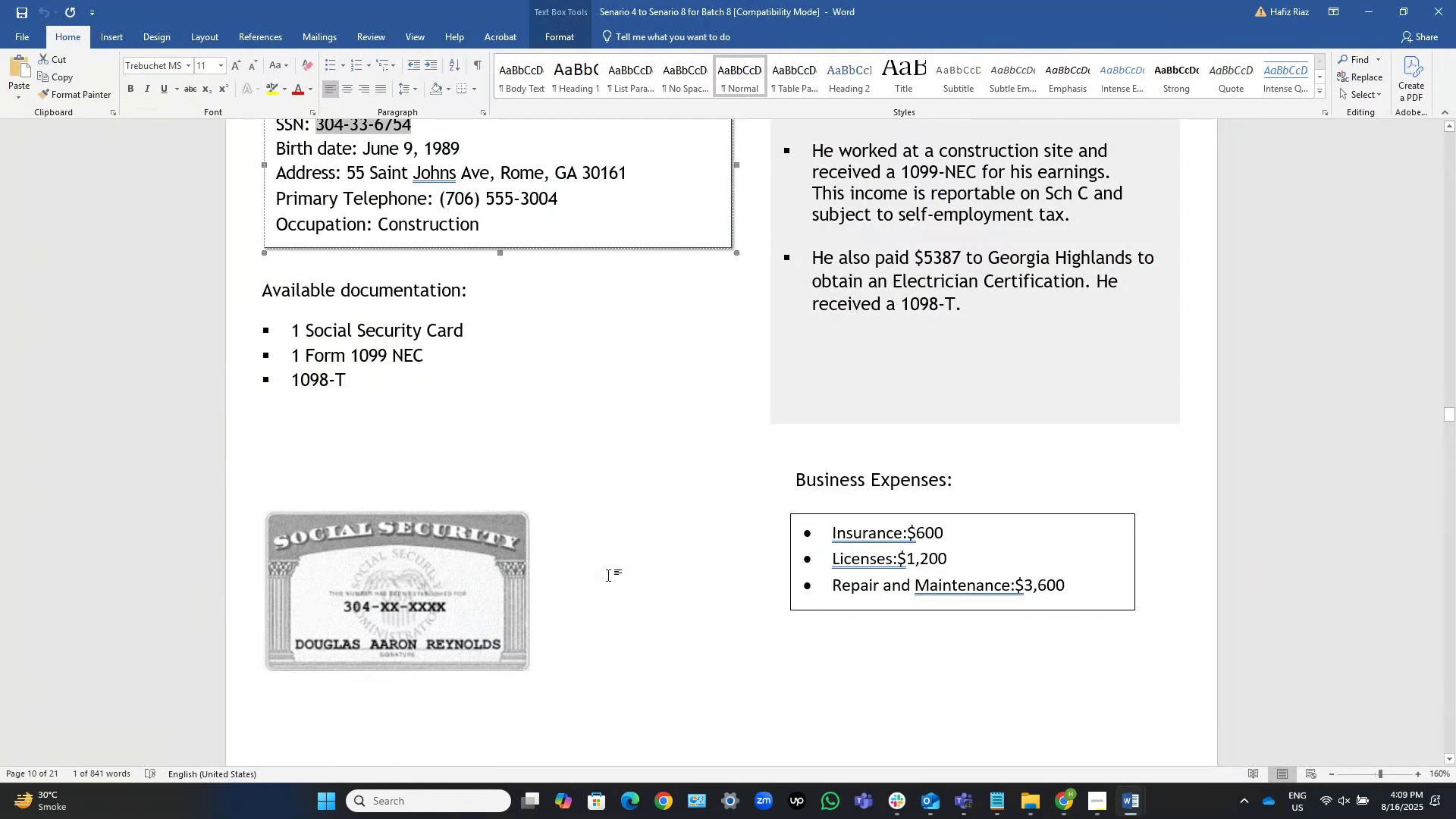 
key(Alt+AltLeft)
 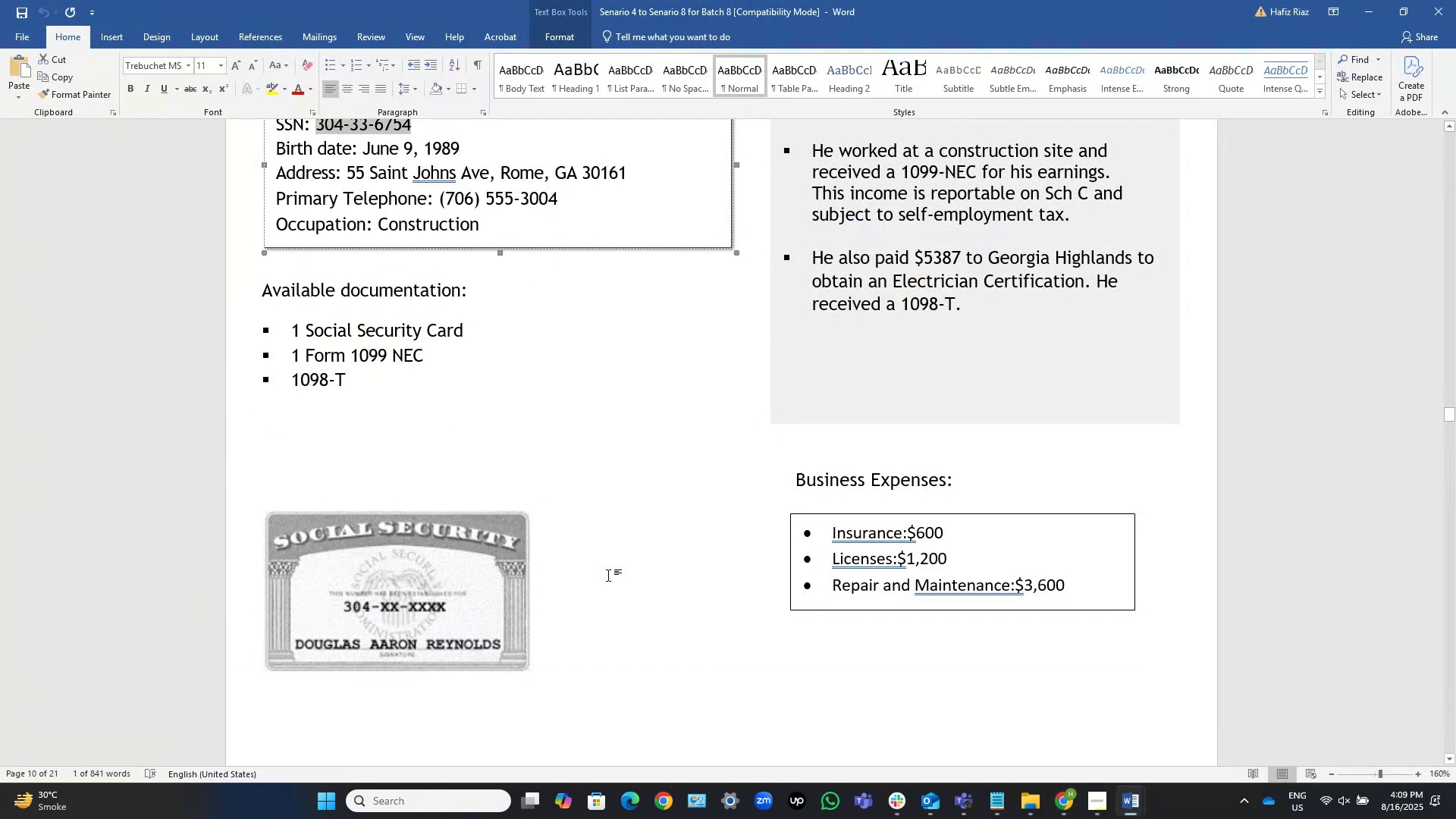 
key(Alt+Tab)
 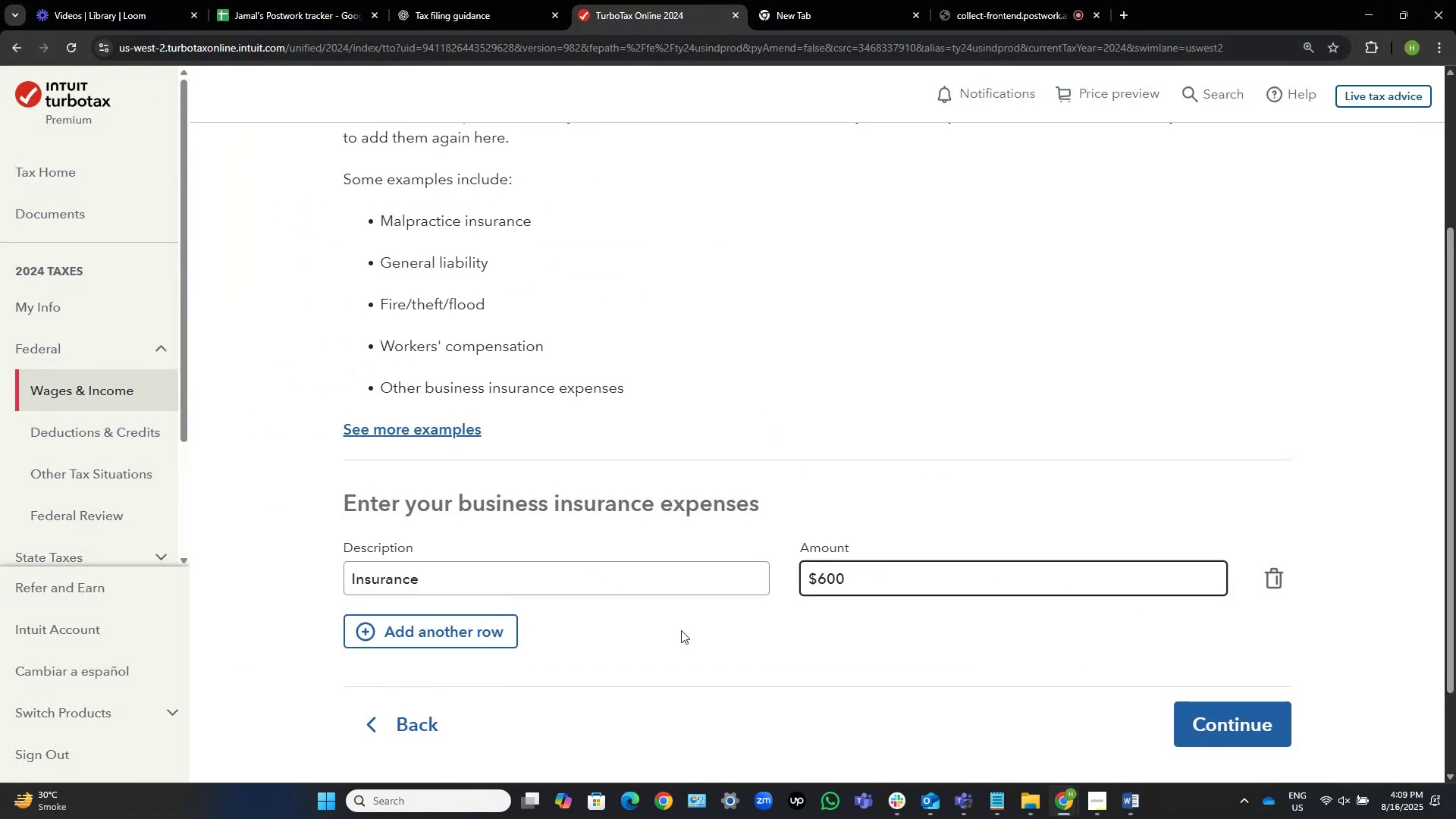 
left_click([901, 692])
 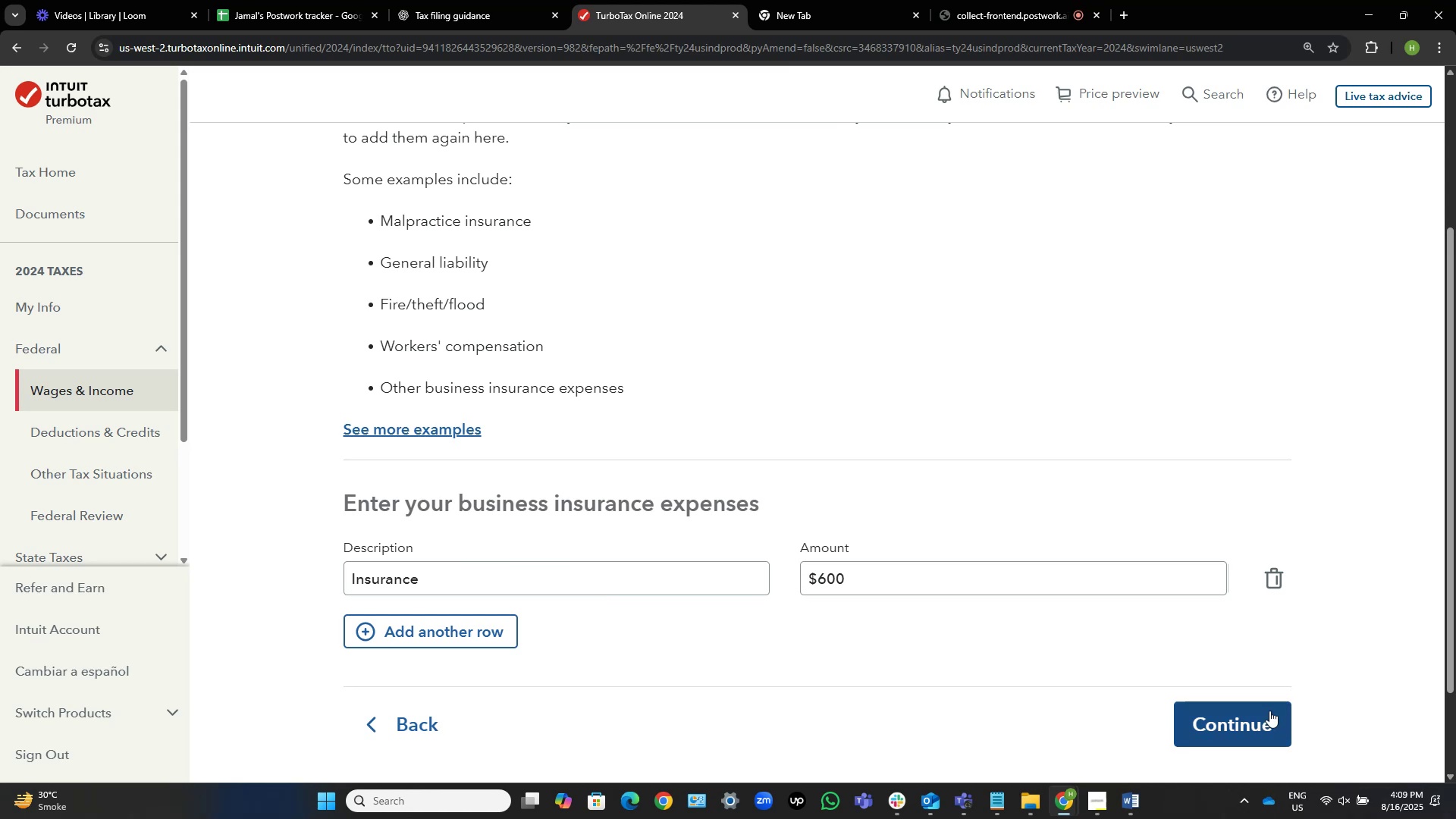 
left_click([1228, 721])
 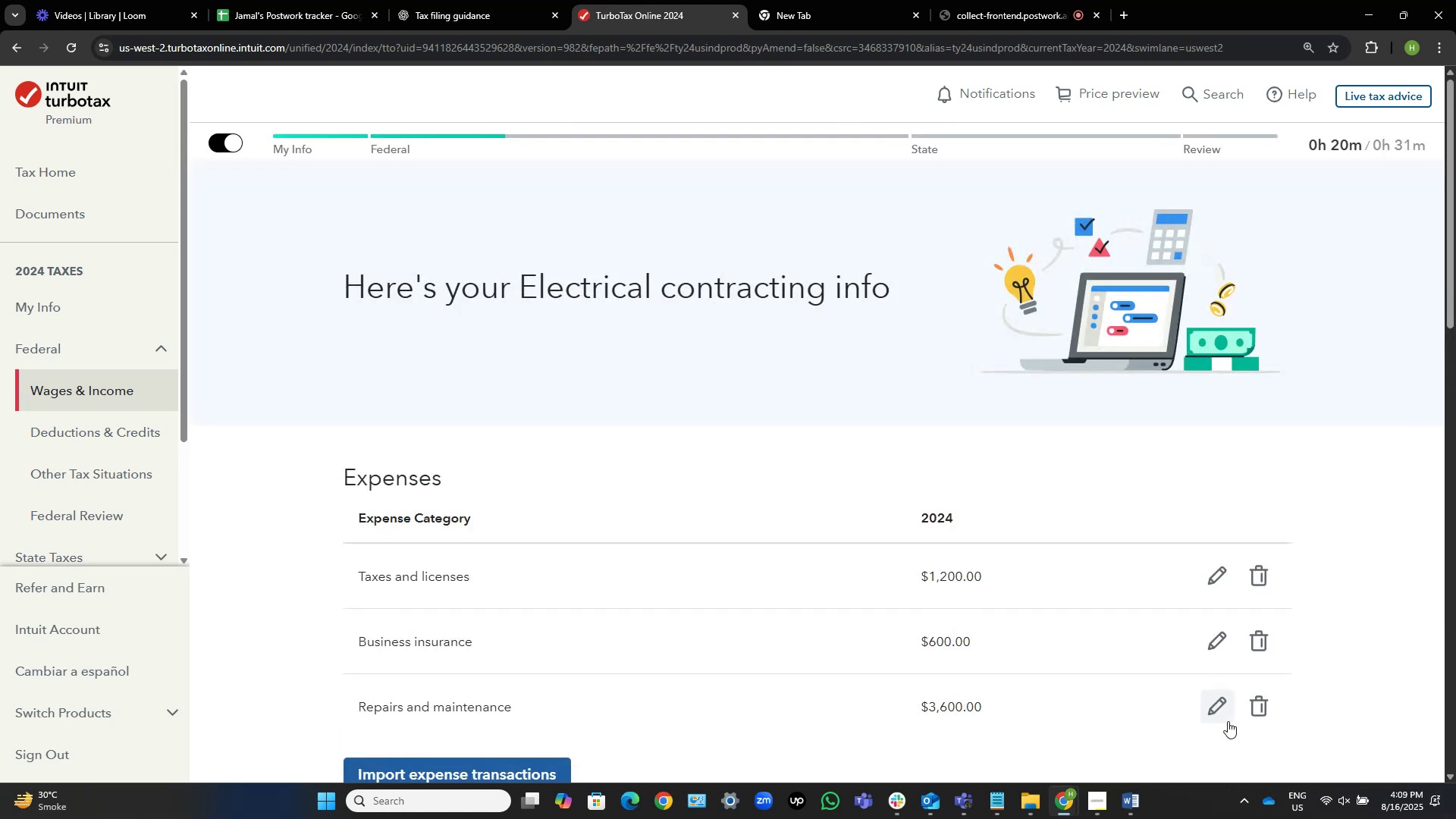 
key(Alt+AltLeft)
 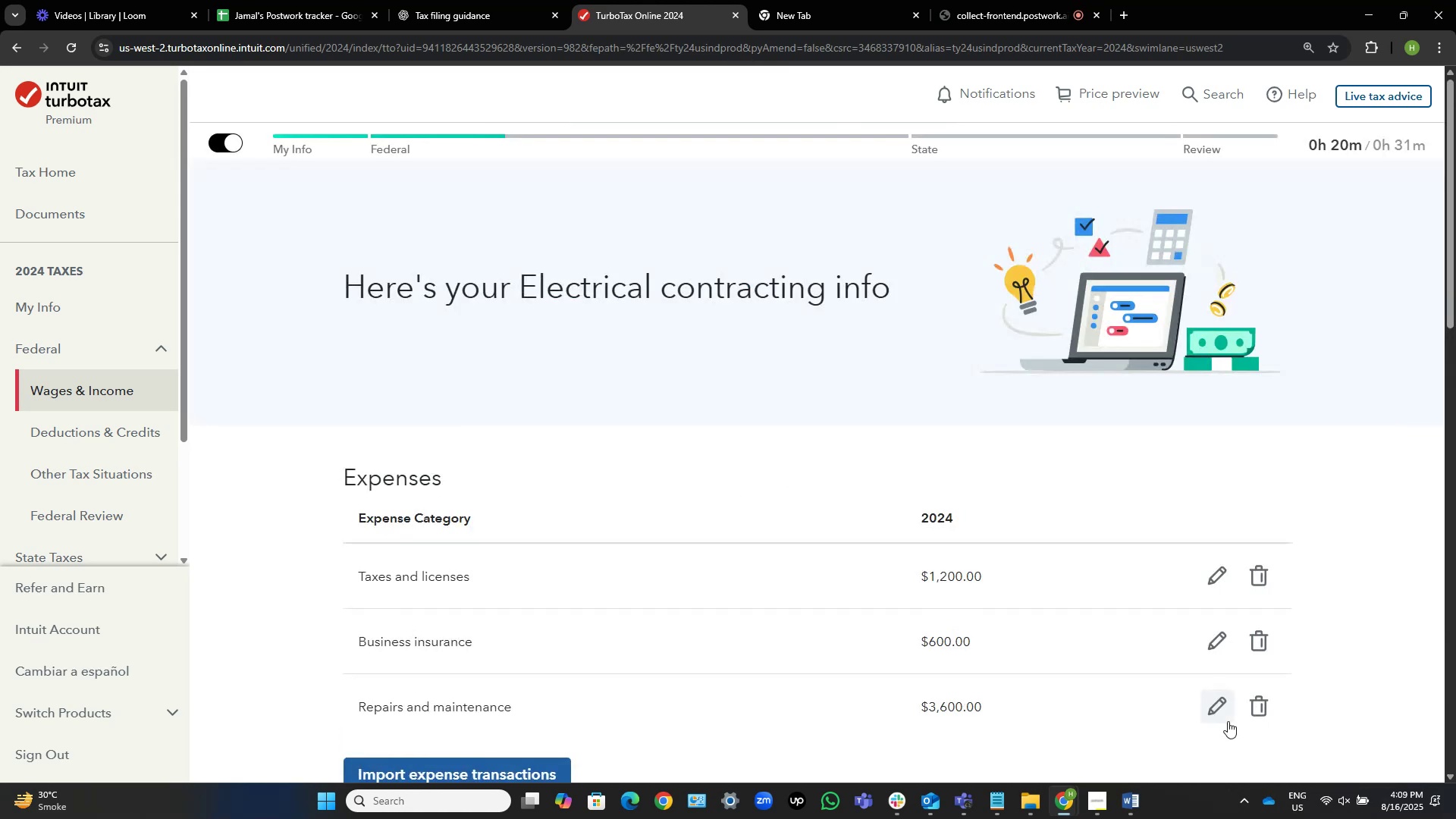 
key(Alt+Tab)
 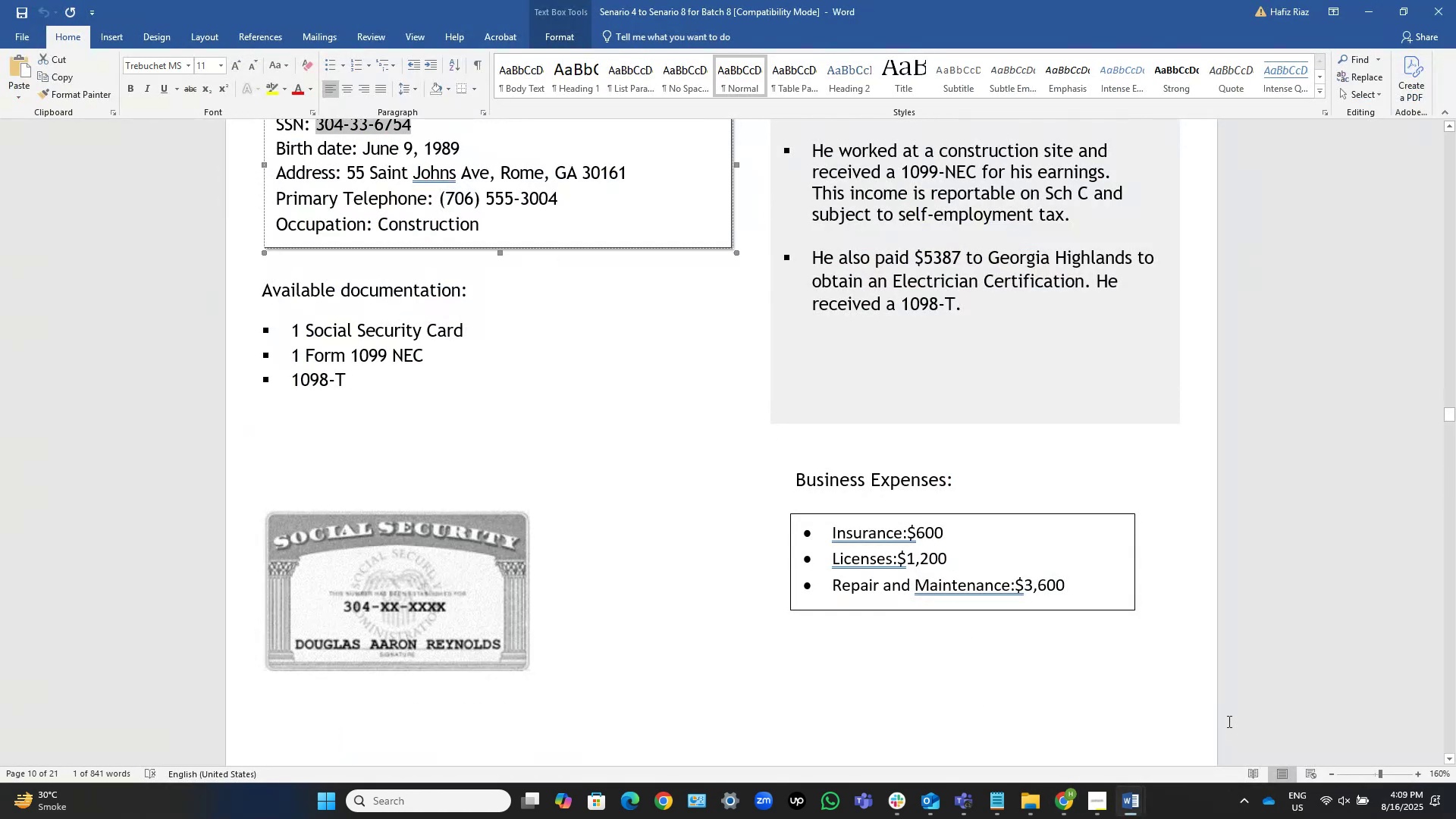 
key(Alt+AltLeft)
 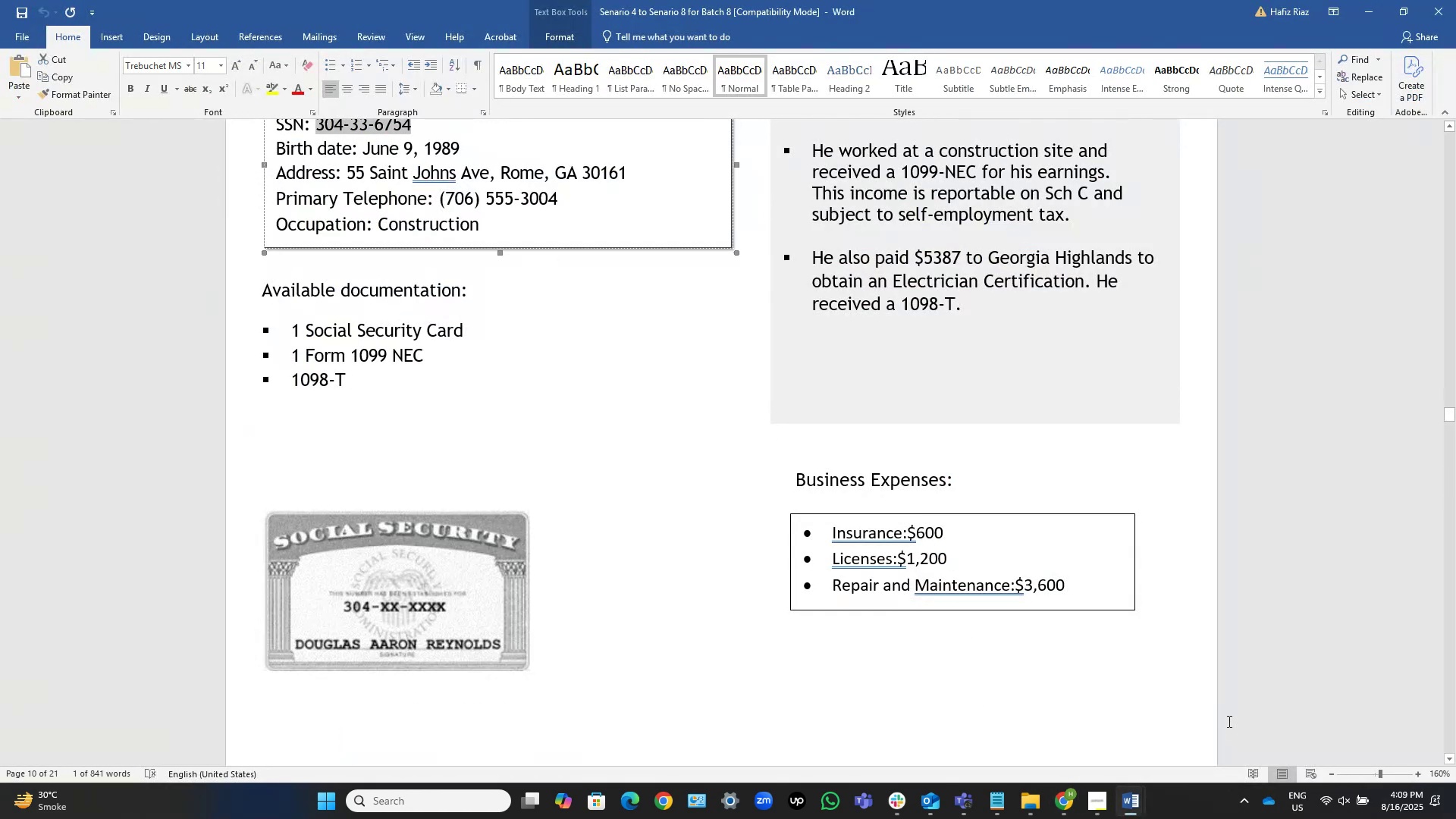 
key(Alt+Tab)
 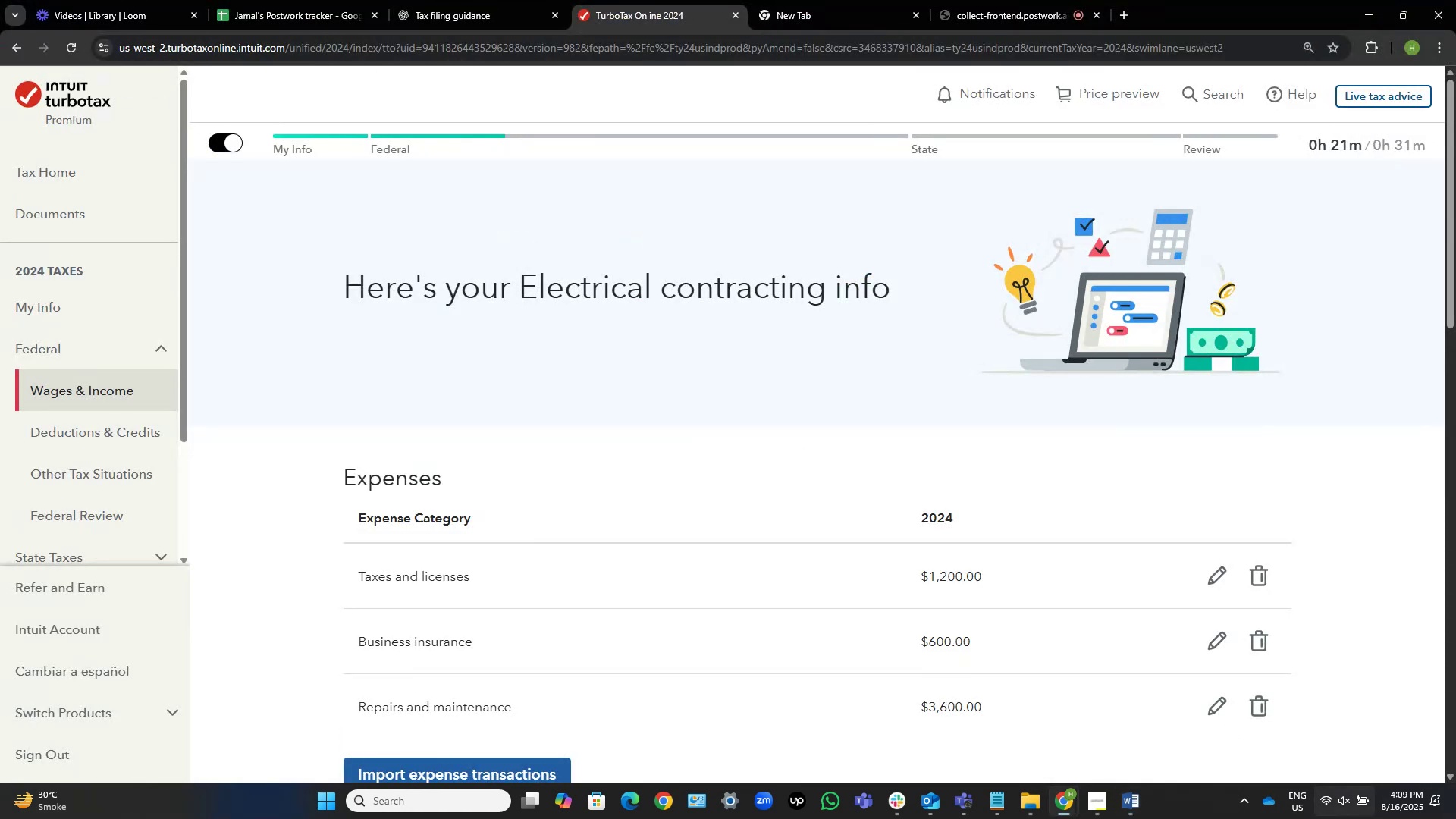 
scroll: coordinate [557, 344], scroll_direction: down, amount: 5.0
 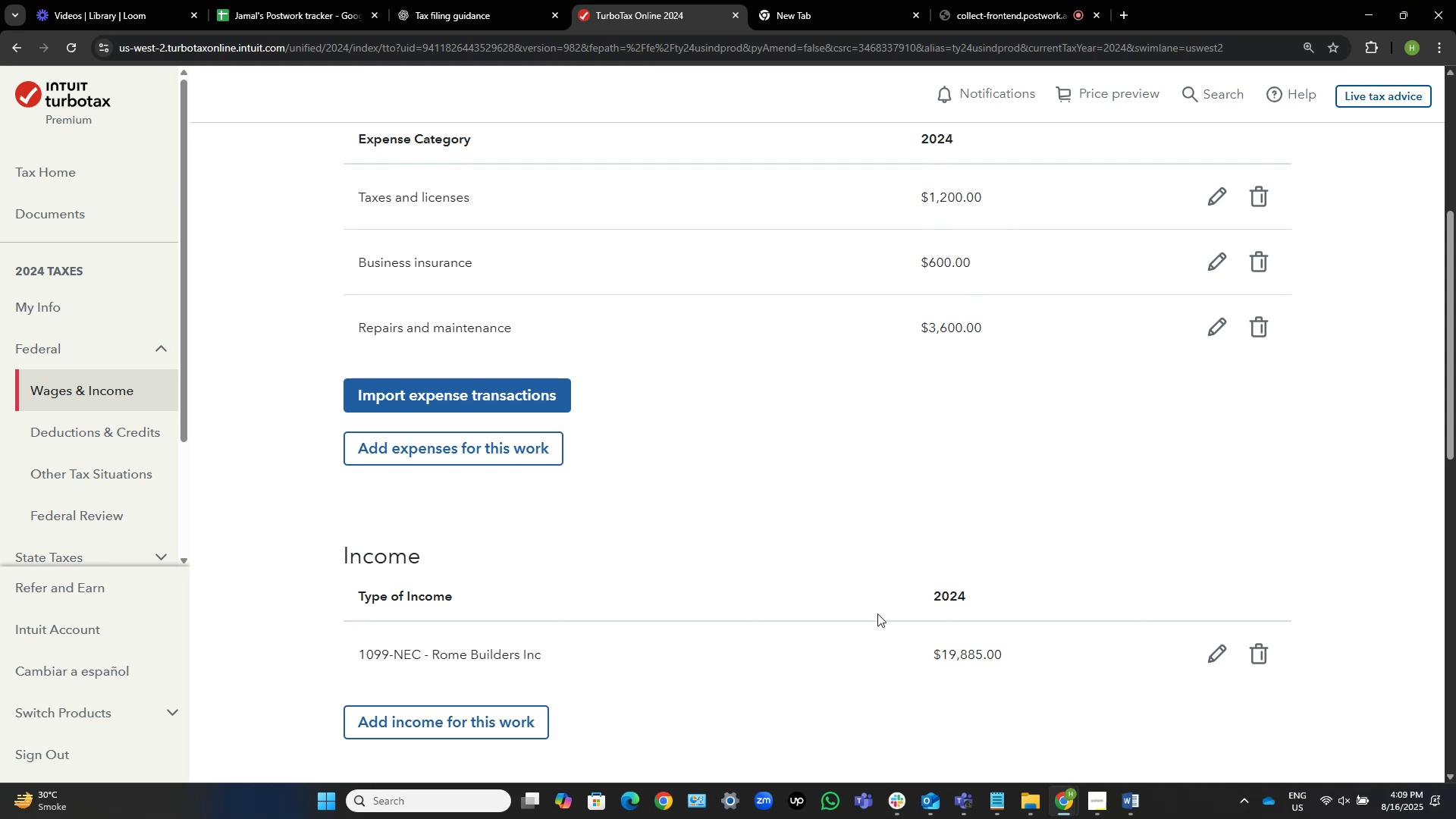 
key(Alt+AltLeft)
 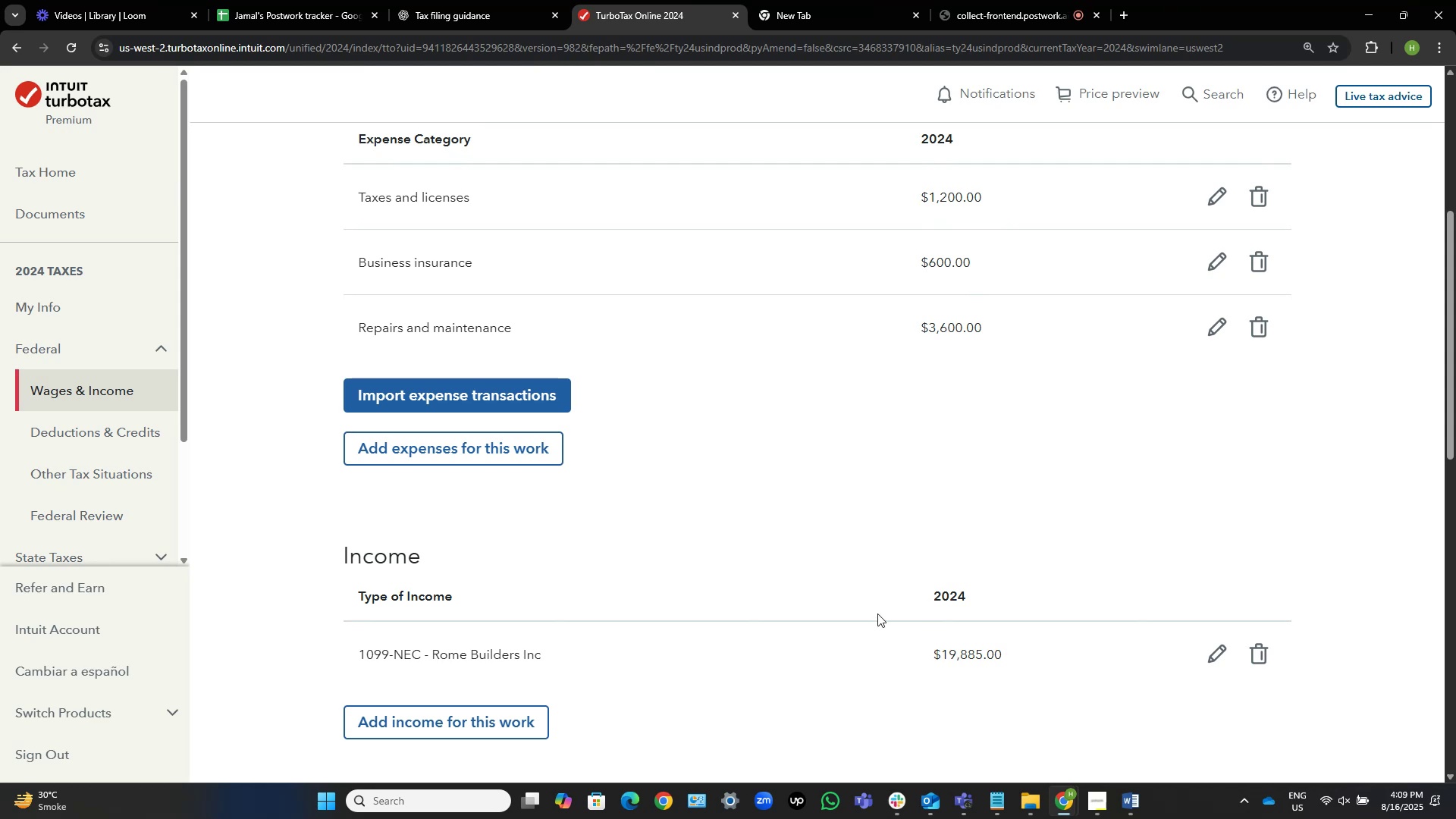 
key(Alt+Tab)
 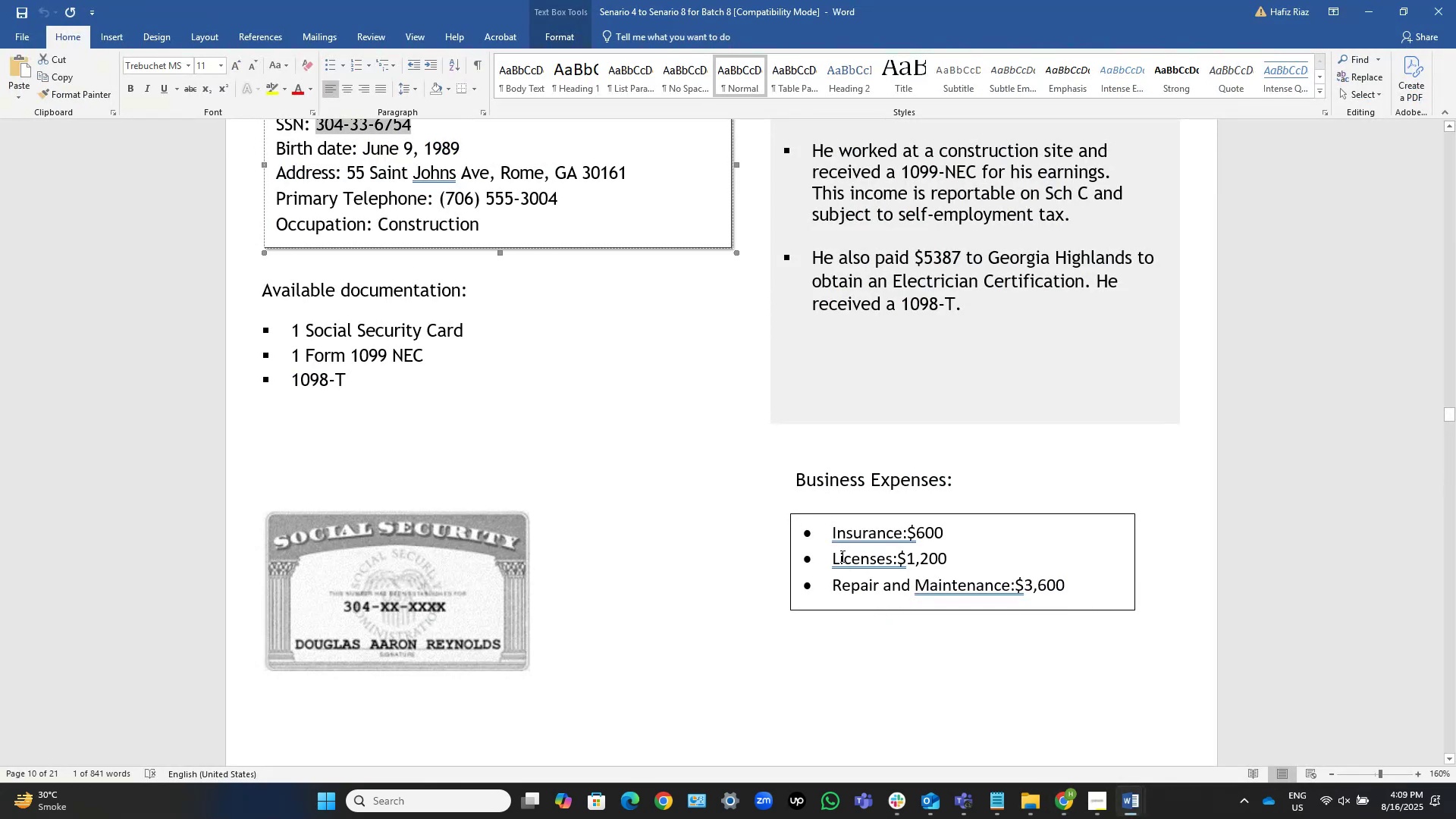 
key(Alt+AltLeft)
 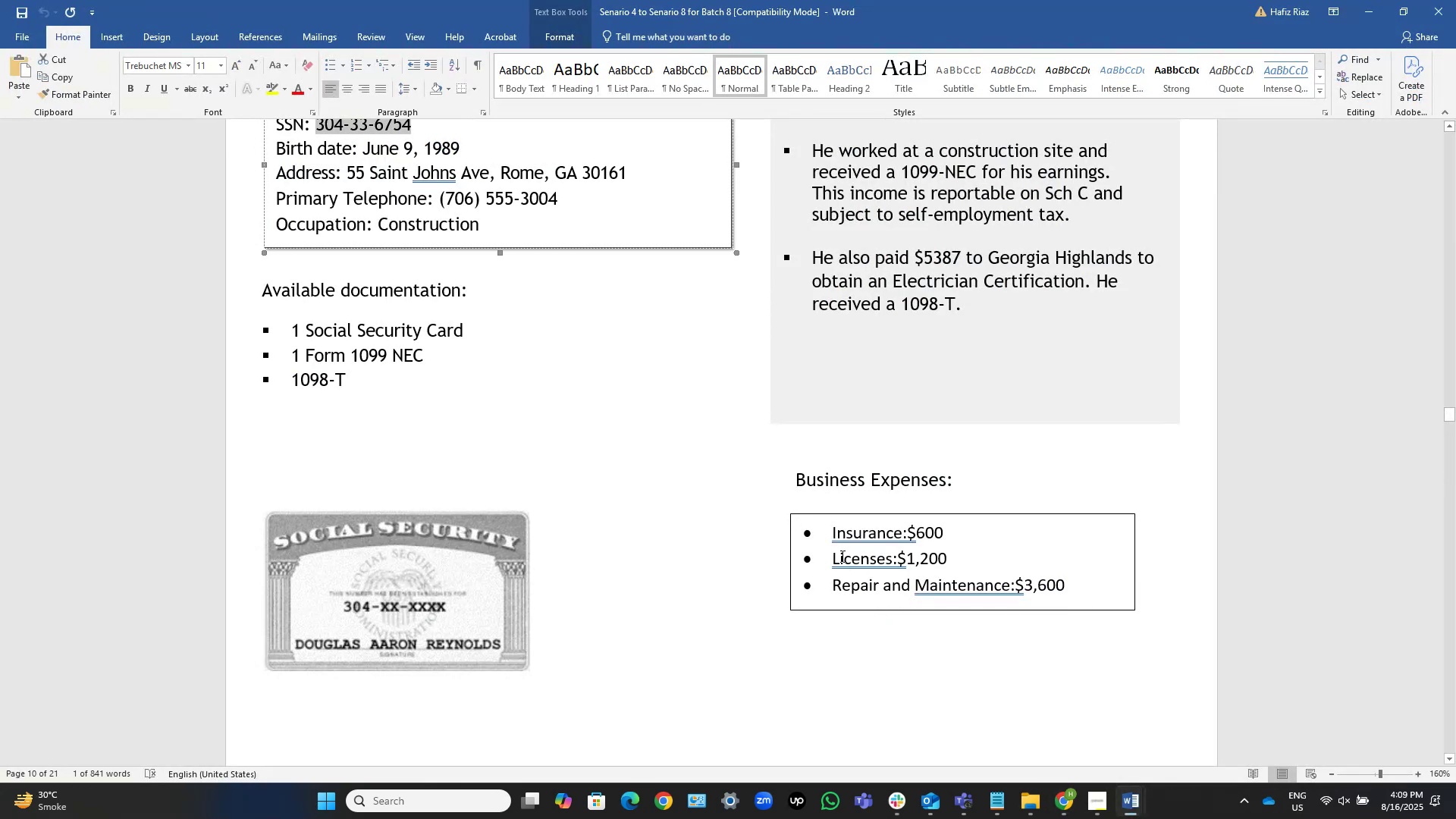 
key(Alt+Tab)
 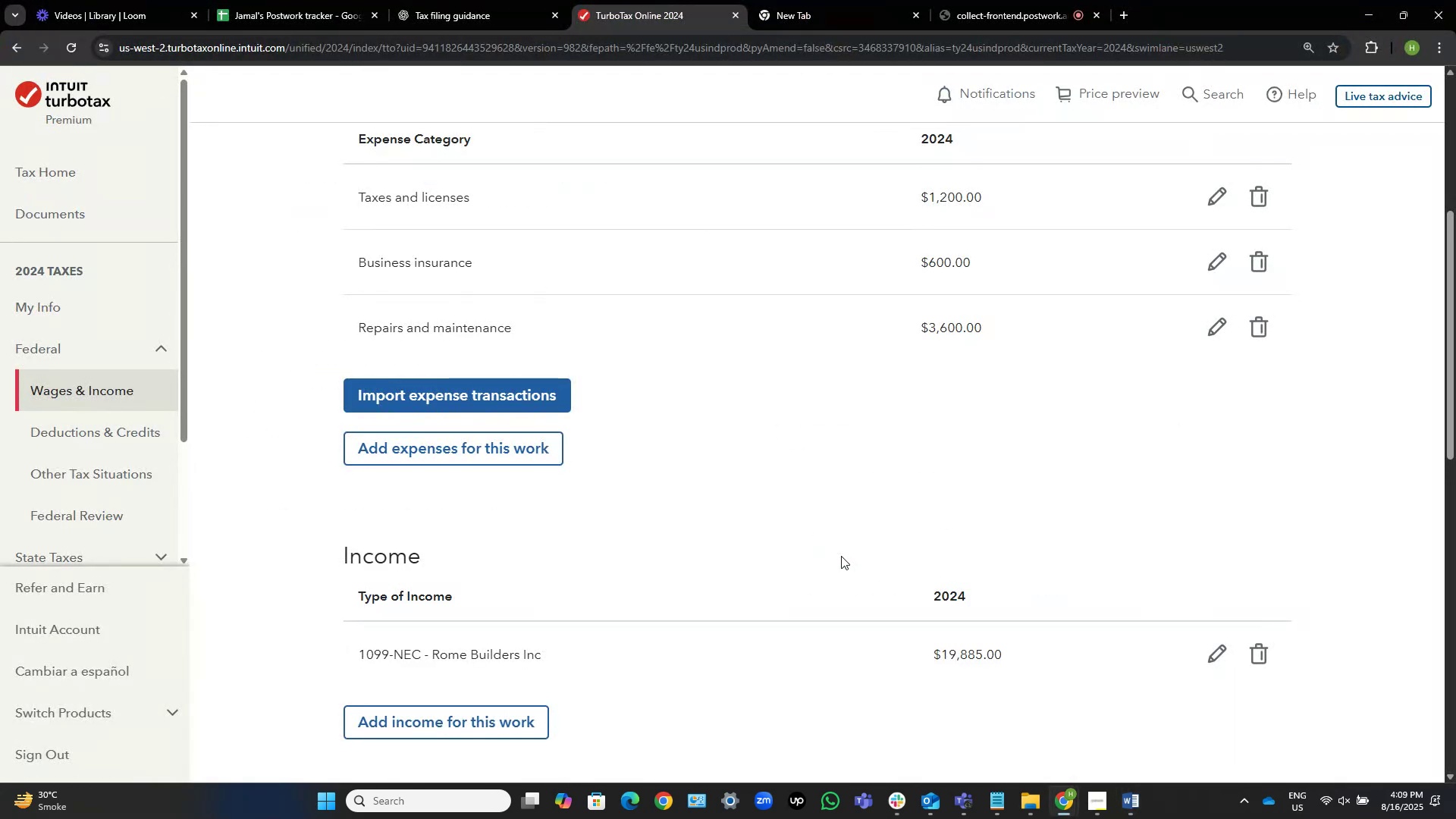 
scroll: coordinate [841, 556], scroll_direction: down, amount: 6.0
 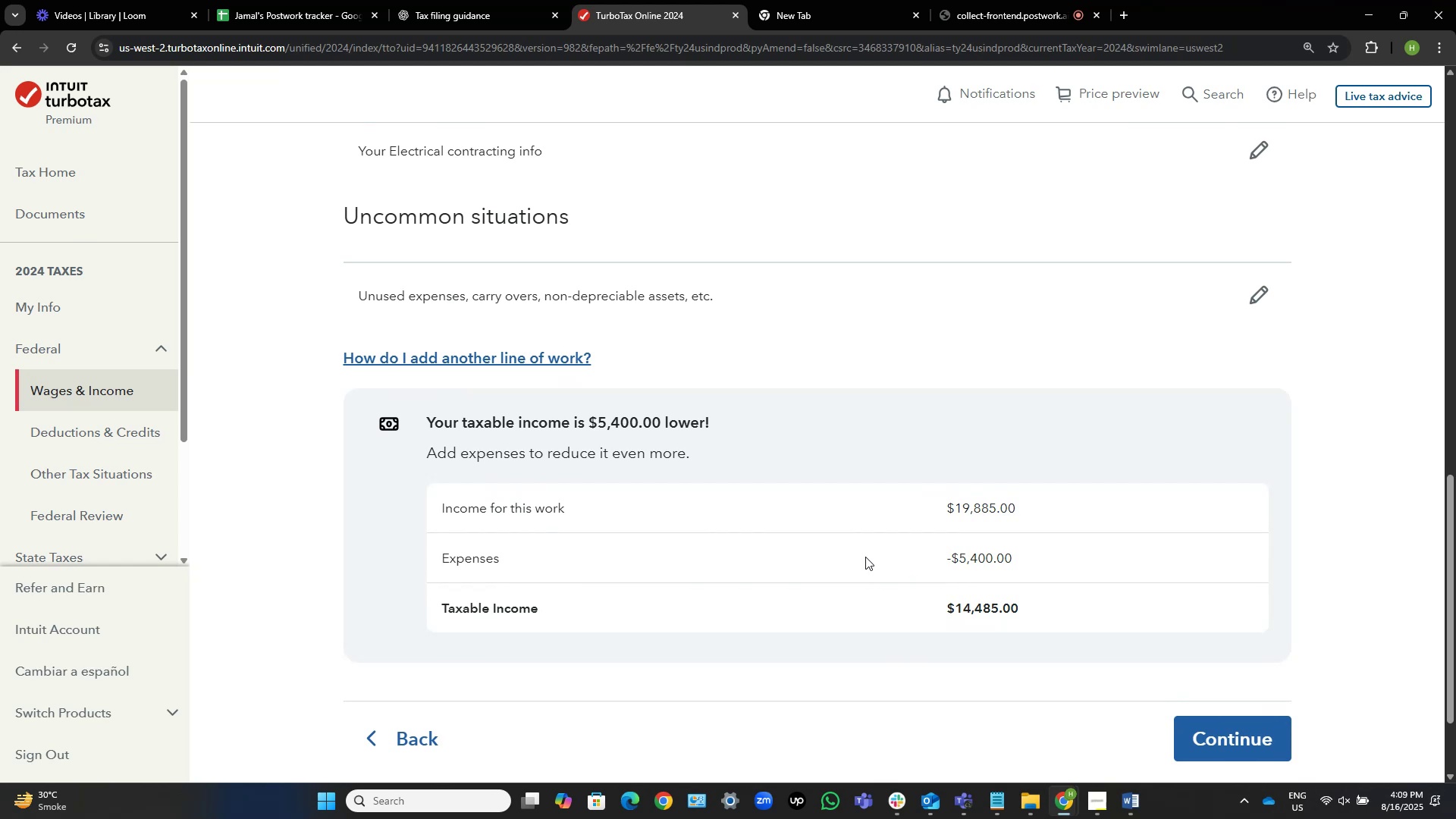 
wait(5.1)
 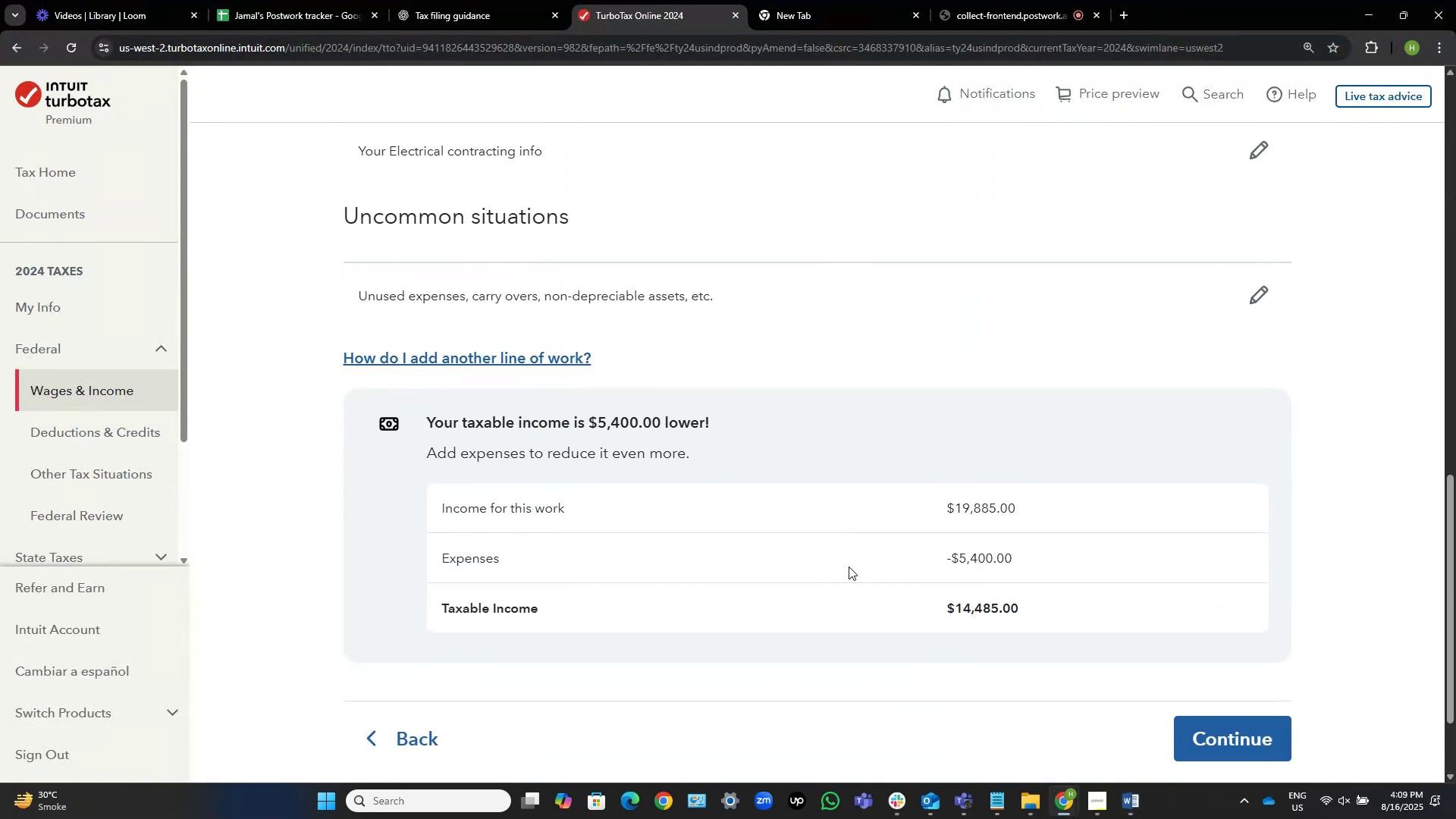 
left_click([1237, 736])
 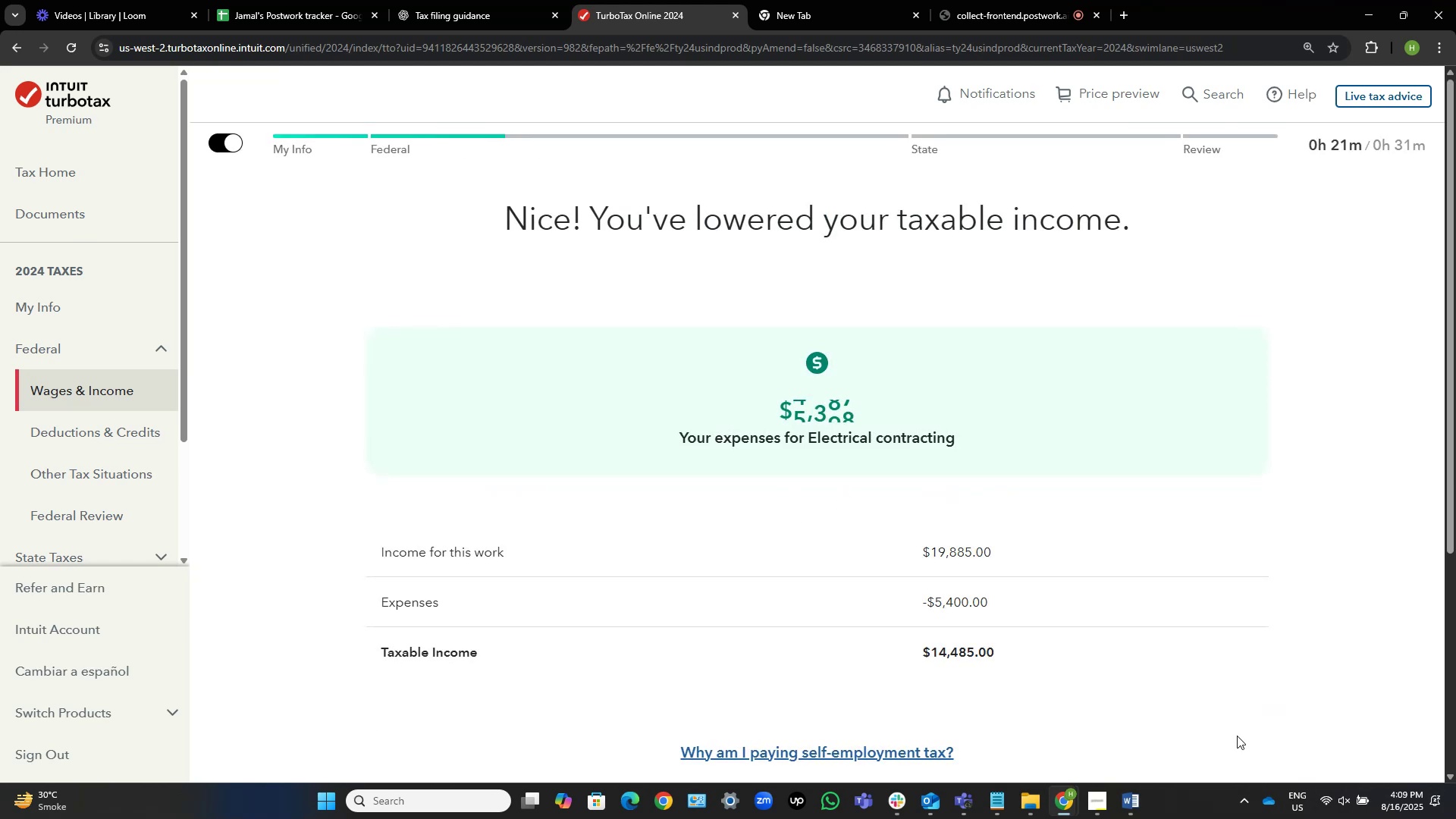 
wait(6.14)
 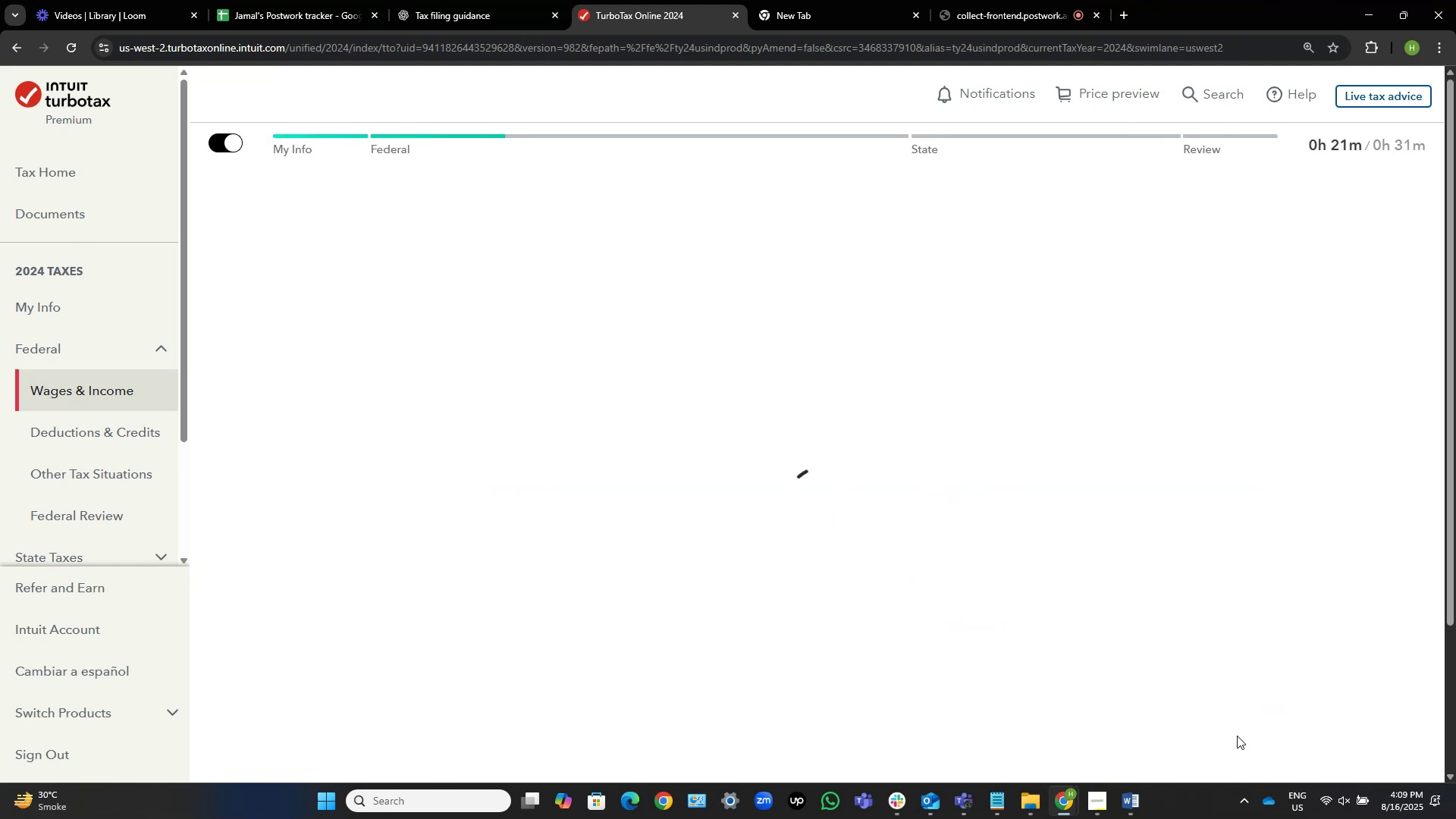 
scroll: coordinate [1285, 622], scroll_direction: down, amount: 3.0
 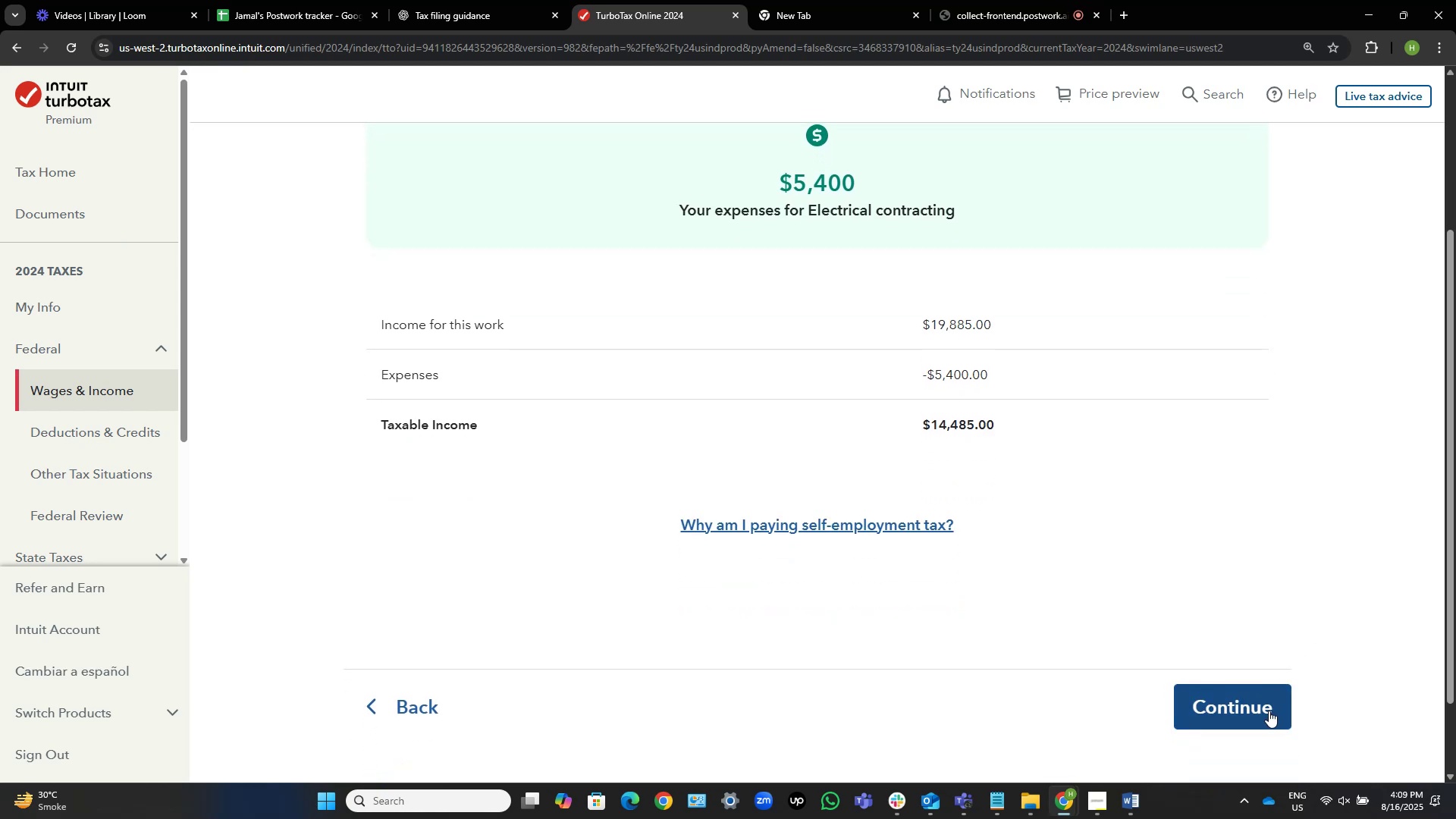 
left_click([1269, 711])
 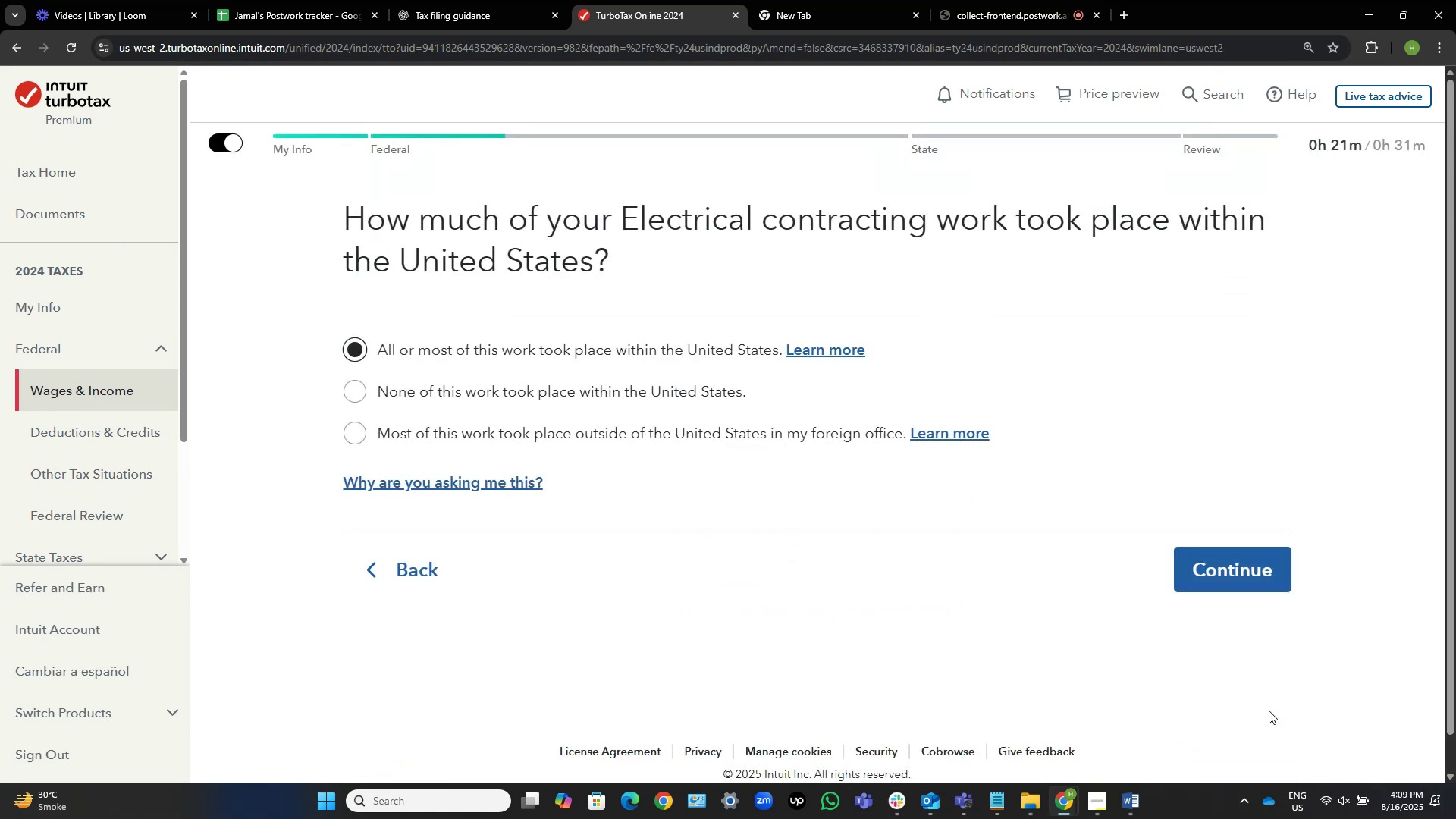 
wait(8.5)
 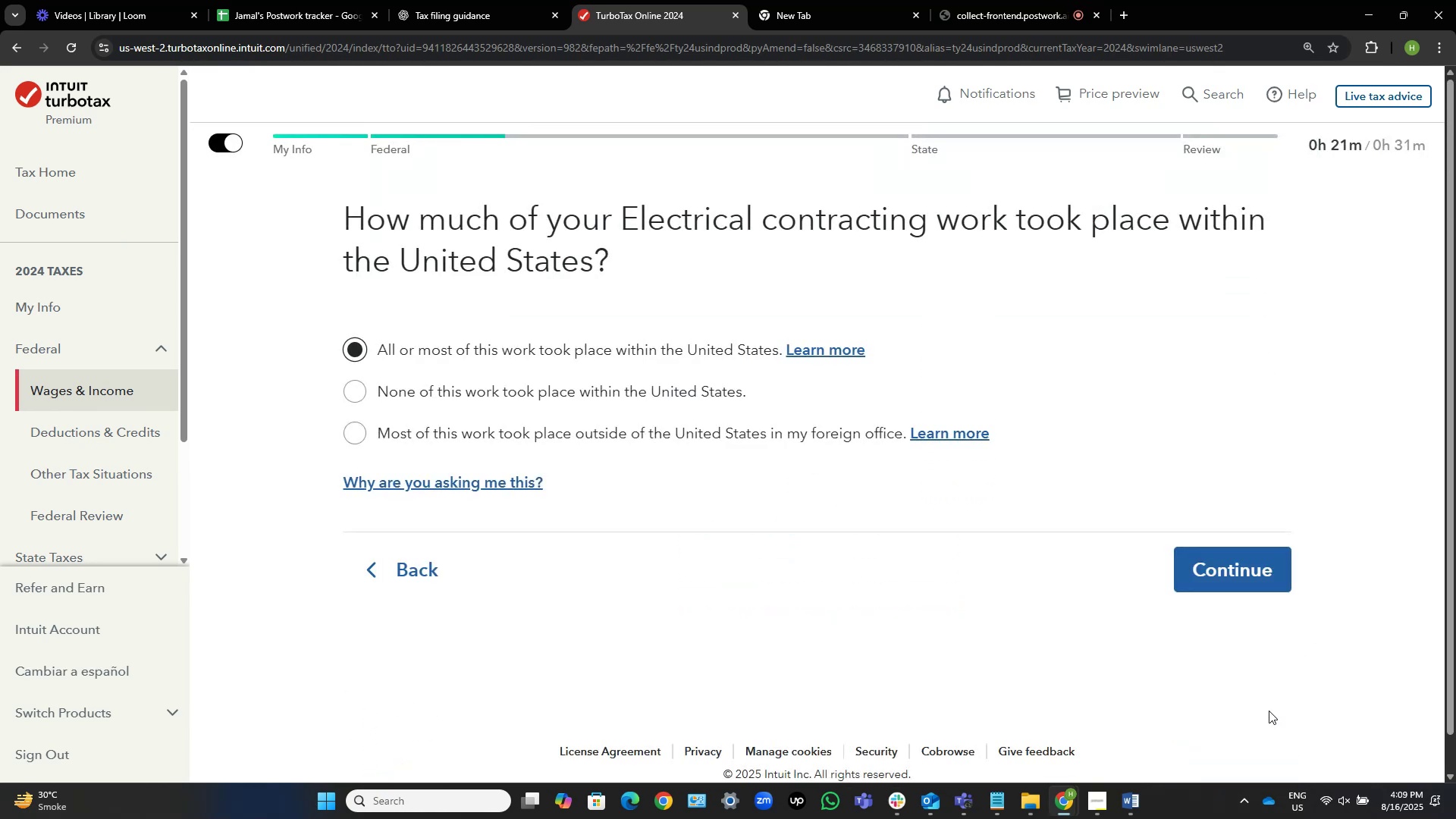 
left_click([1203, 567])
 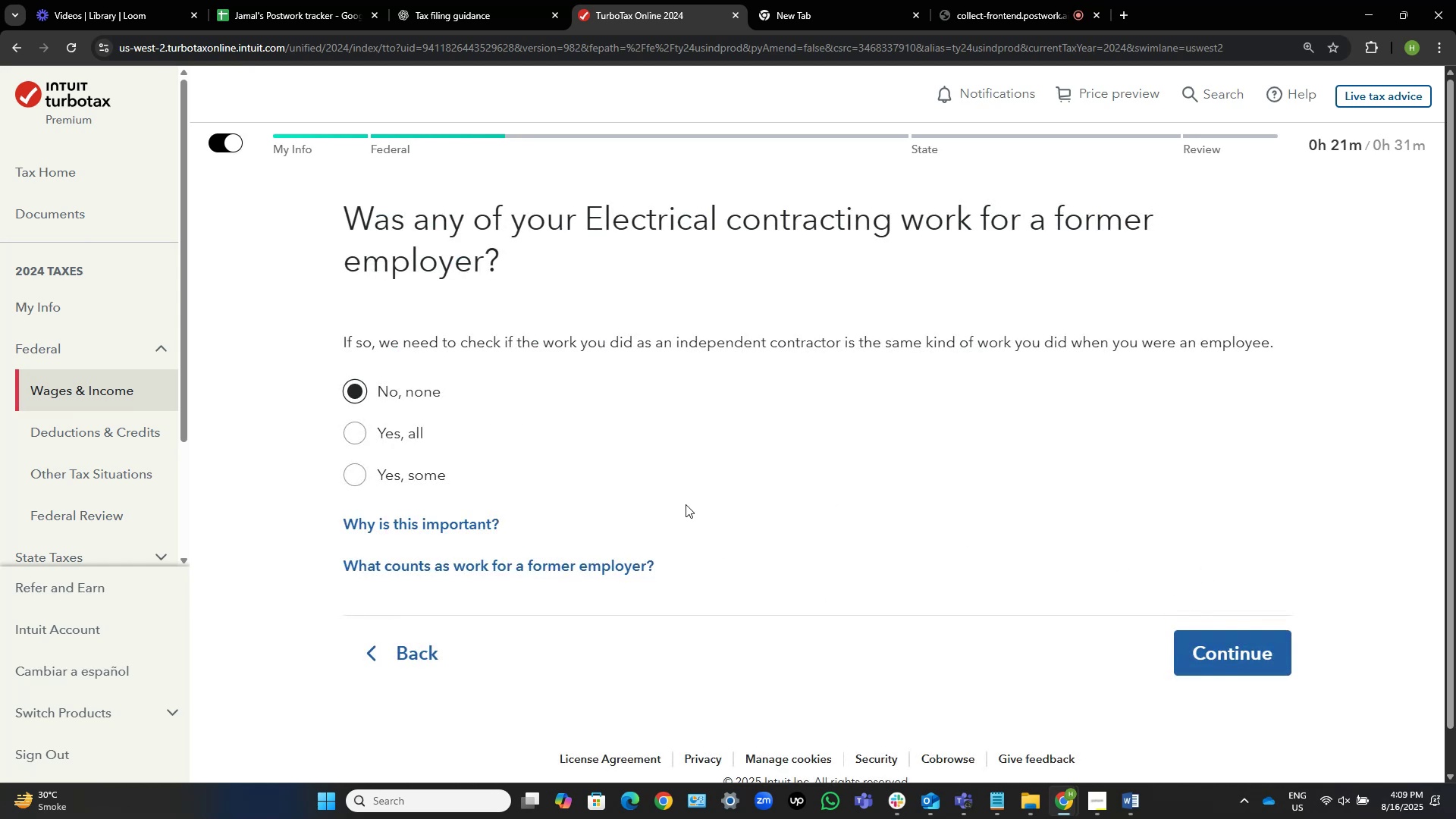 
wait(7.64)
 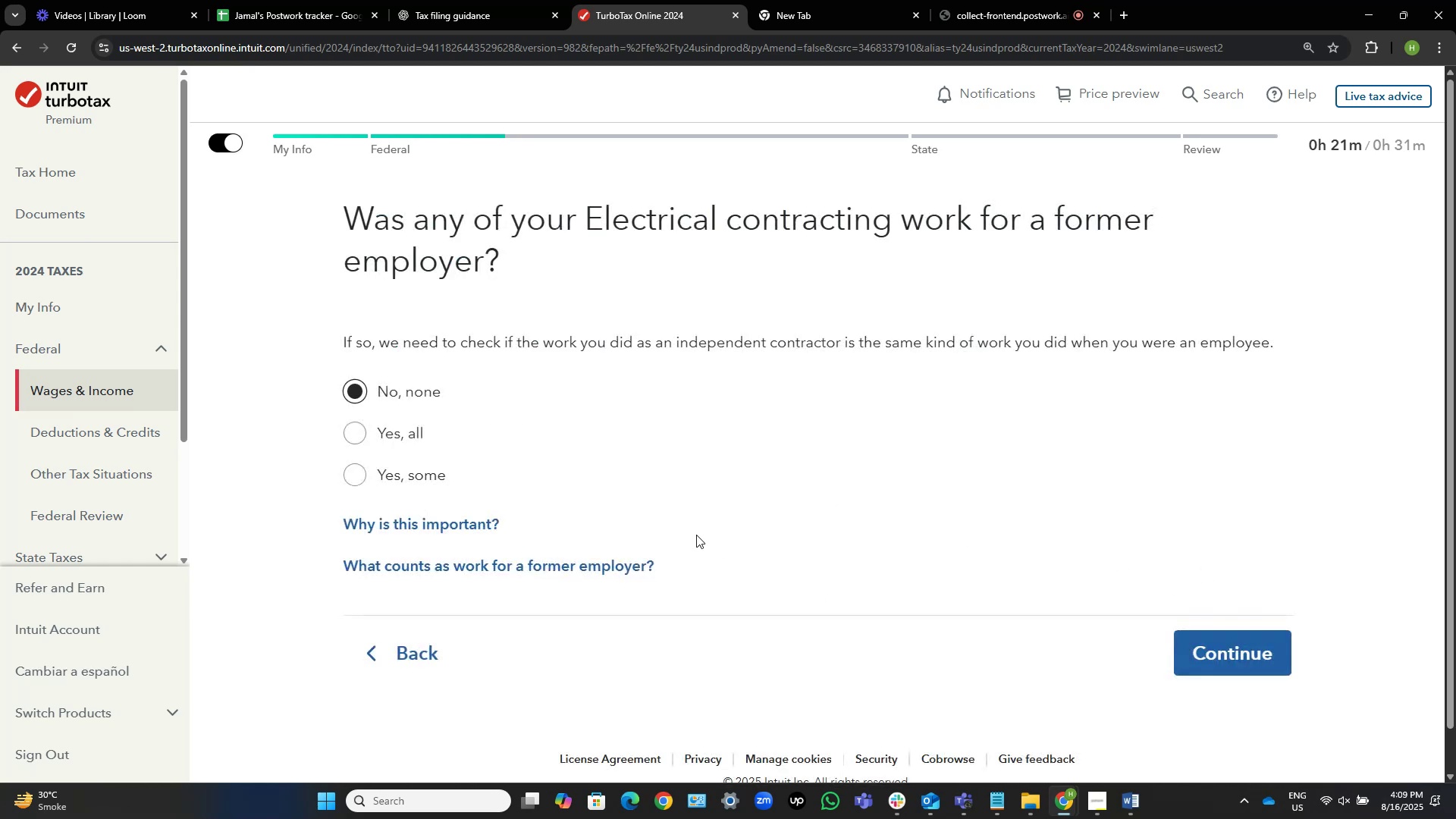 
left_click([1252, 632])
 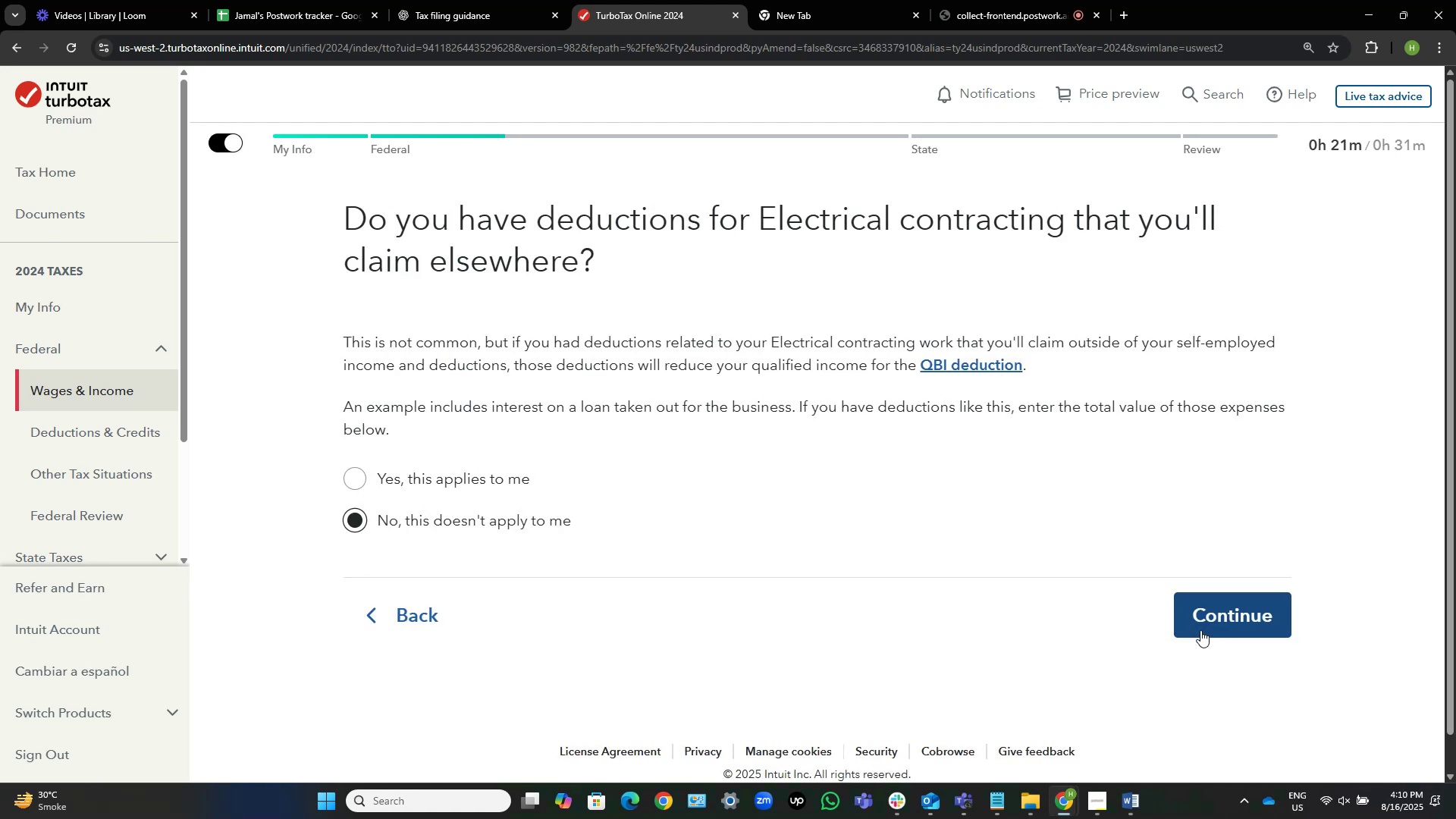 
wait(8.69)
 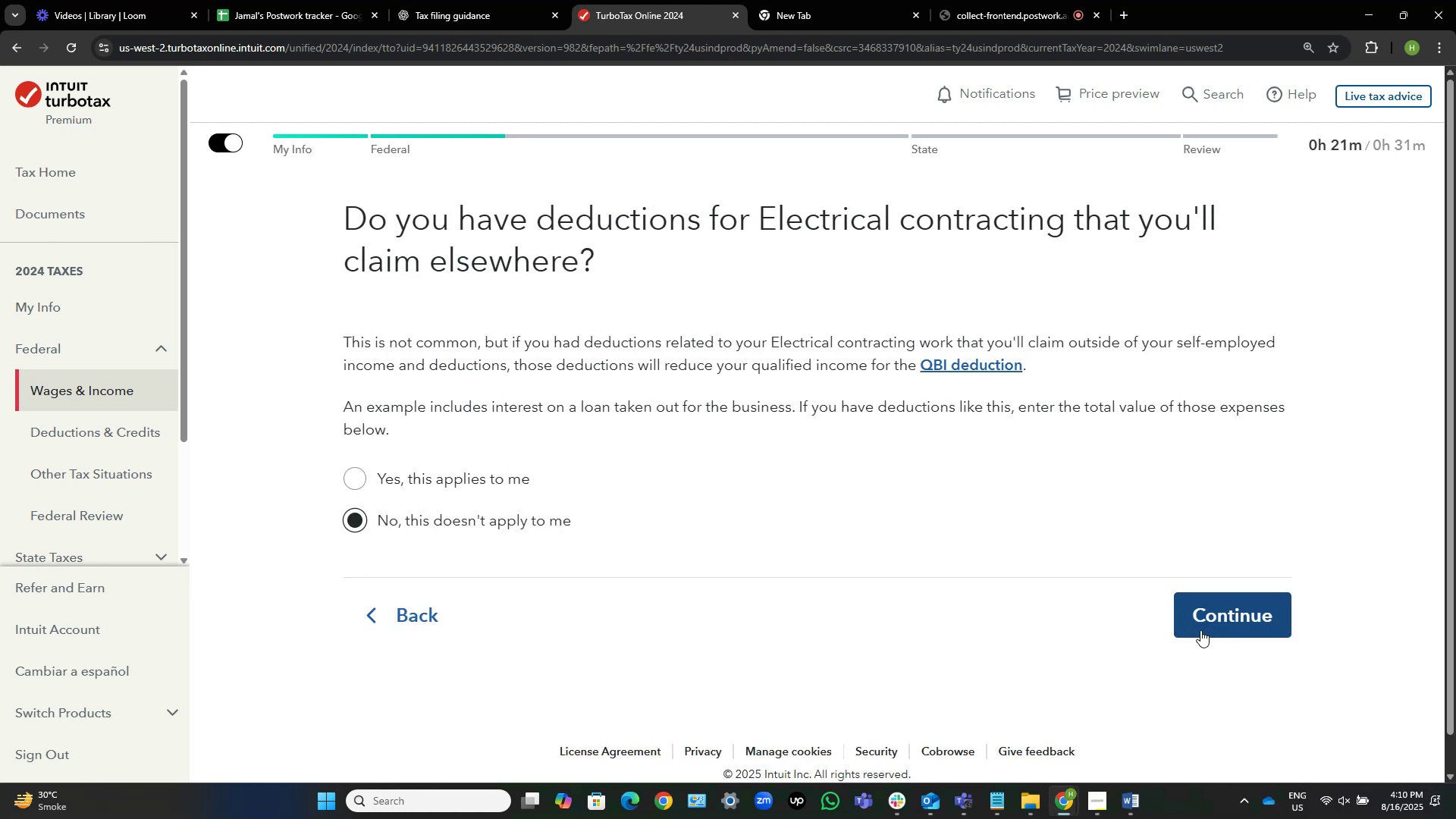 
left_click([1200, 630])
 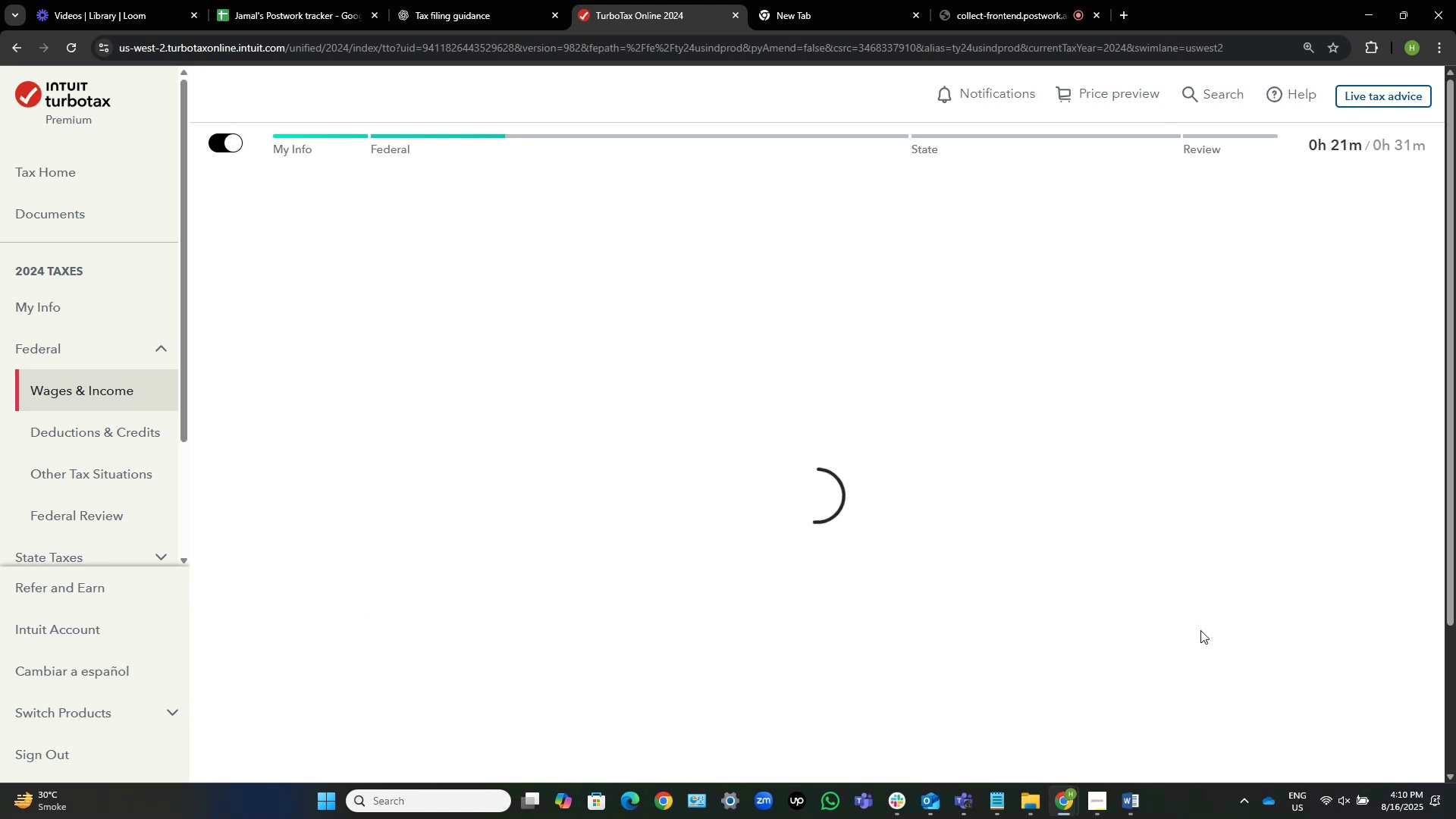 
key(Alt+AltLeft)
 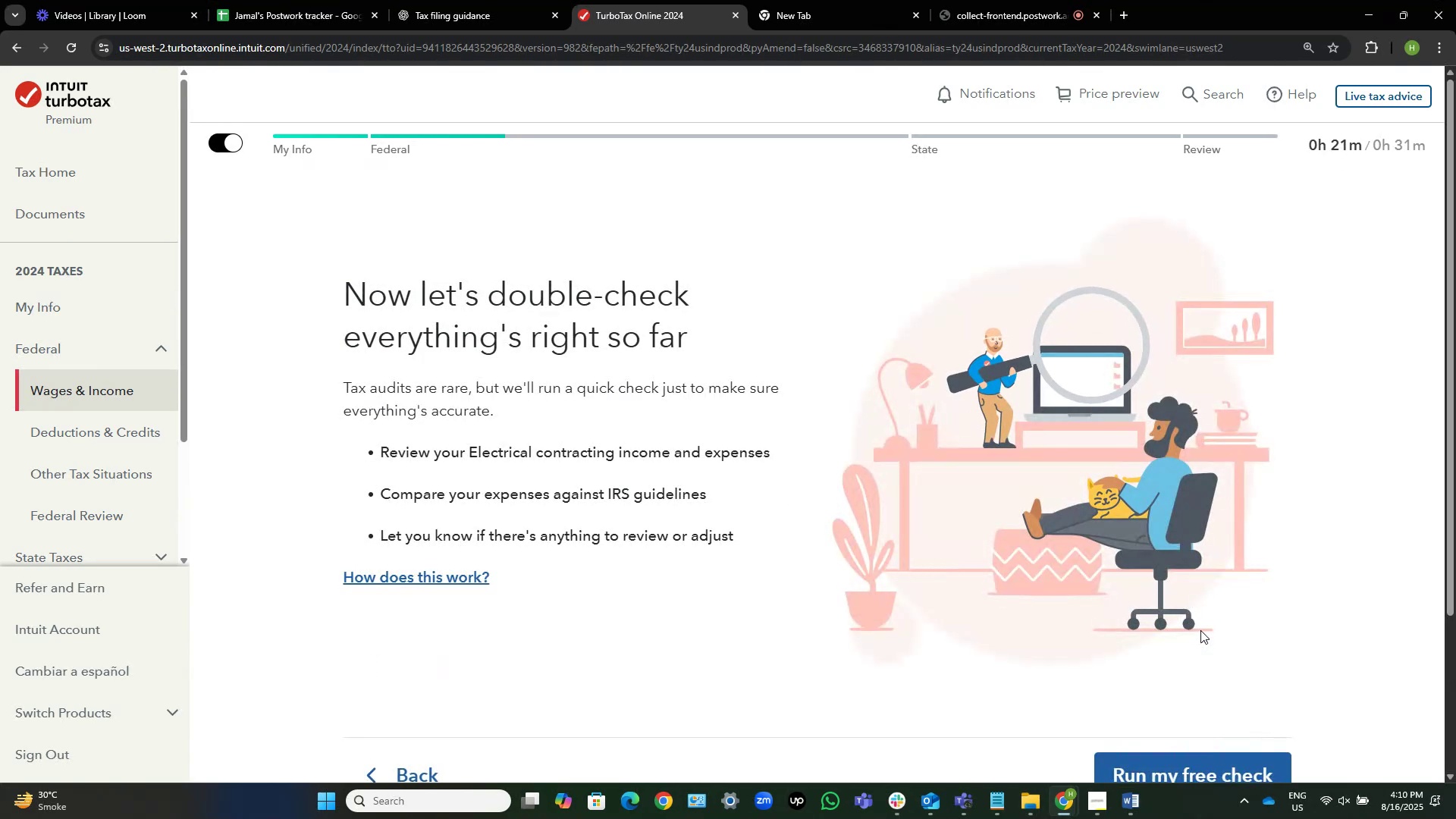 
key(Alt+AltLeft)
 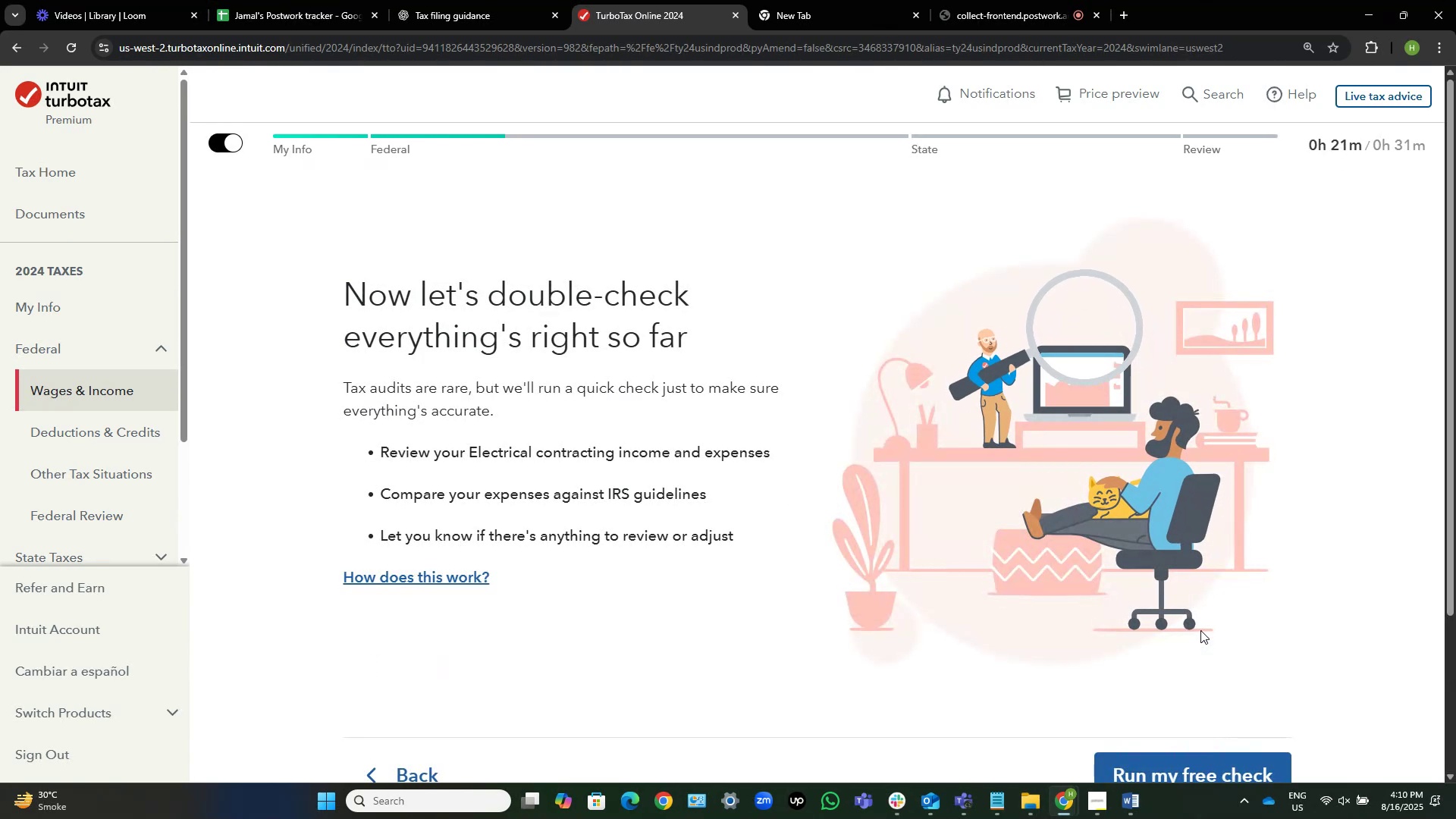 
key(Alt+Tab)
 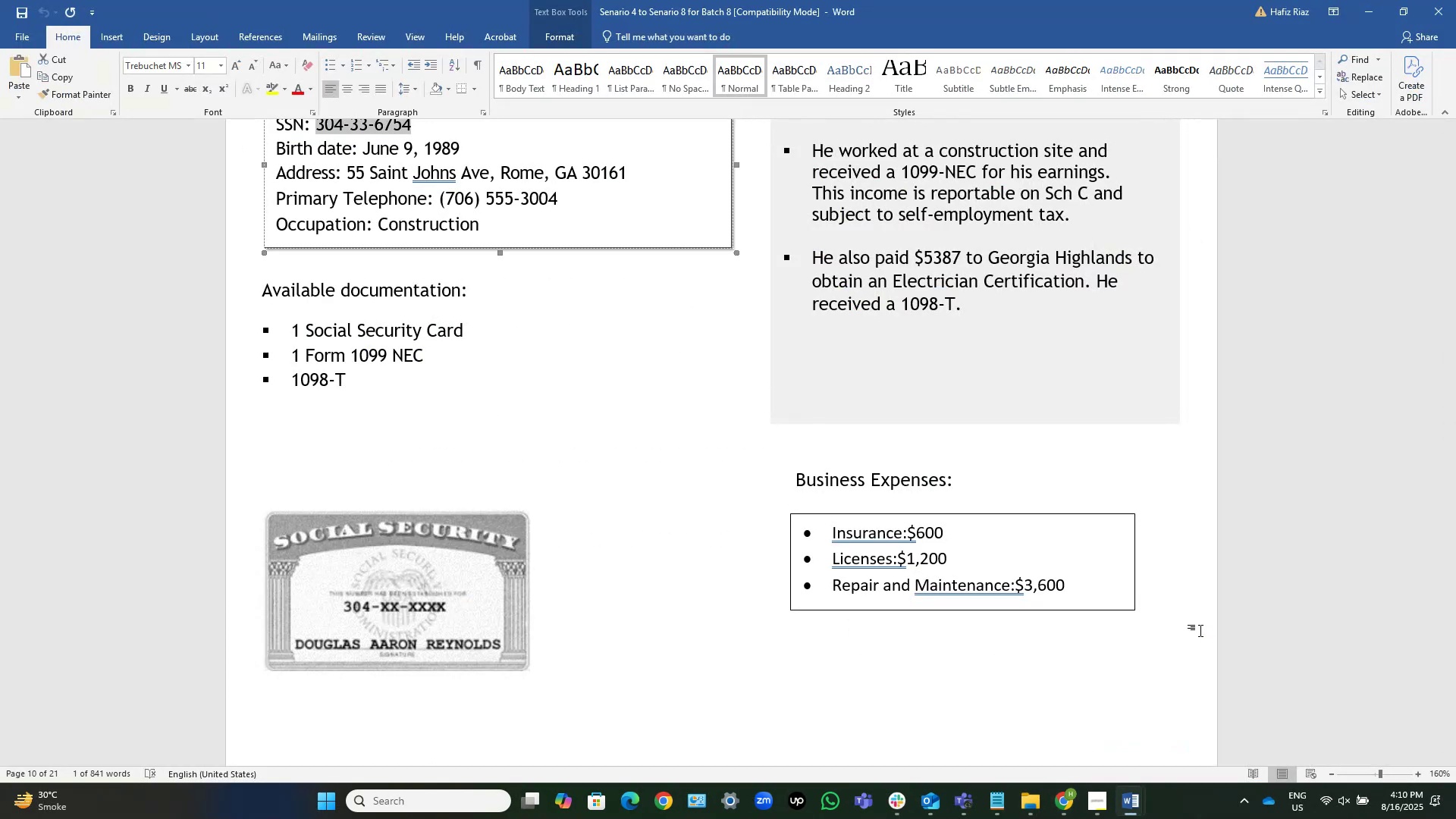 
wait(7.96)
 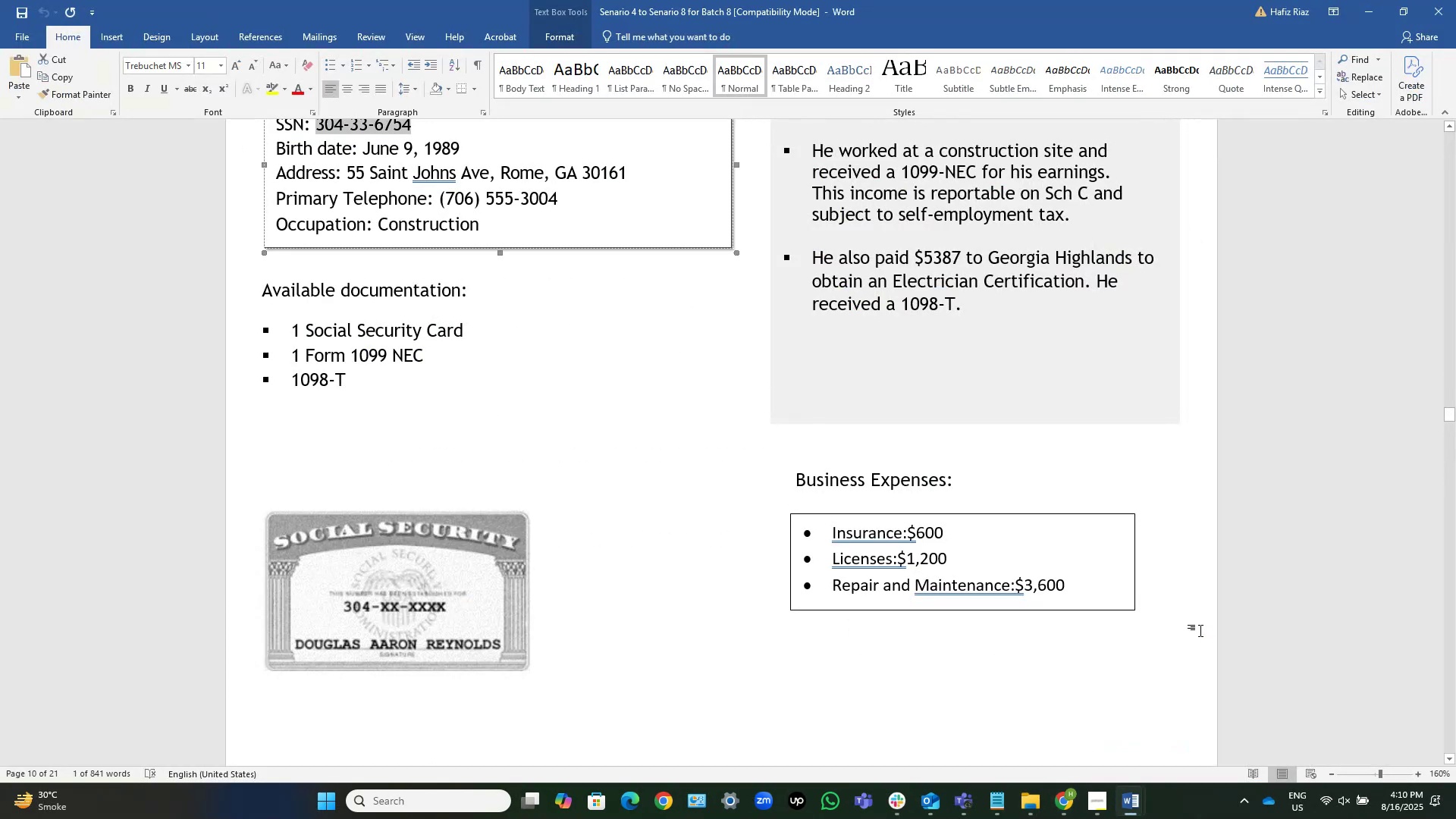 
key(Alt+AltLeft)
 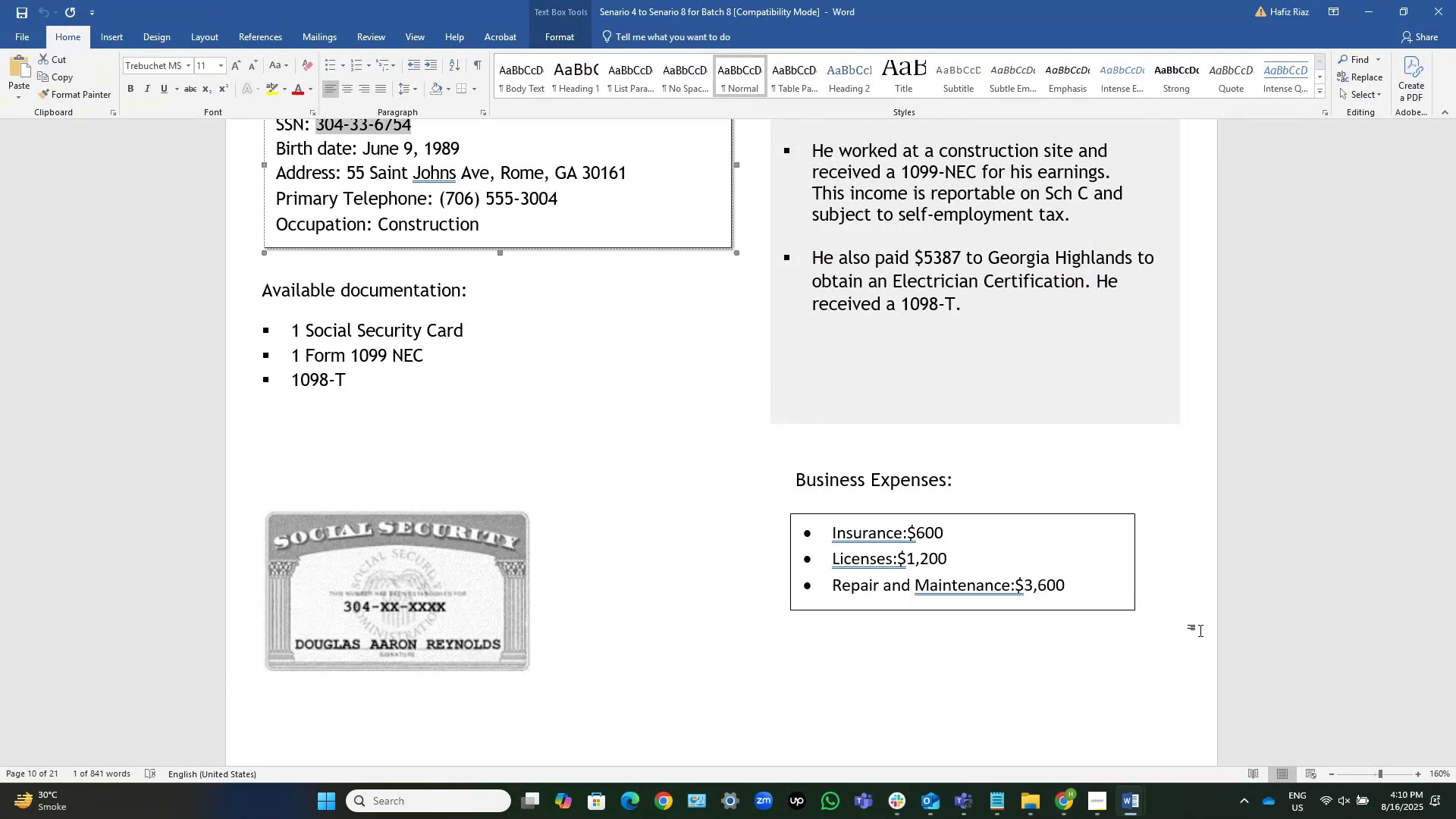 
key(Alt+Tab)
 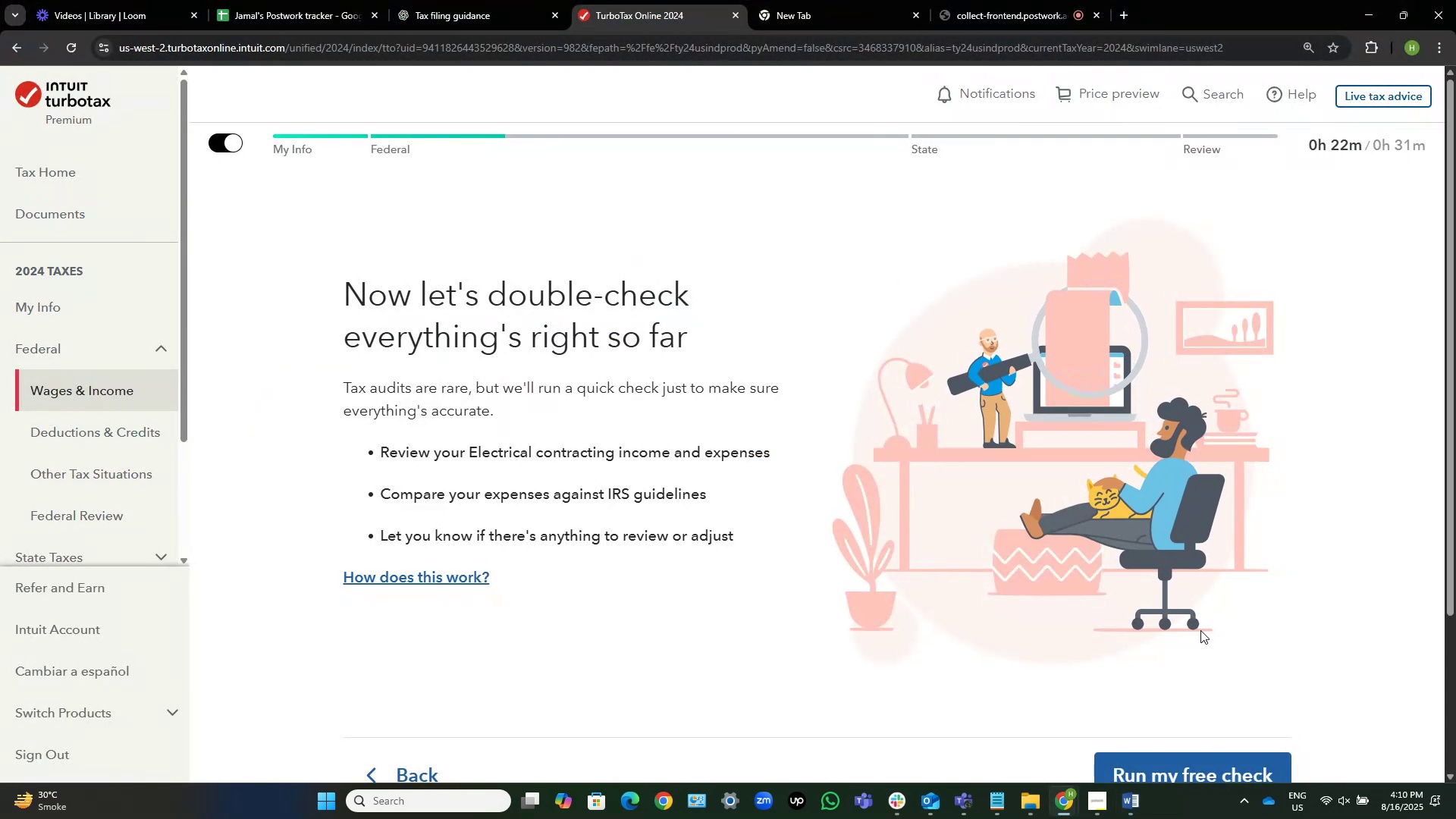 
scroll: coordinate [1200, 630], scroll_direction: down, amount: 1.0
 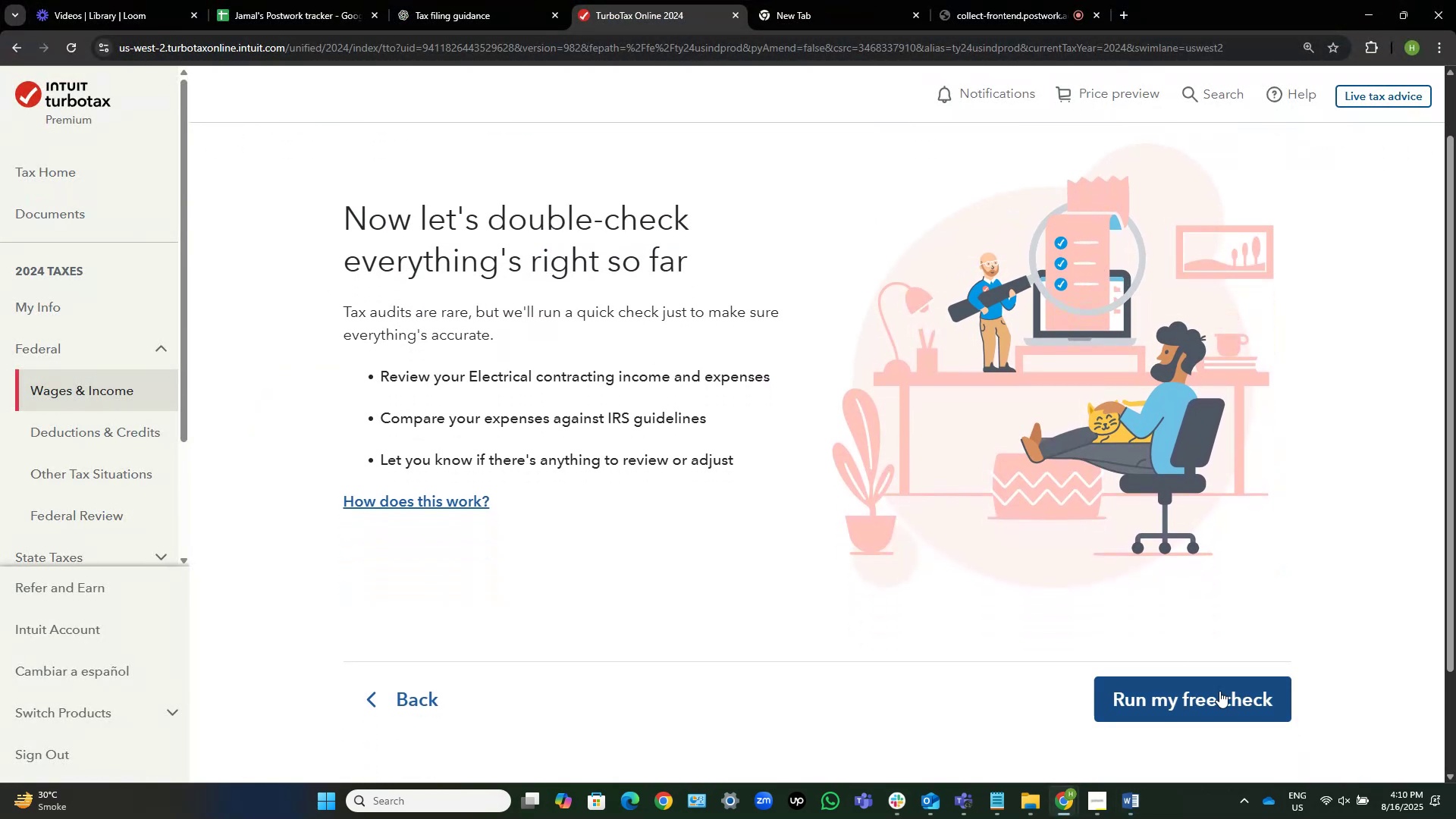 
left_click([1247, 710])
 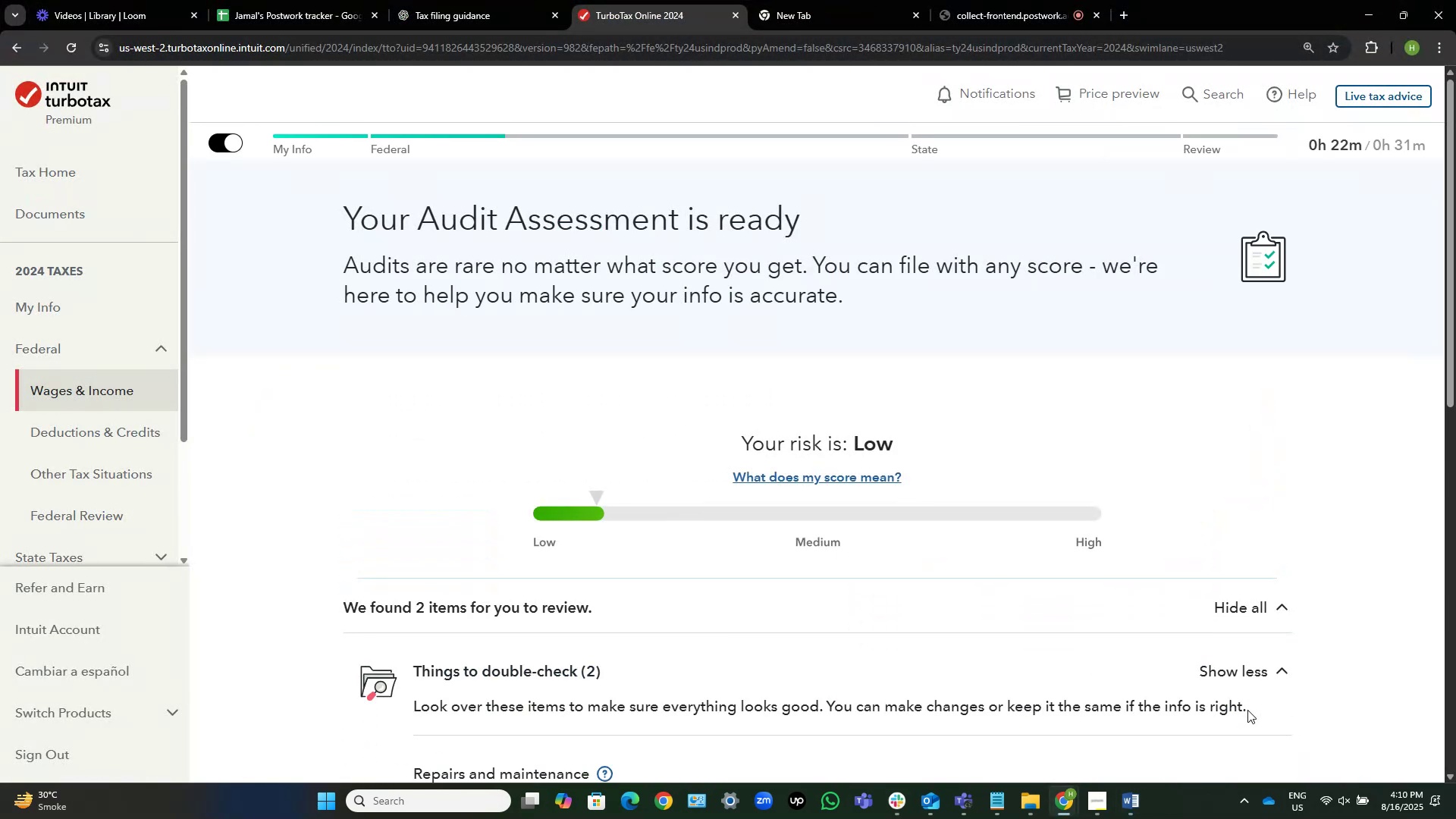 
scroll: coordinate [1076, 592], scroll_direction: down, amount: 13.0
 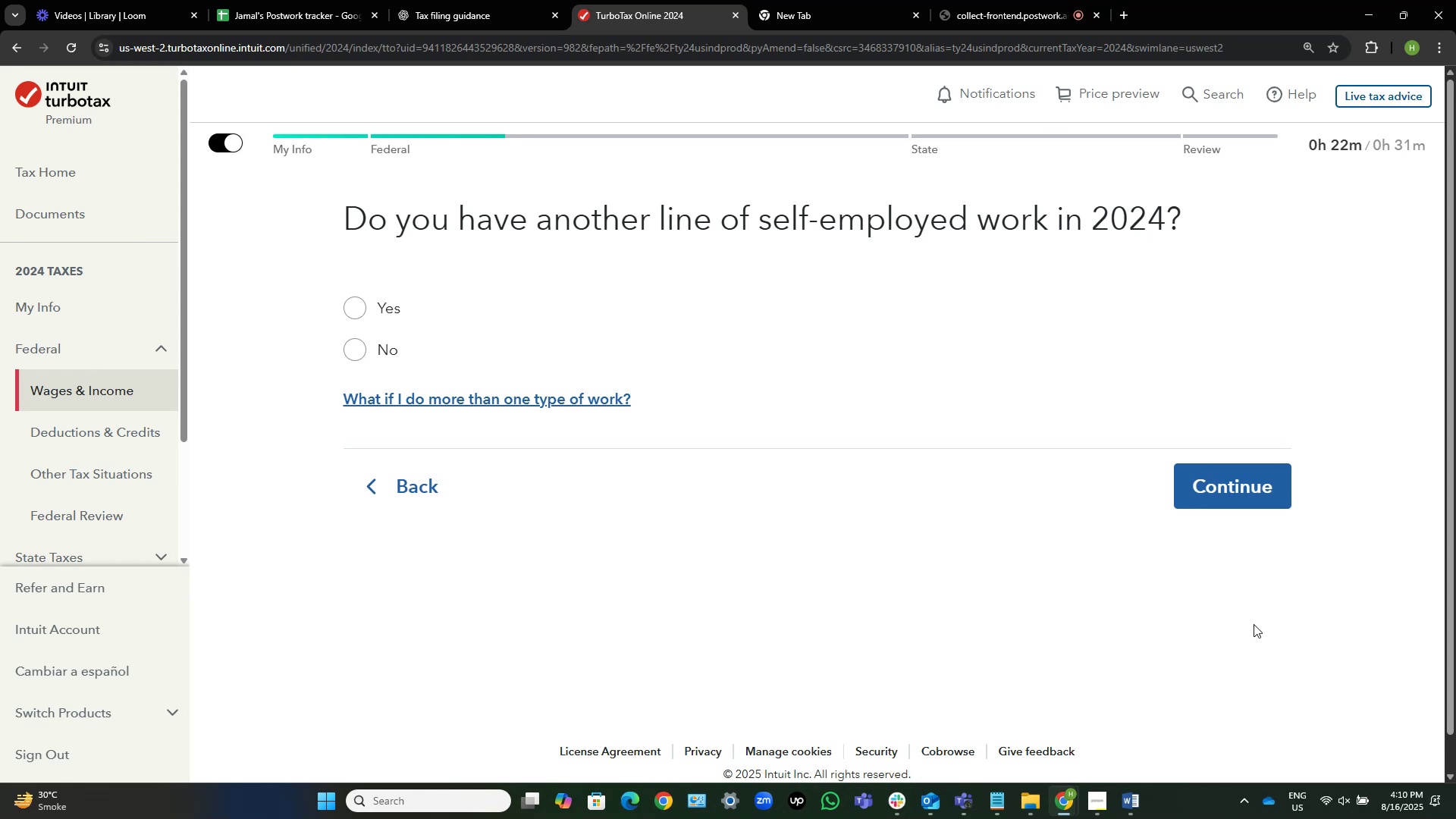 
wait(20.19)
 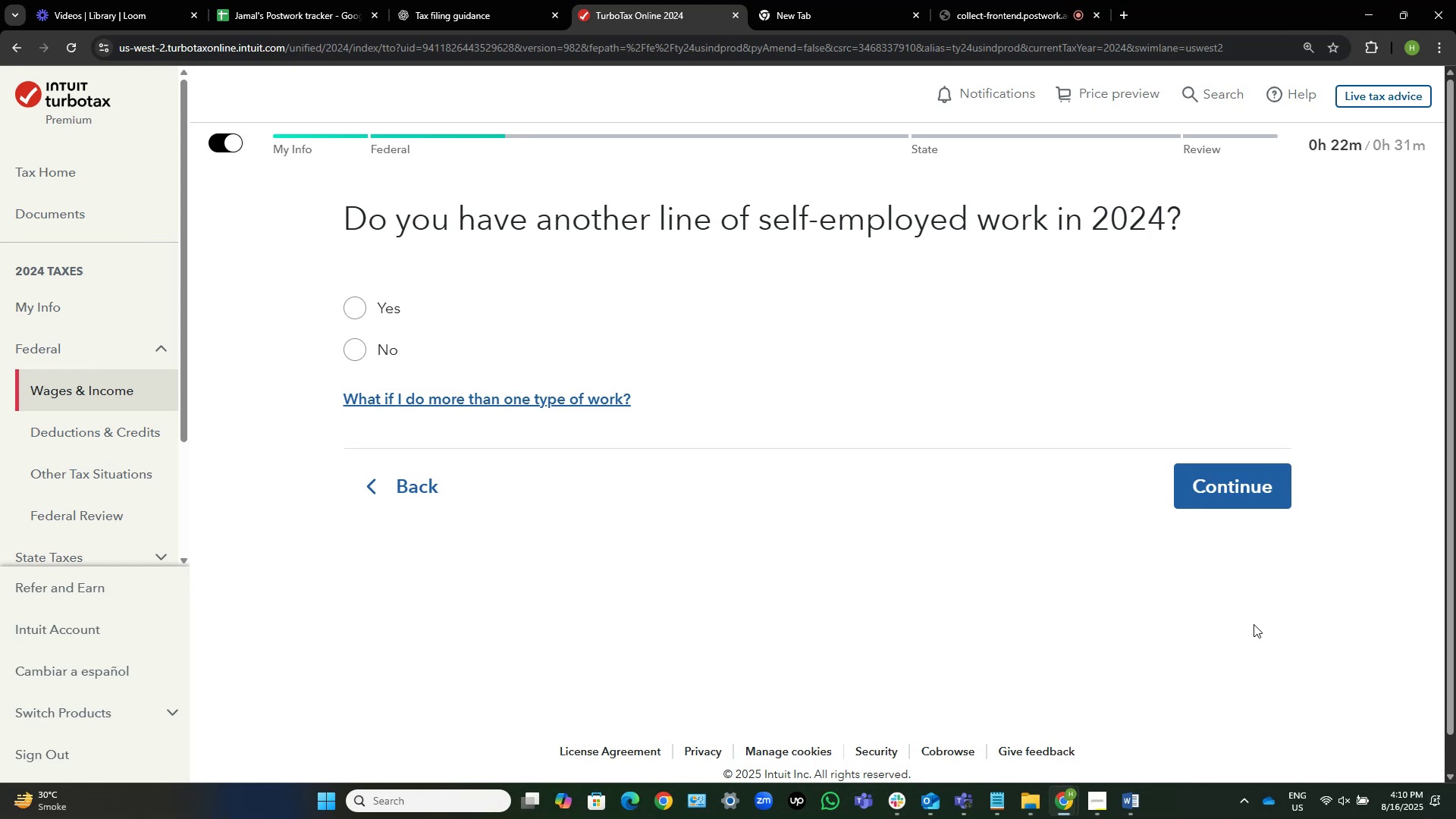 
left_click([385, 343])
 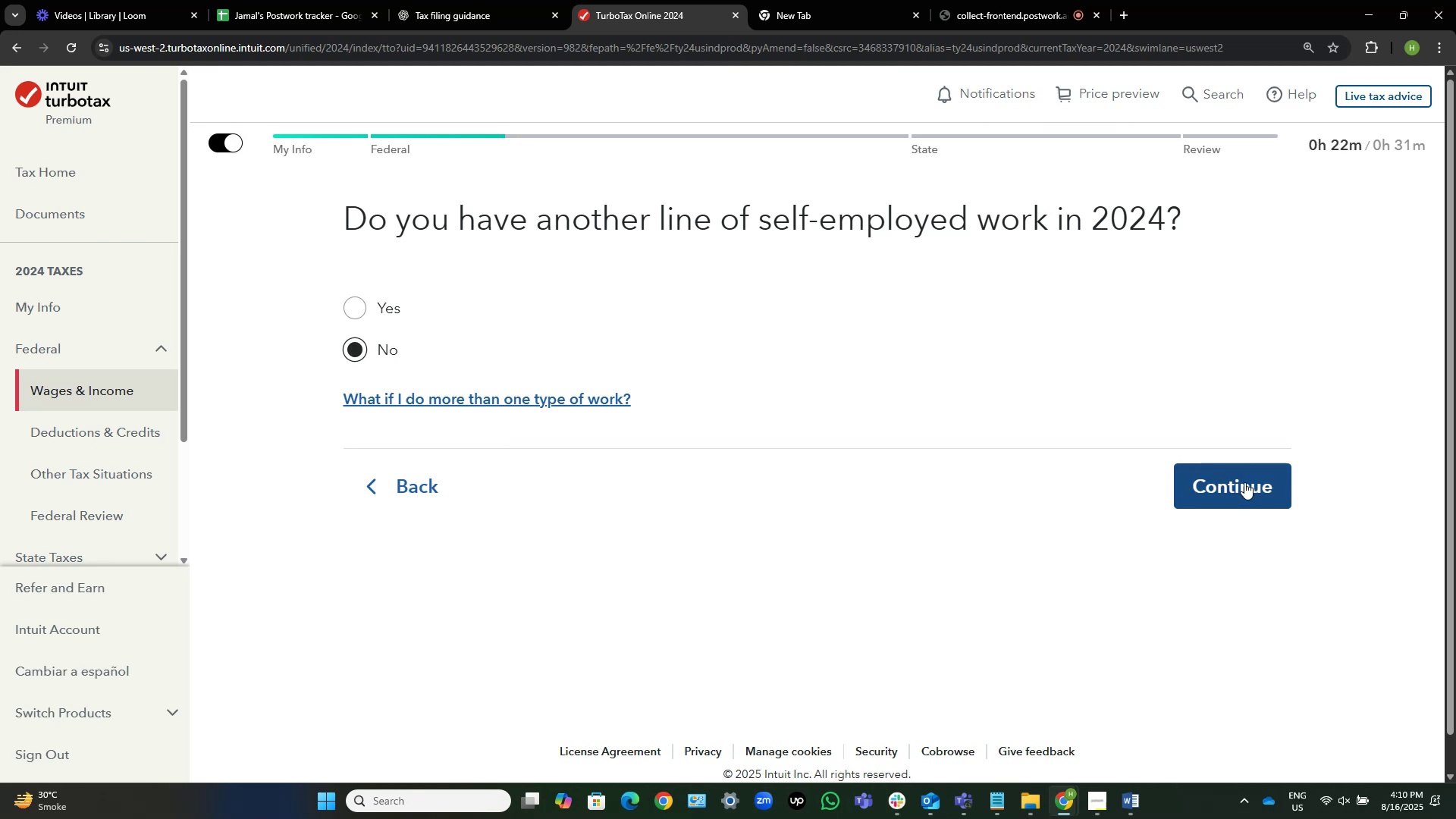 
left_click([1244, 482])
 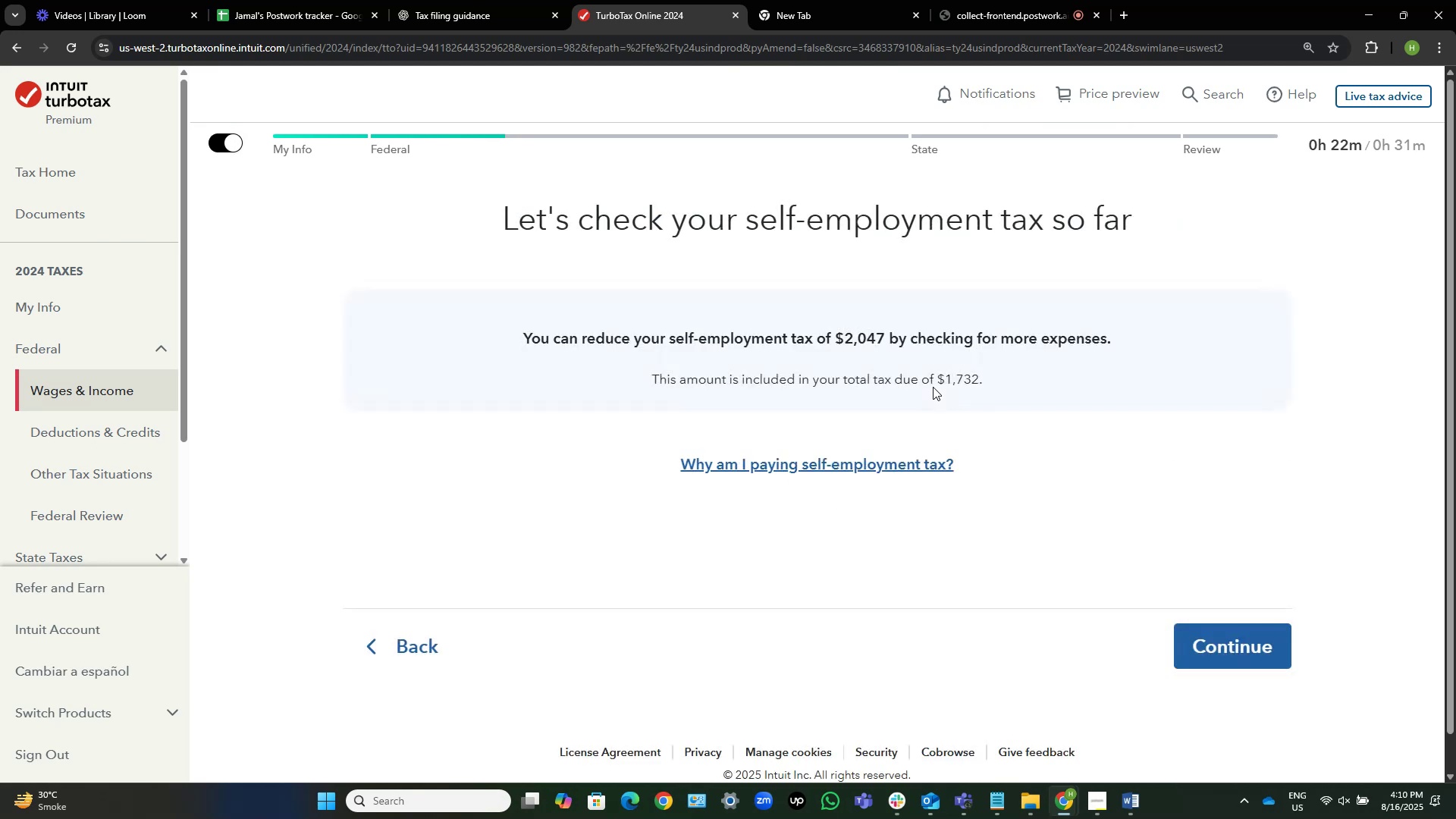 
left_click([1254, 621])
 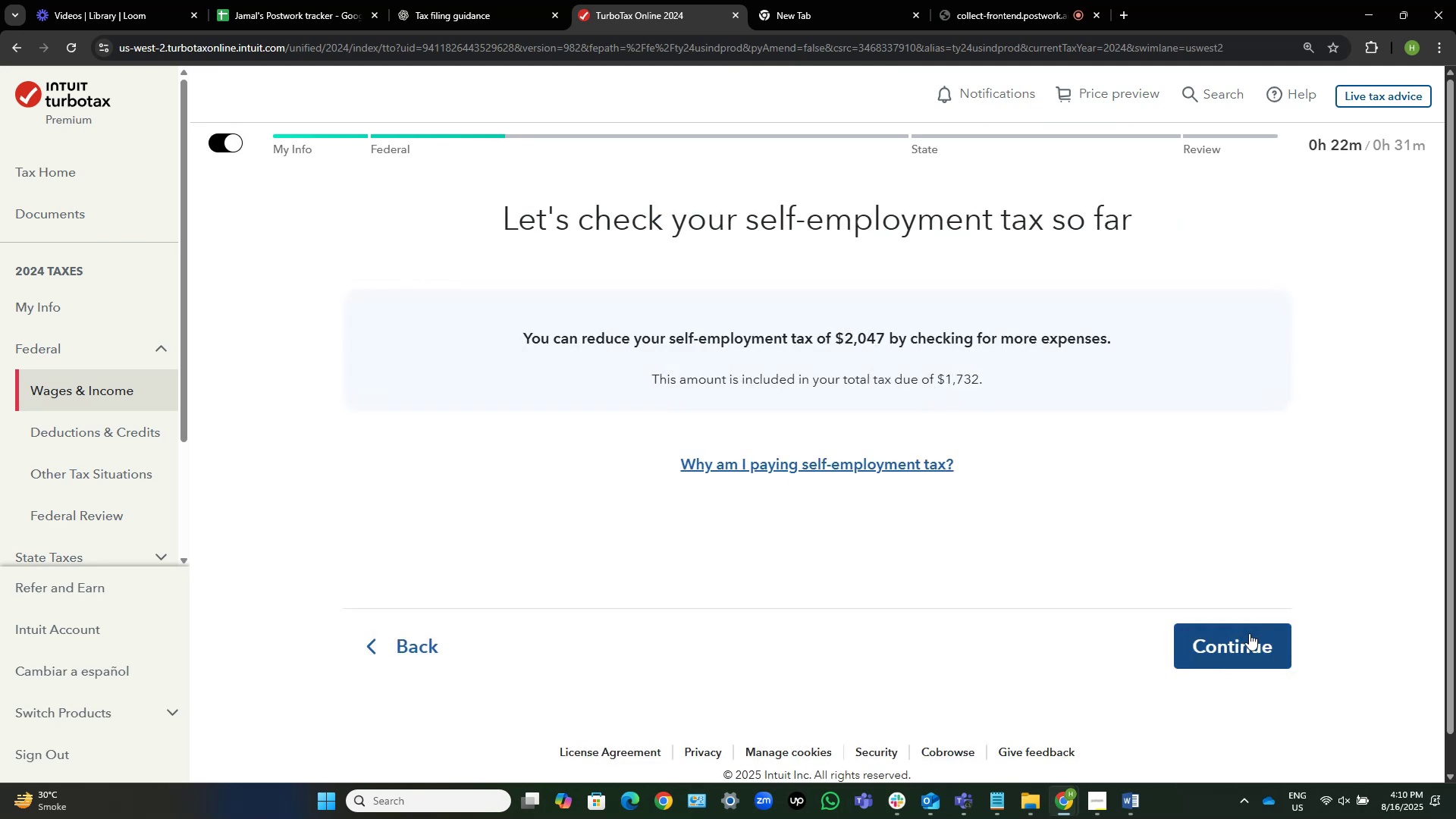 
left_click([1249, 635])
 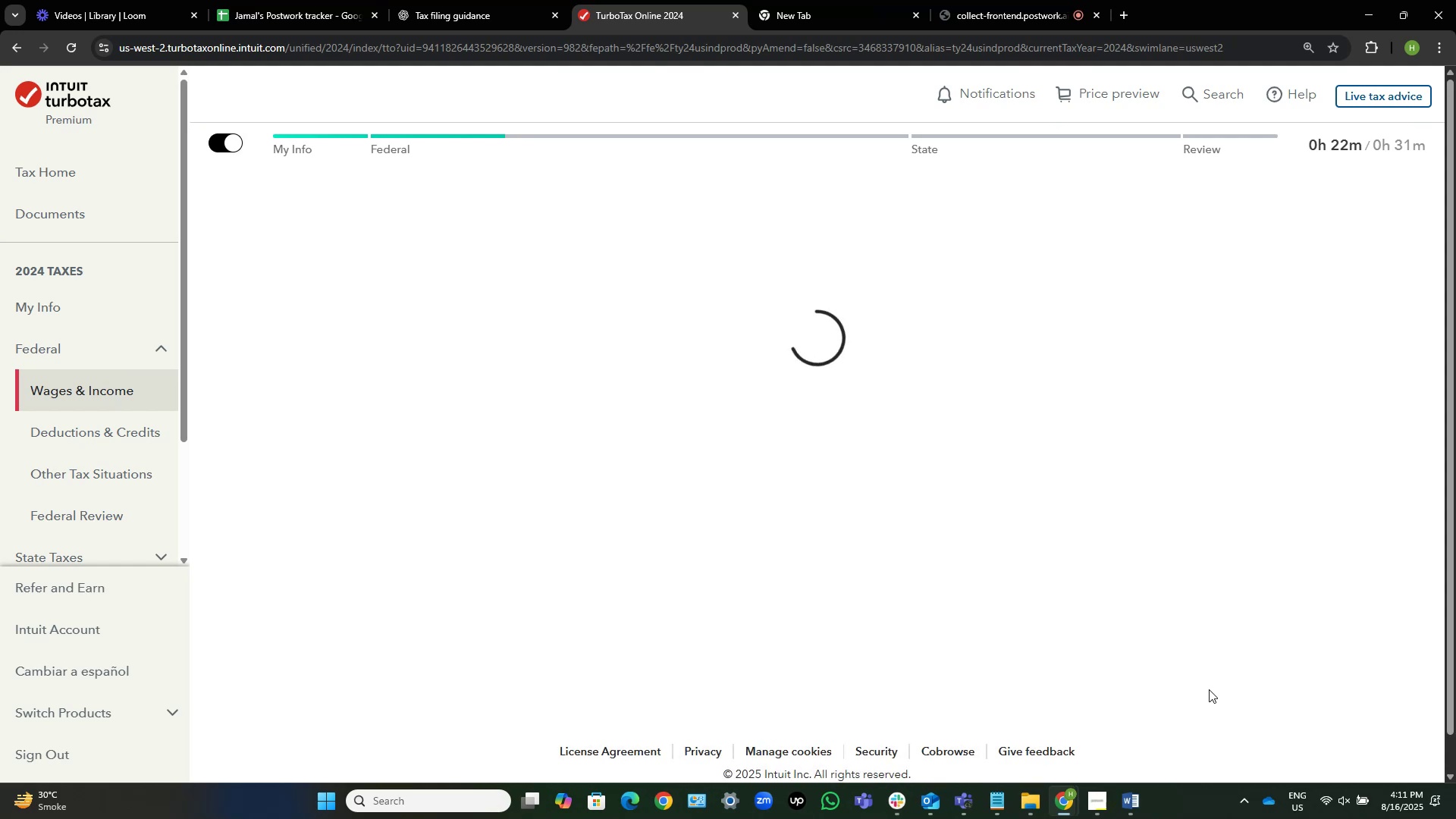 
wait(5.21)
 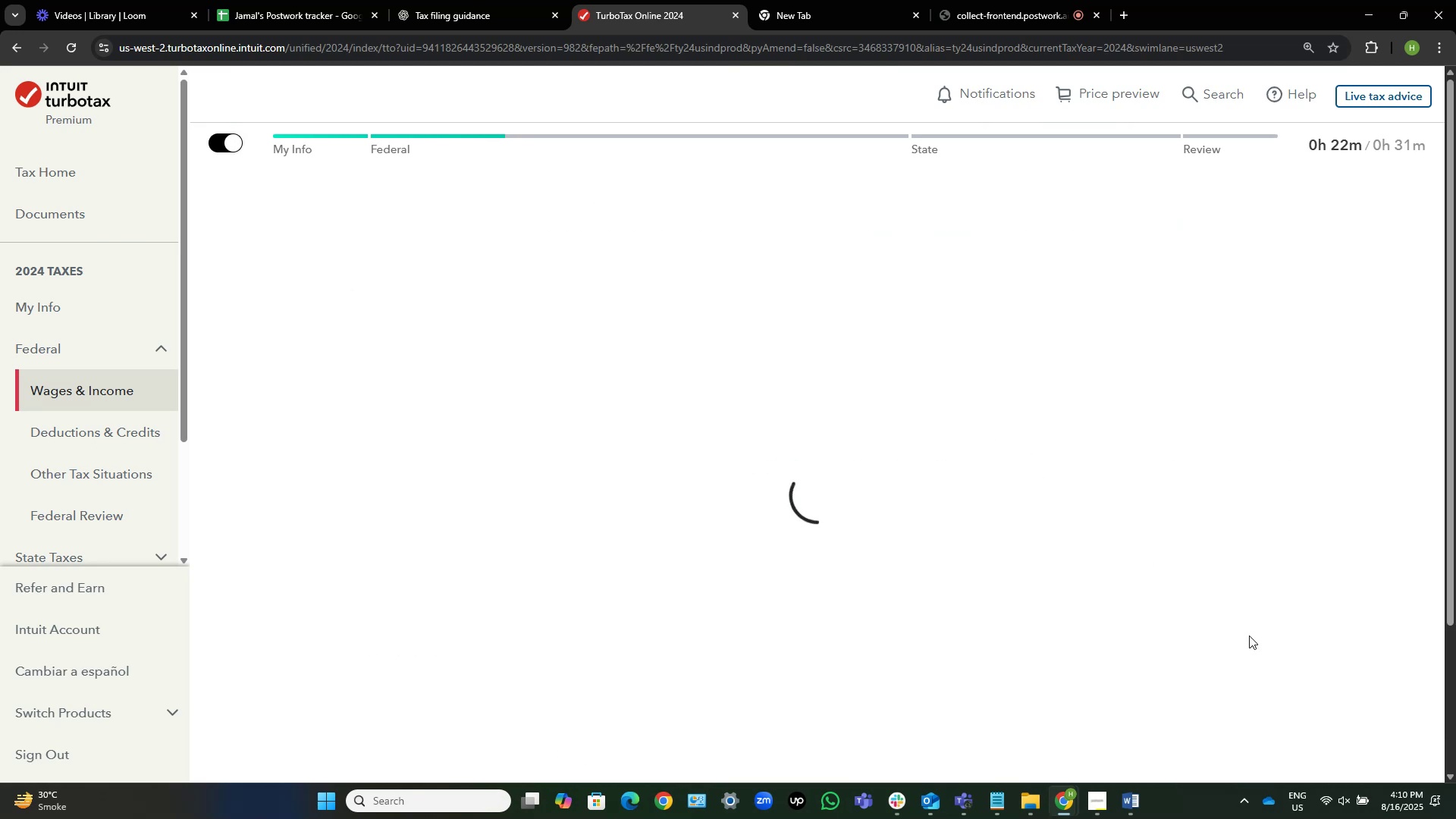 
left_click([998, 0])
 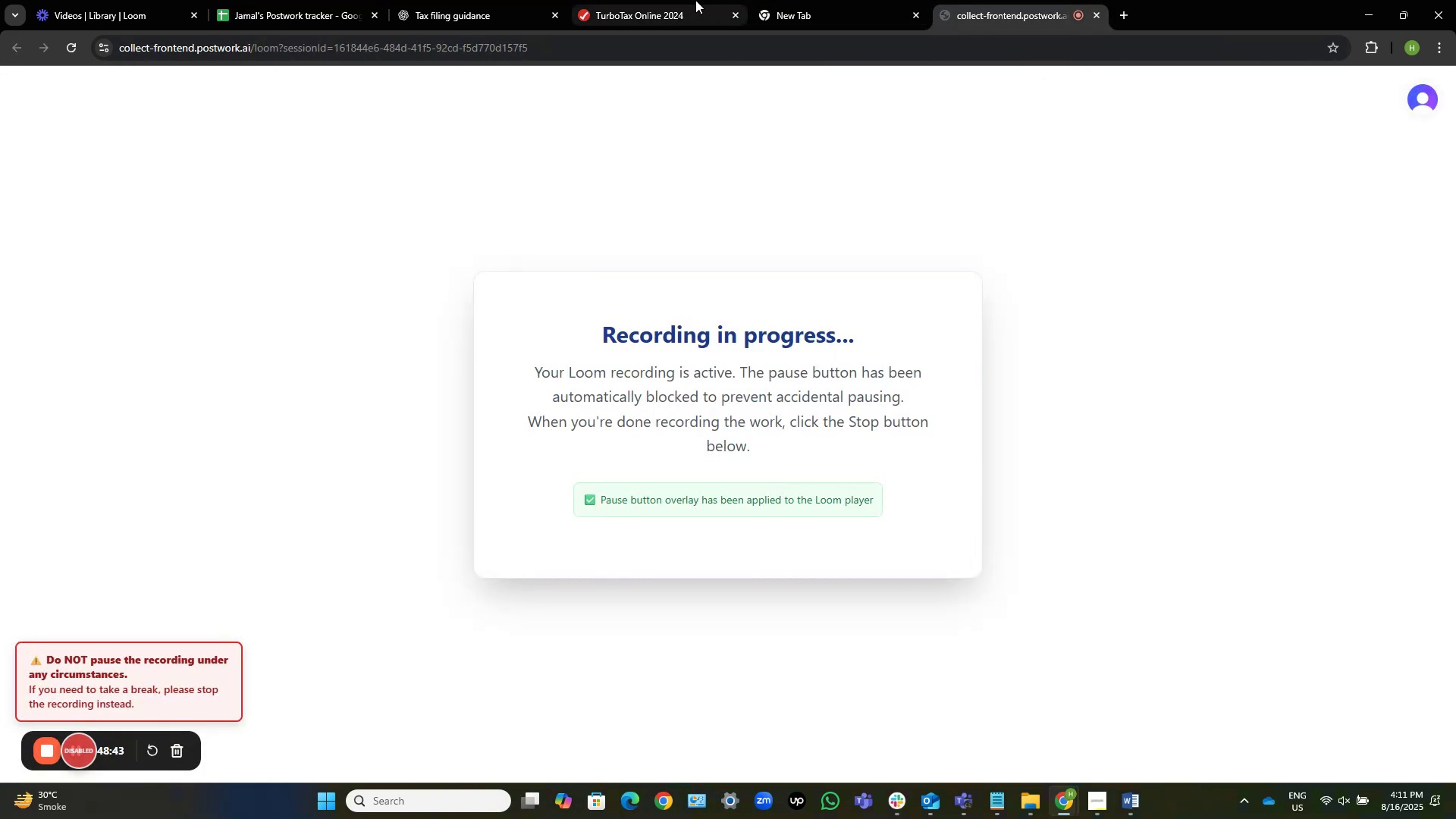 
left_click([676, 0])
 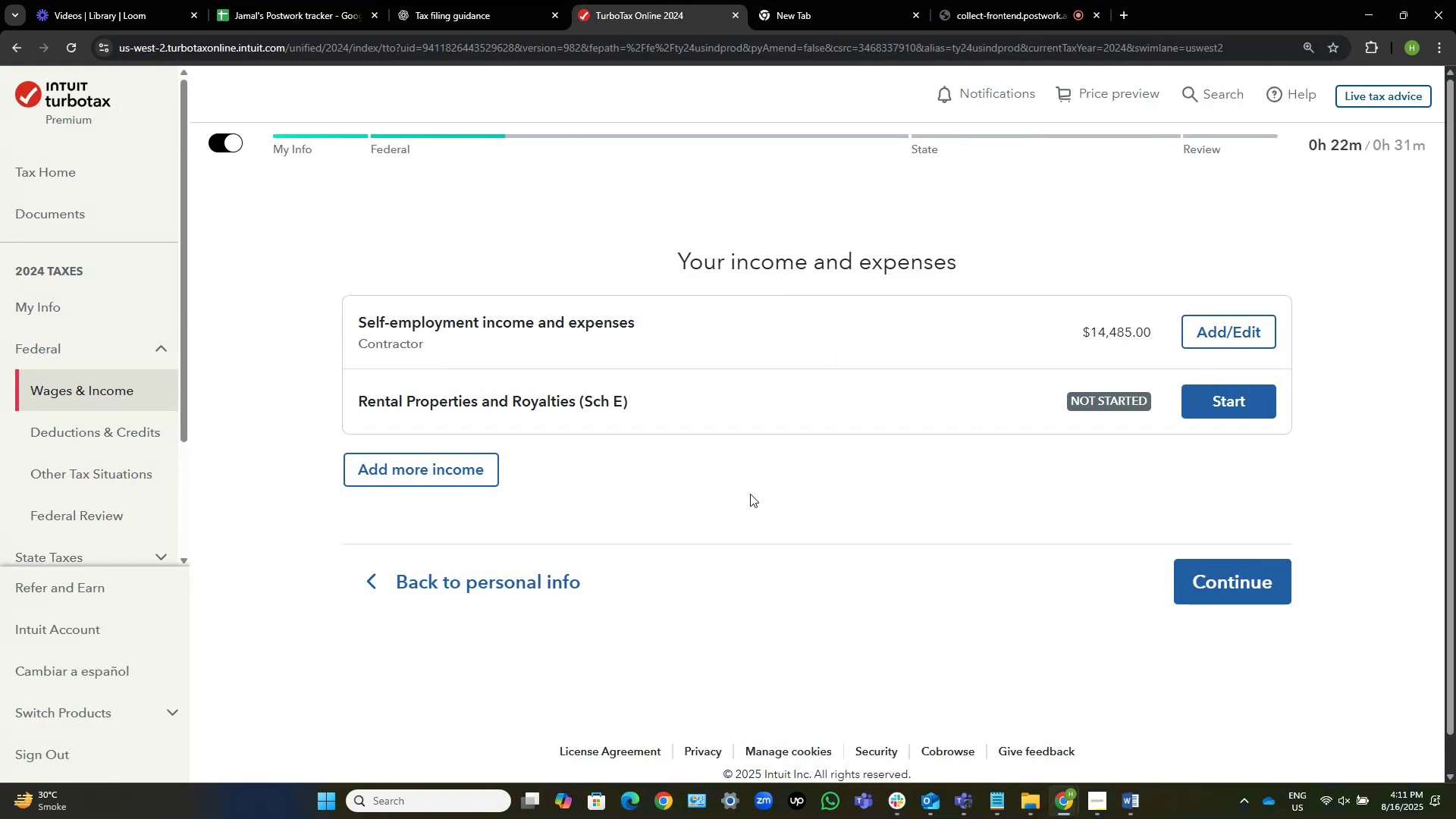 
wait(5.34)
 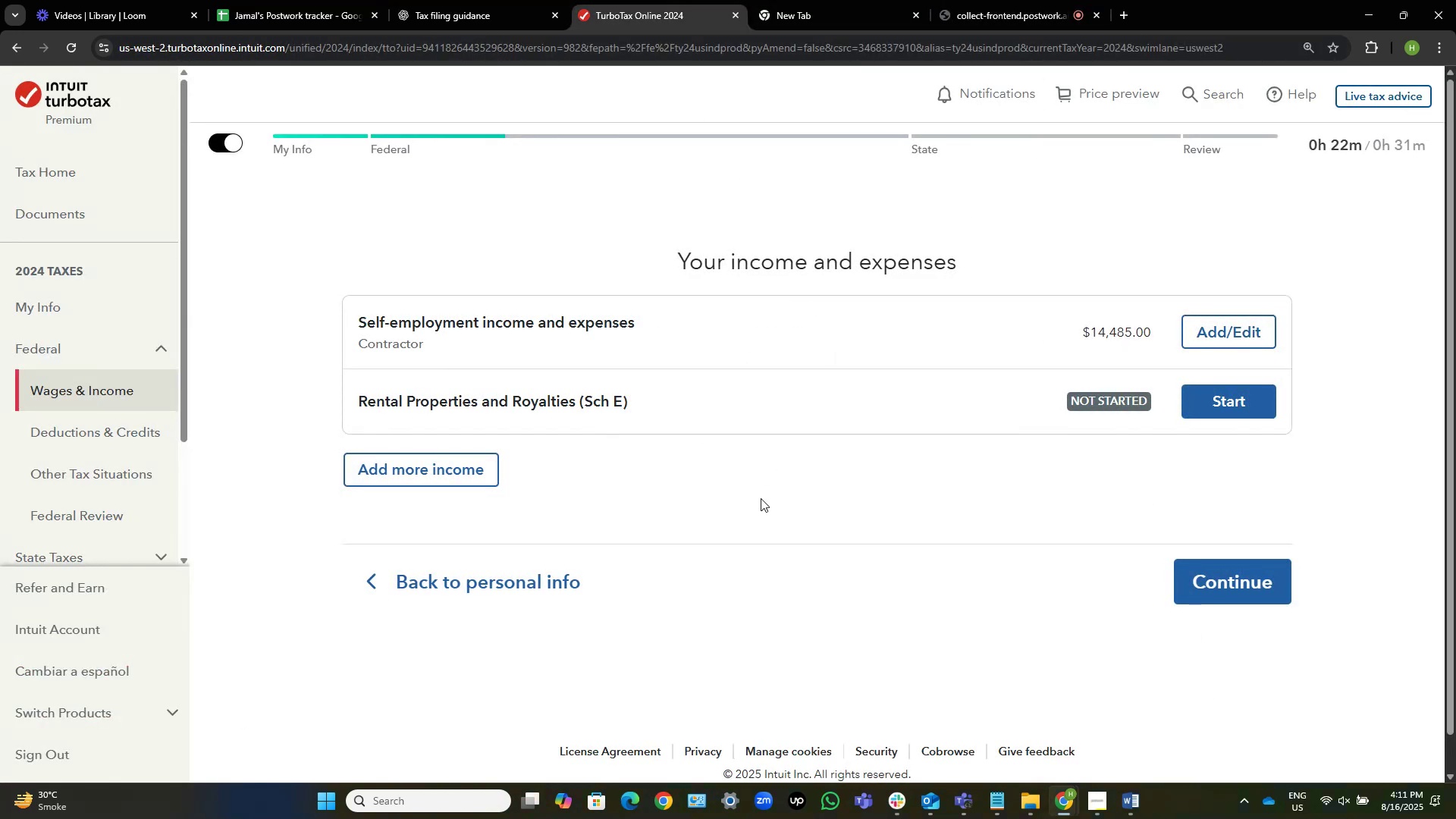 
left_click([1016, 0])
 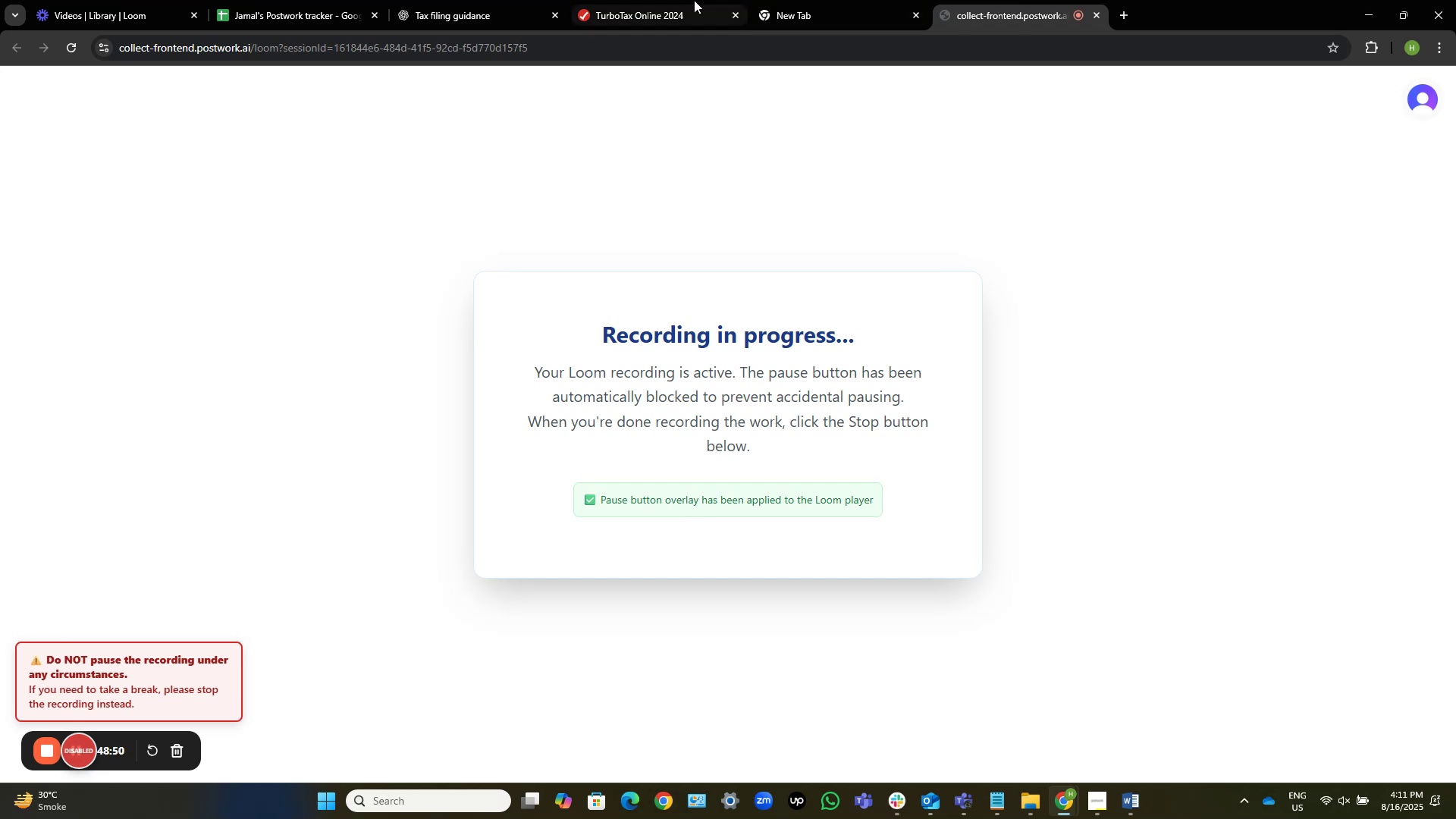 
left_click([671, 0])
 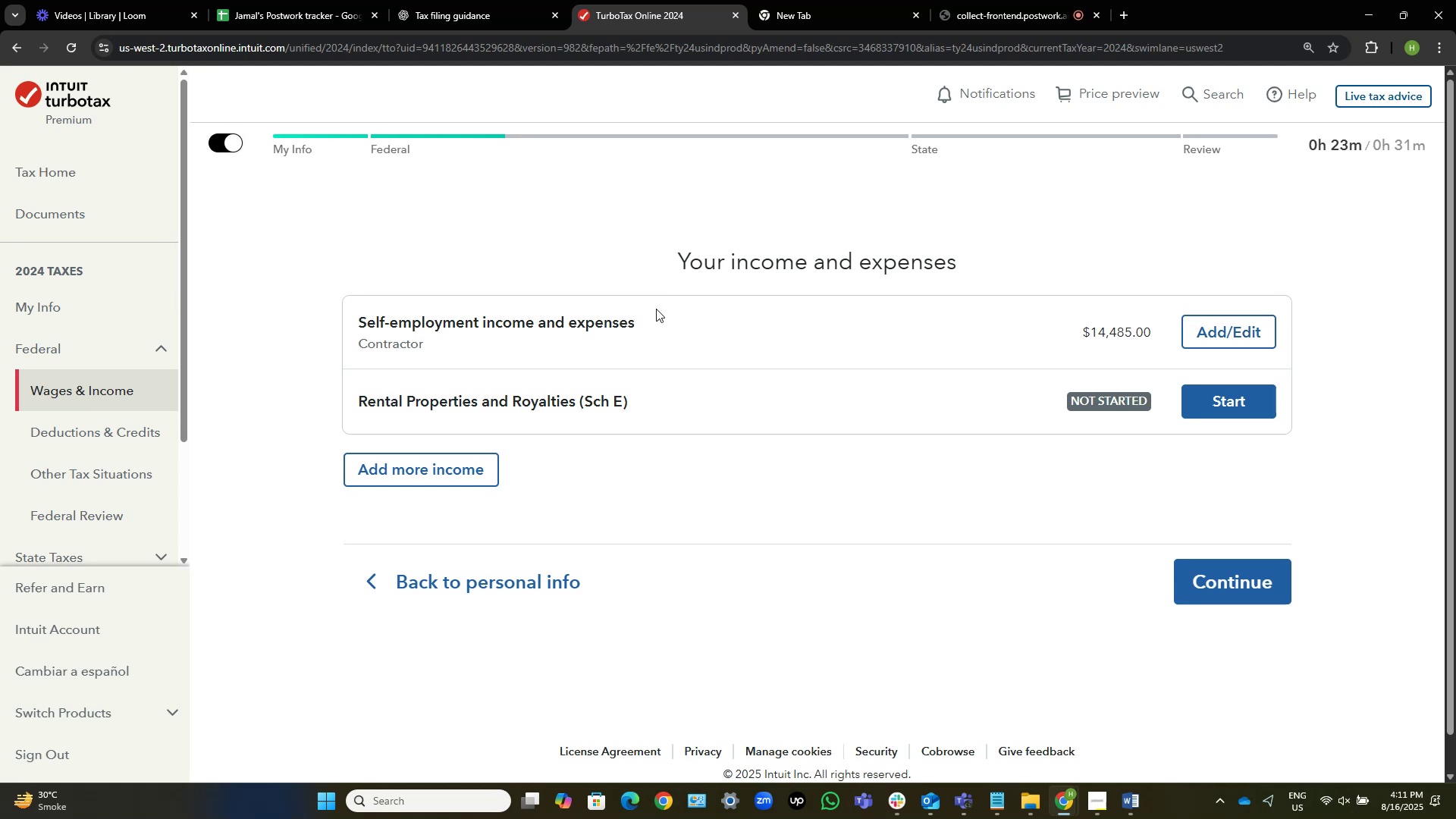 
wait(21.56)
 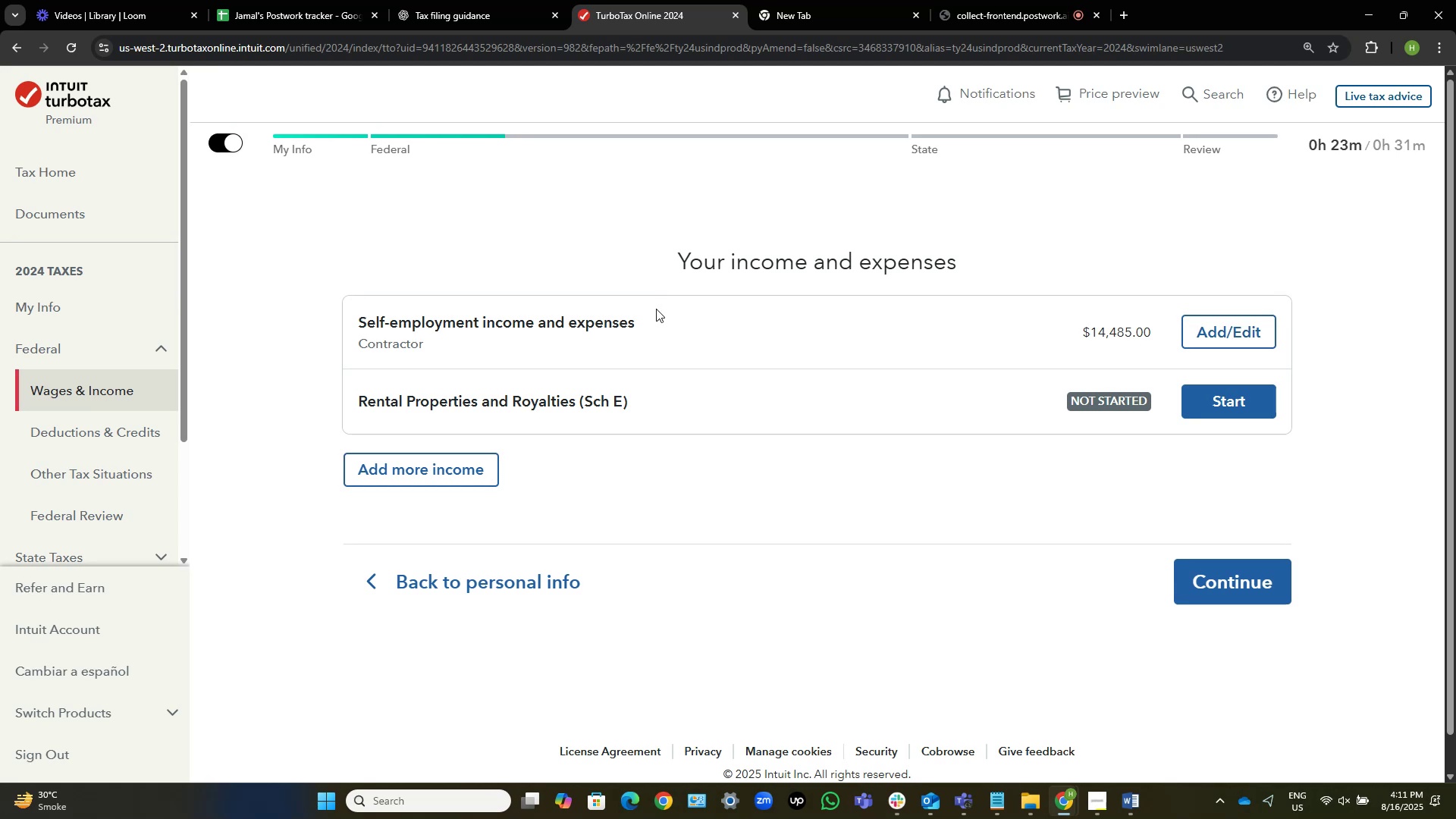 
scroll: coordinate [510, 309], scroll_direction: down, amount: 3.0
 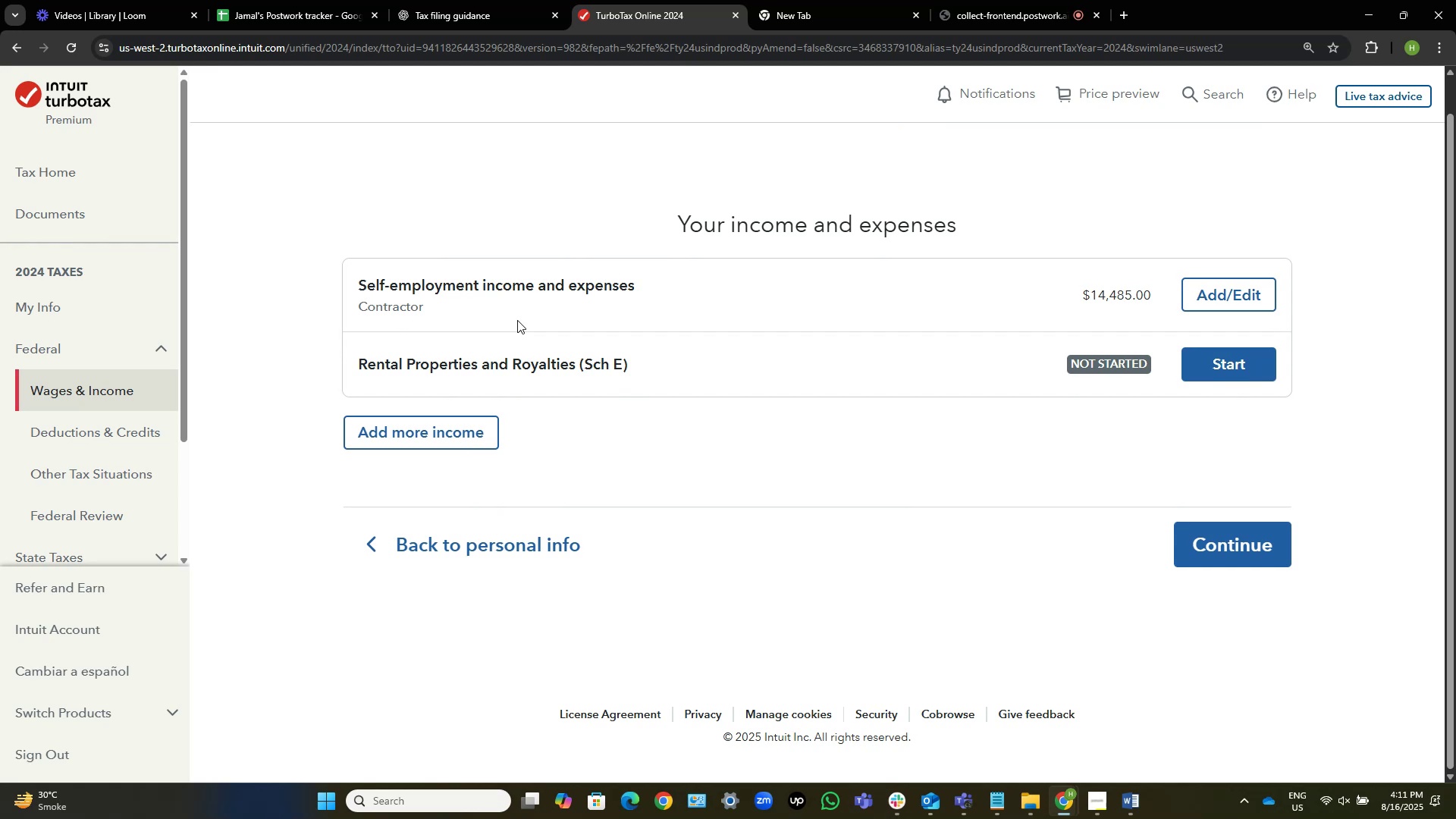 
wait(31.35)
 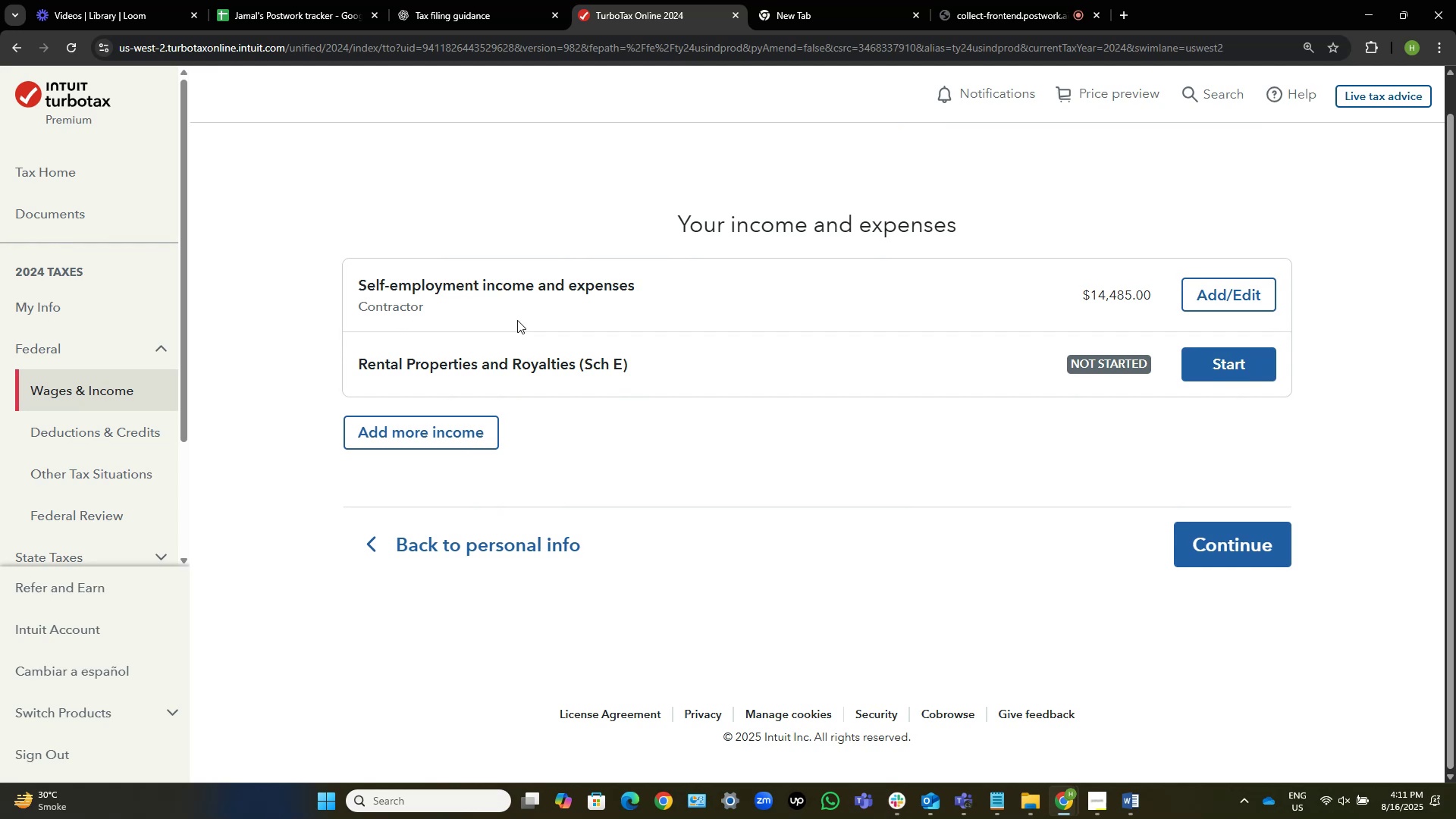 
left_click([1257, 544])
 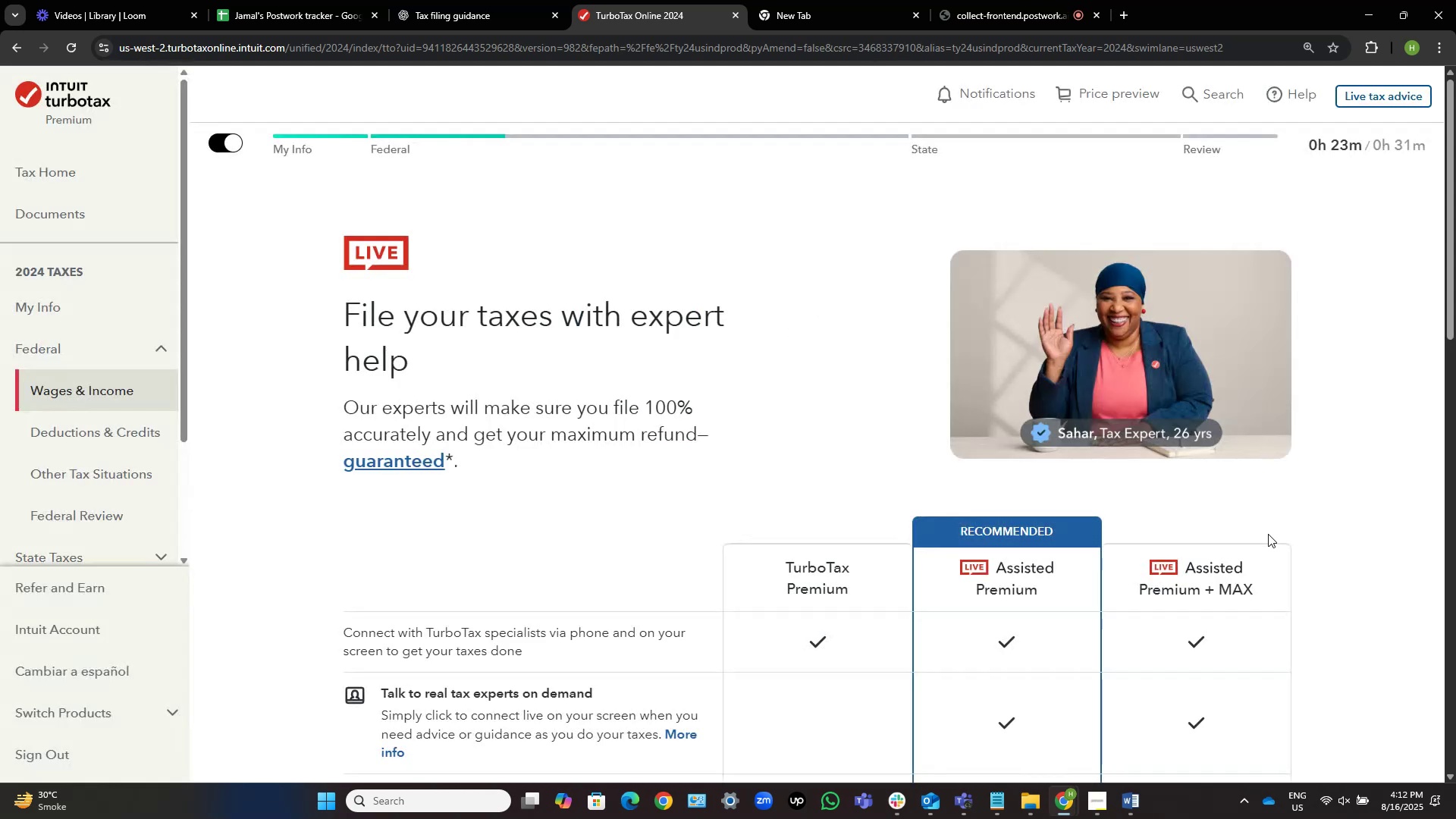 
wait(17.42)
 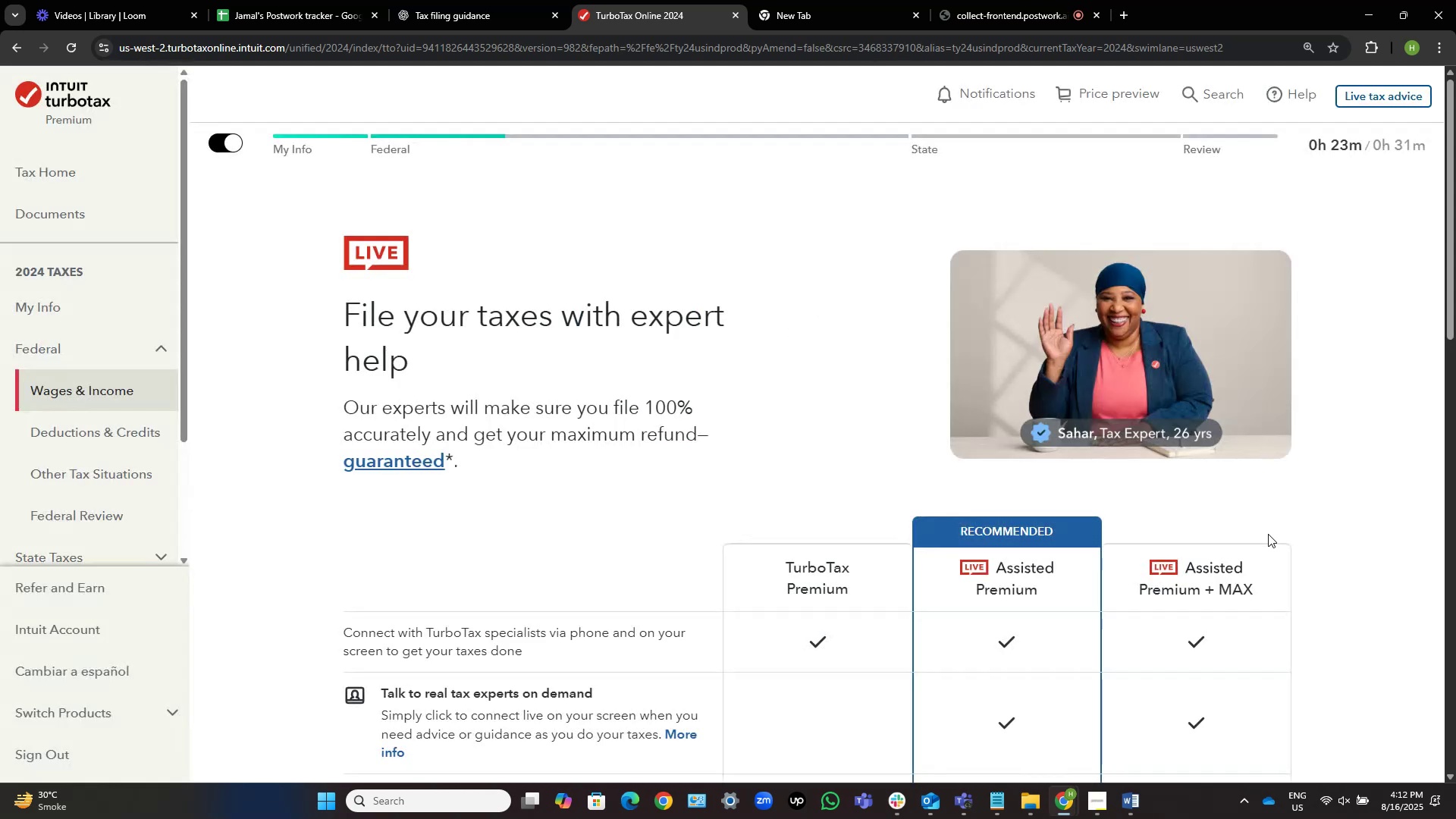 
scroll: coordinate [680, 484], scroll_direction: down, amount: 10.0
 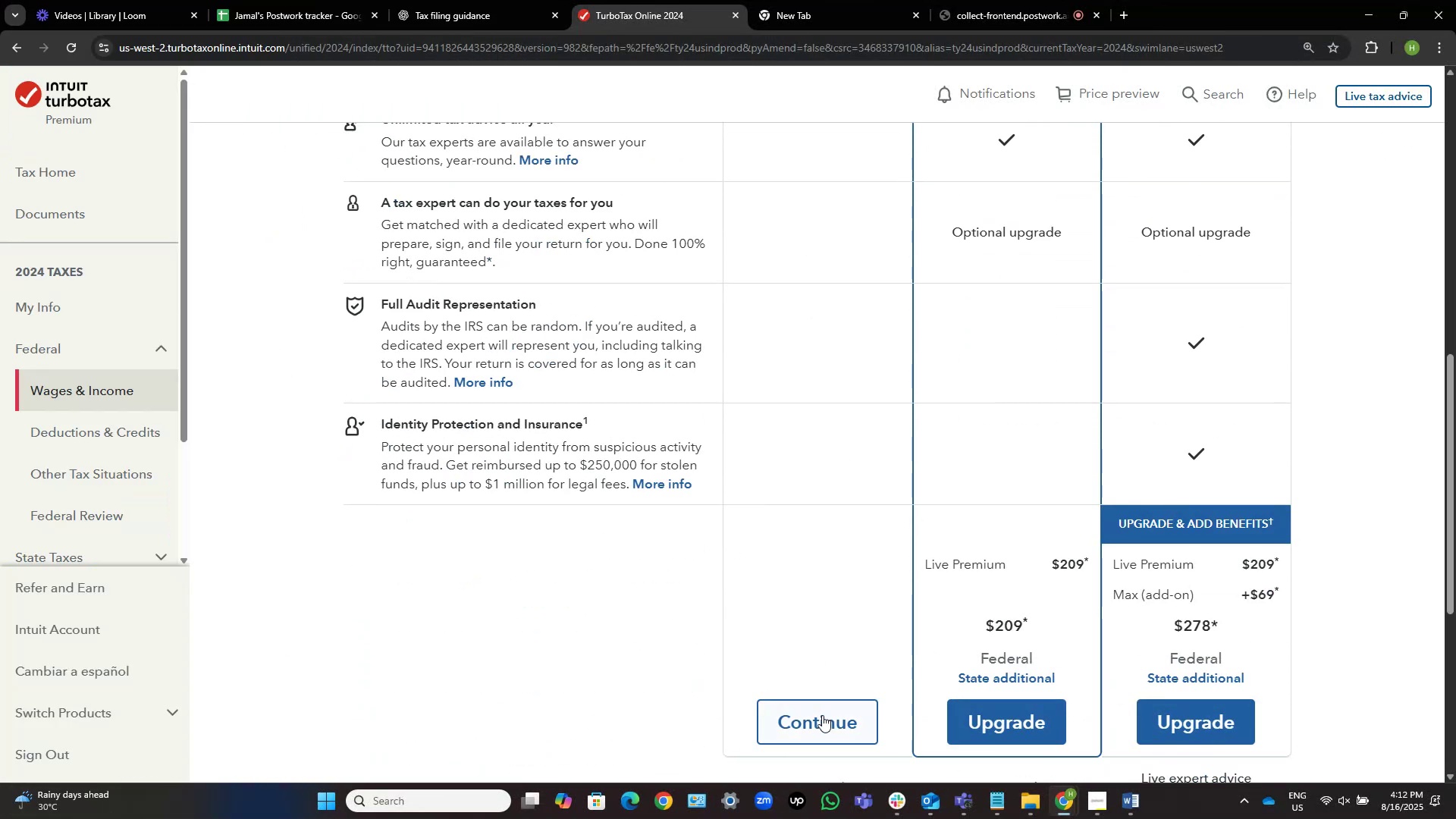 
left_click([824, 724])
 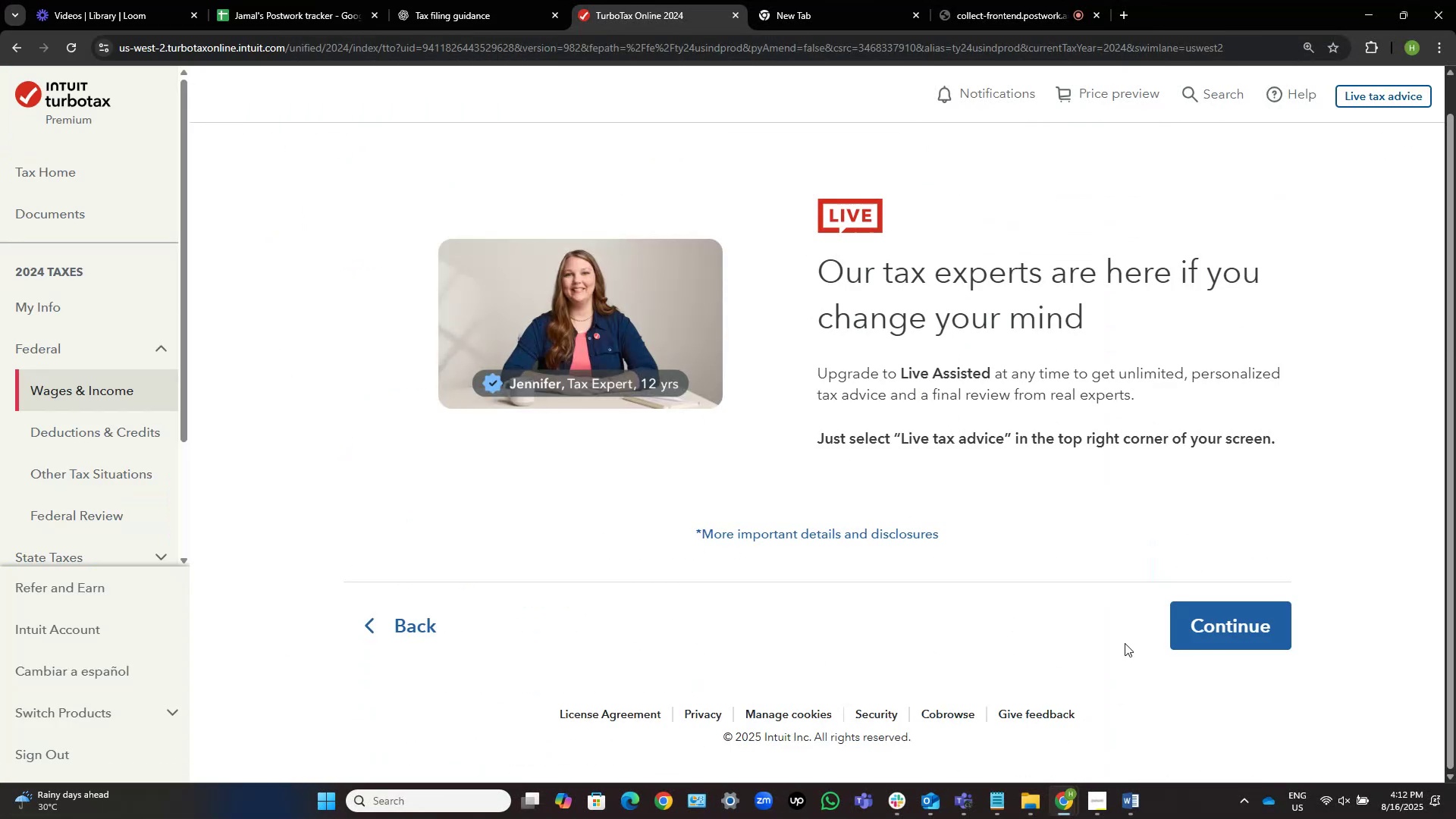 
left_click([1186, 643])
 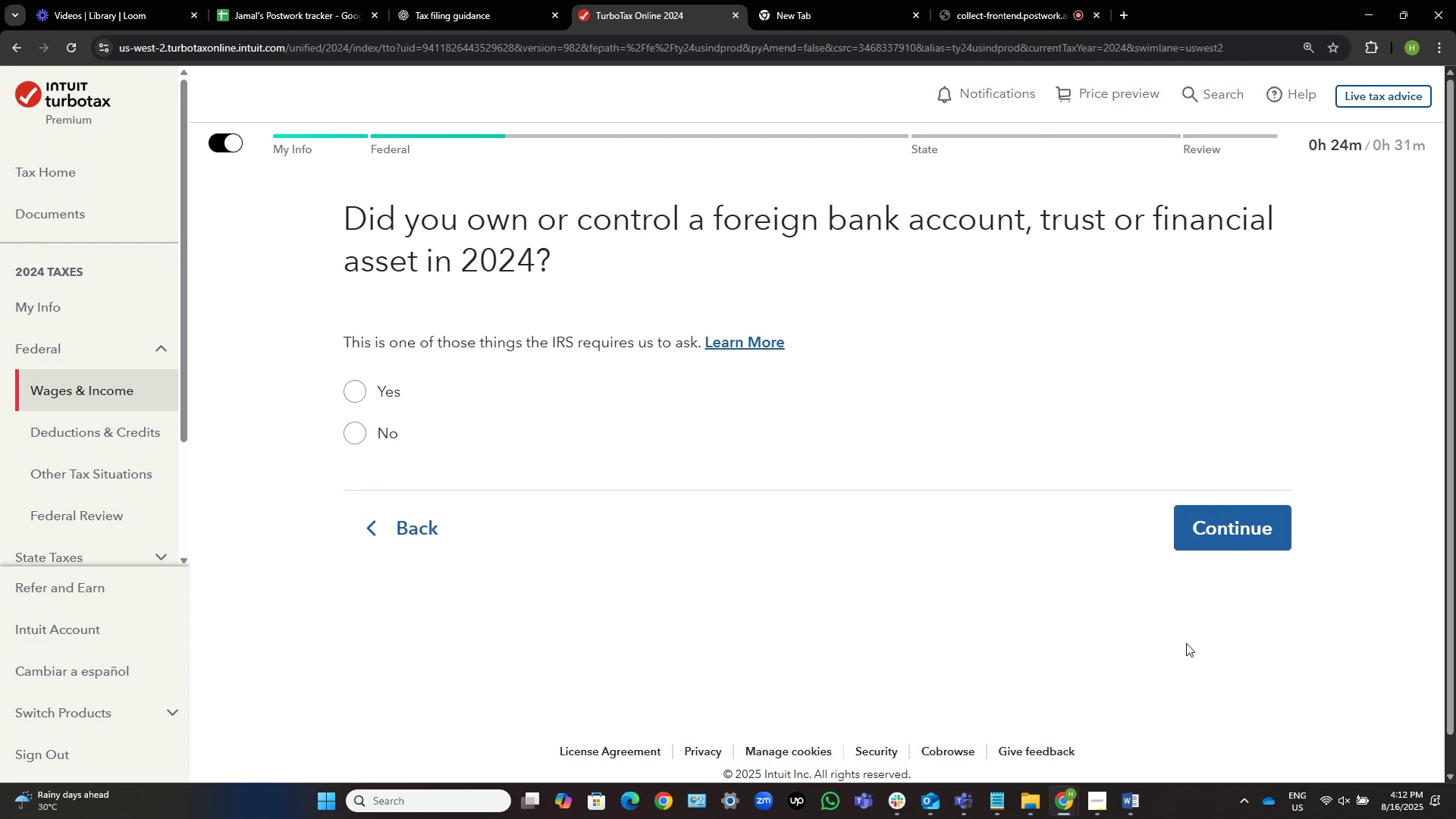 
wait(13.28)
 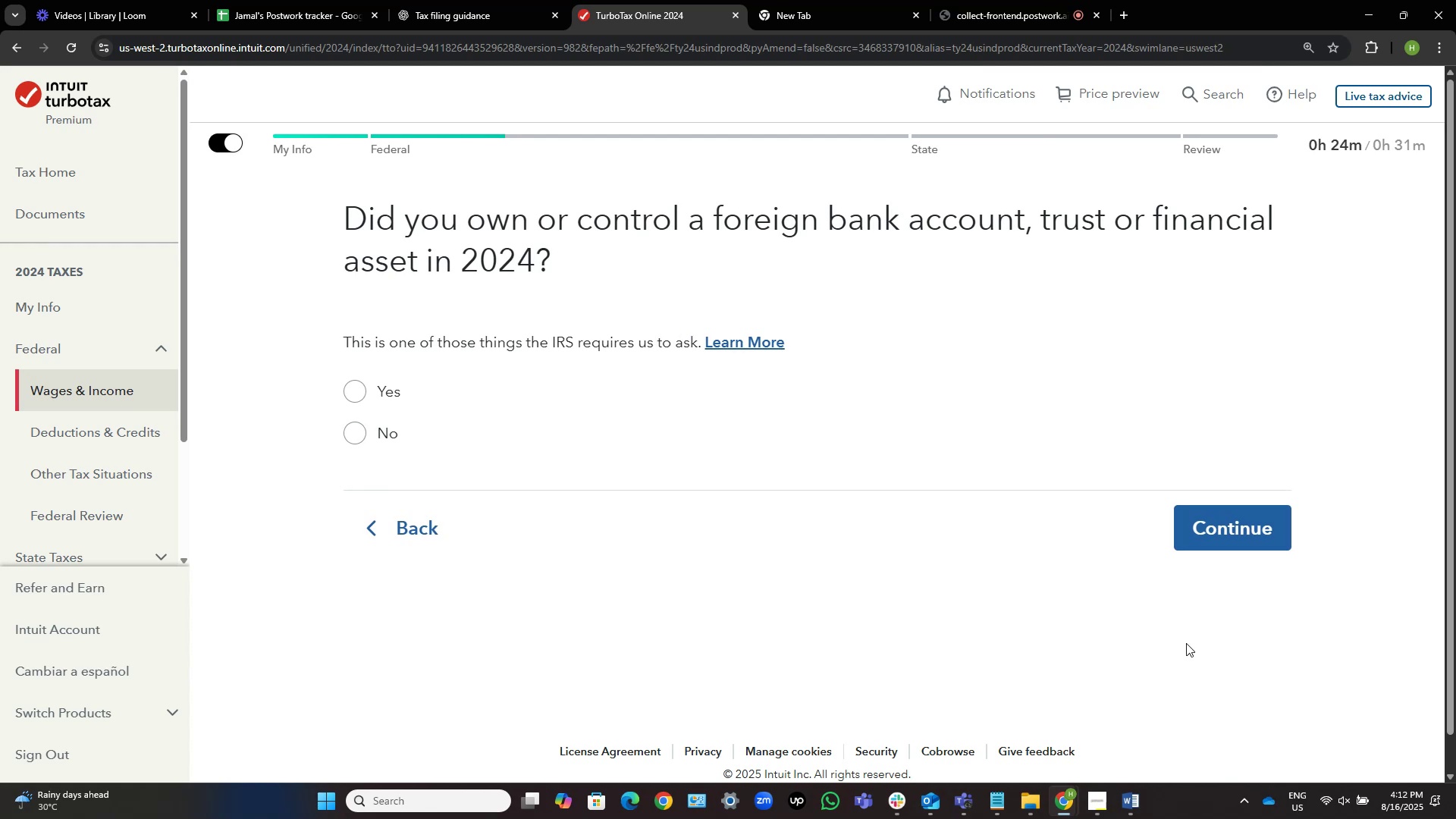 
left_click([384, 433])
 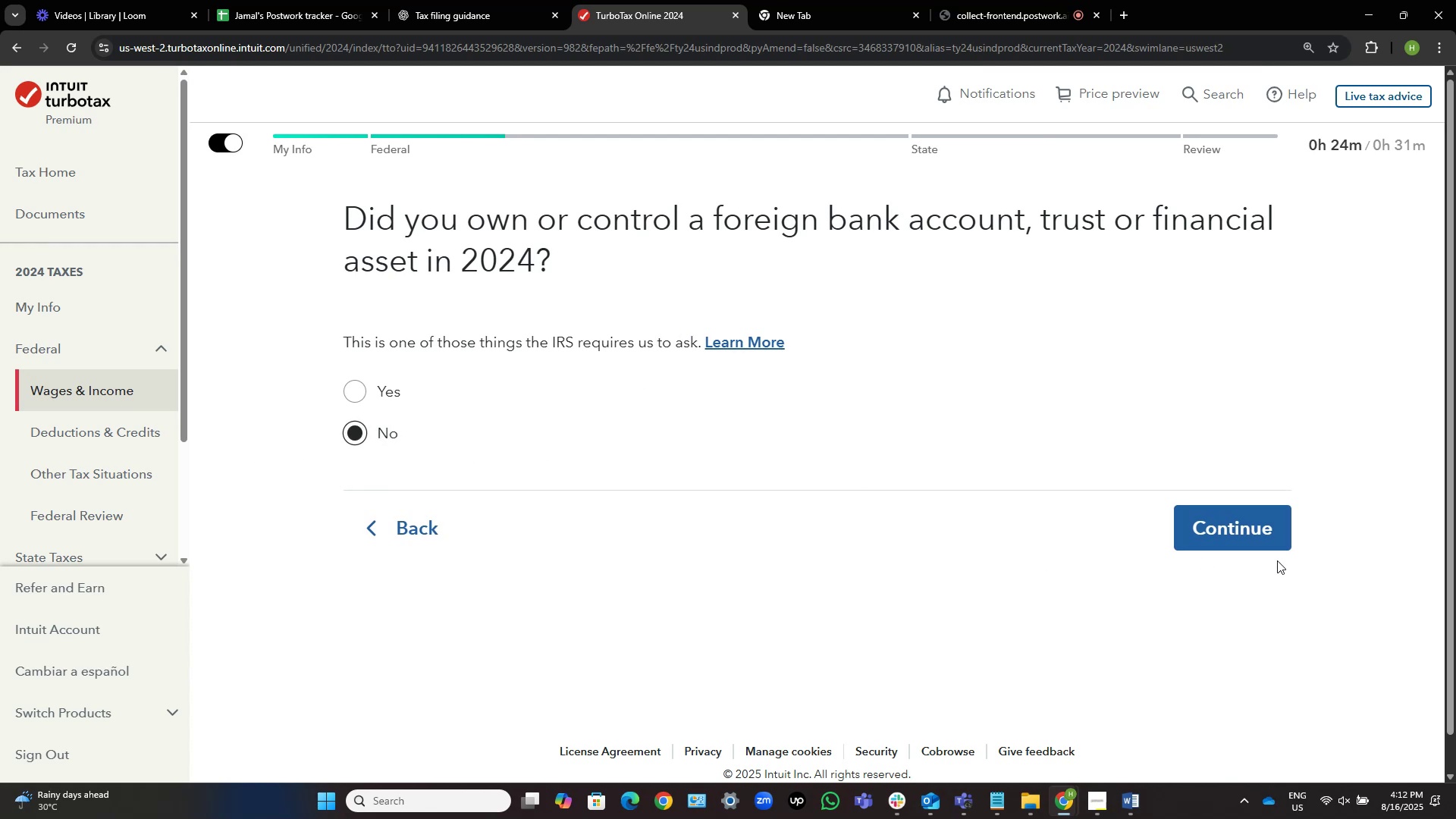 
left_click([1263, 544])
 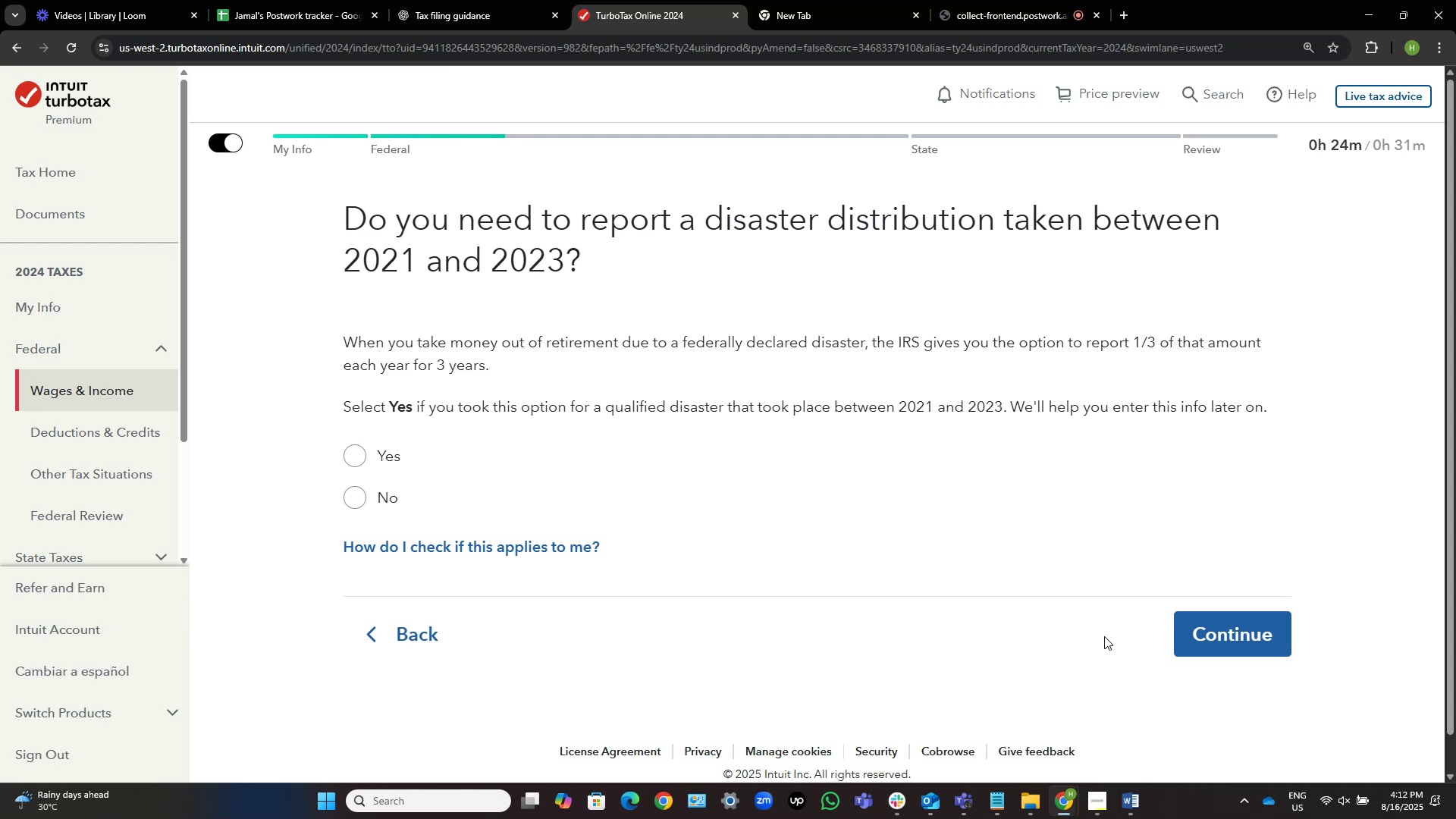 
wait(25.66)
 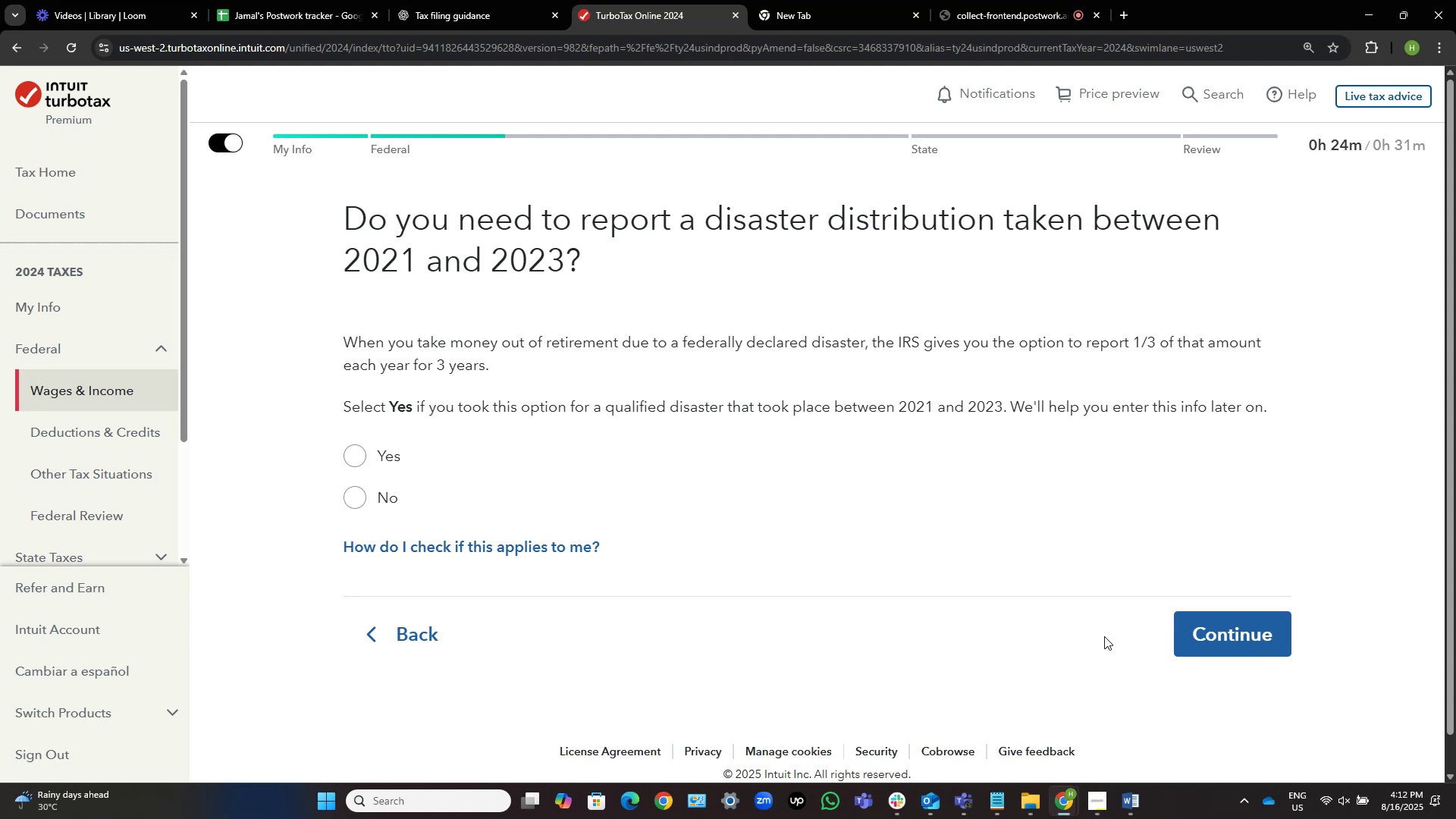 
left_click([376, 491])
 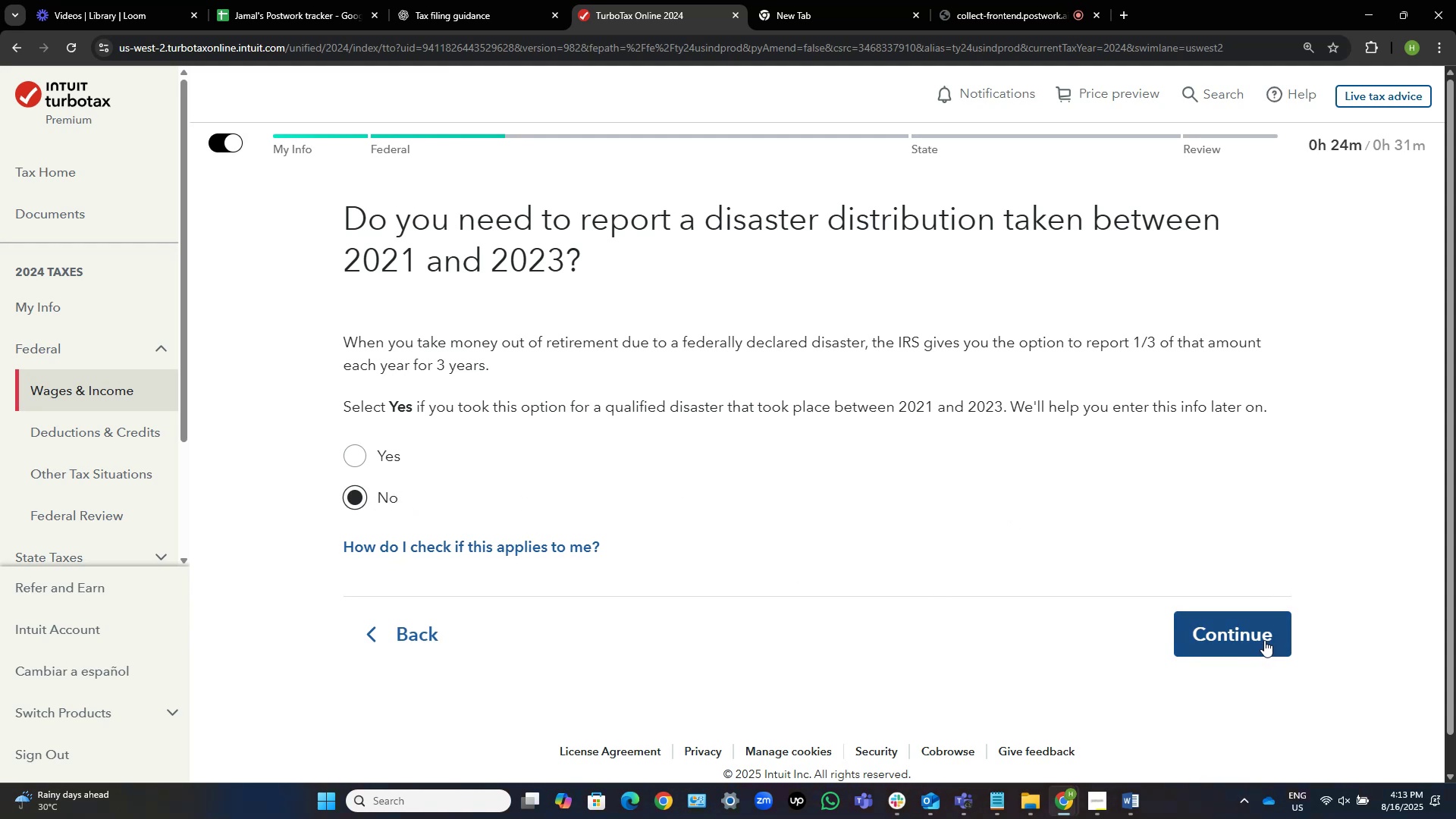 
left_click([1264, 640])
 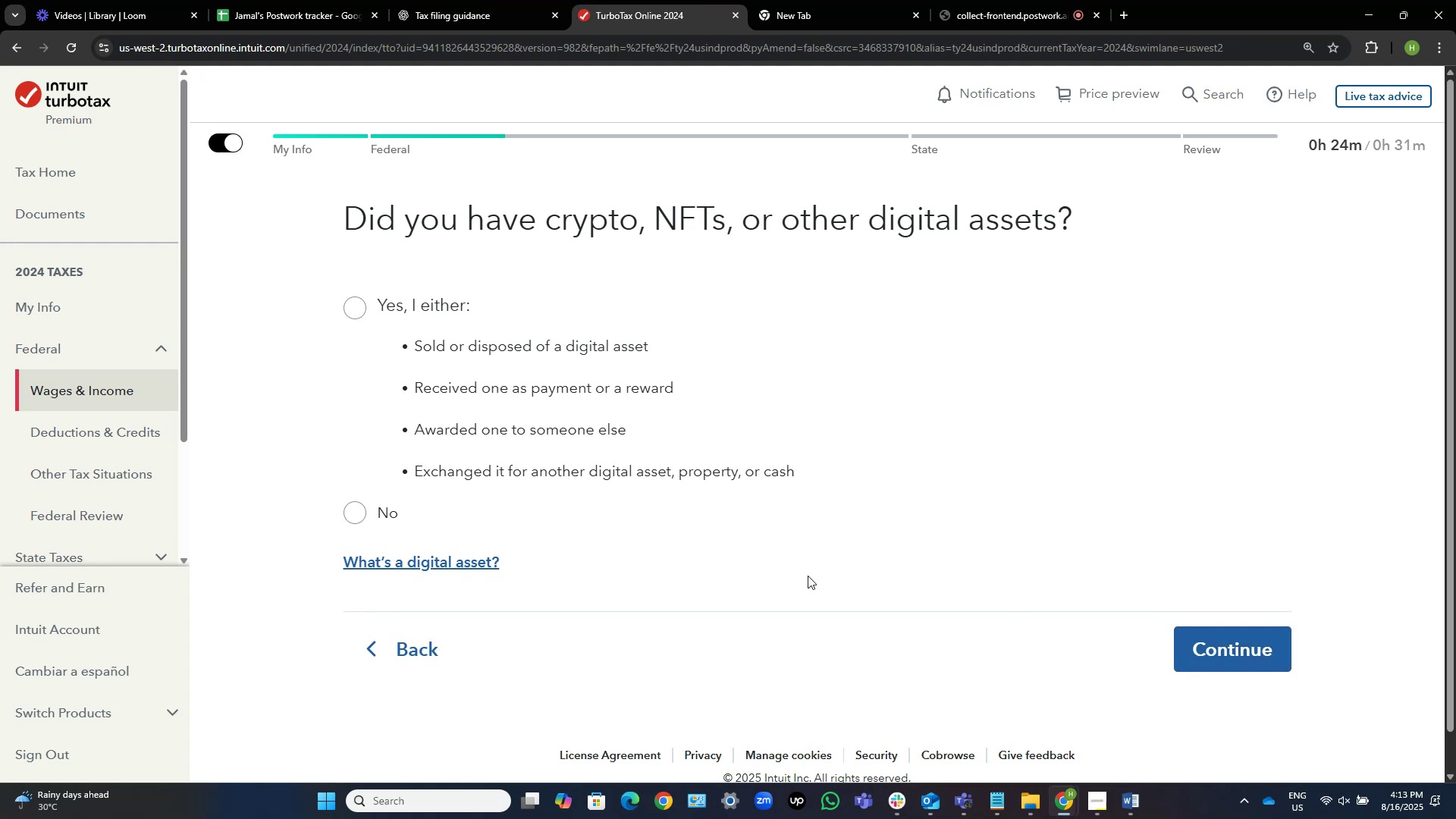 
left_click([359, 514])
 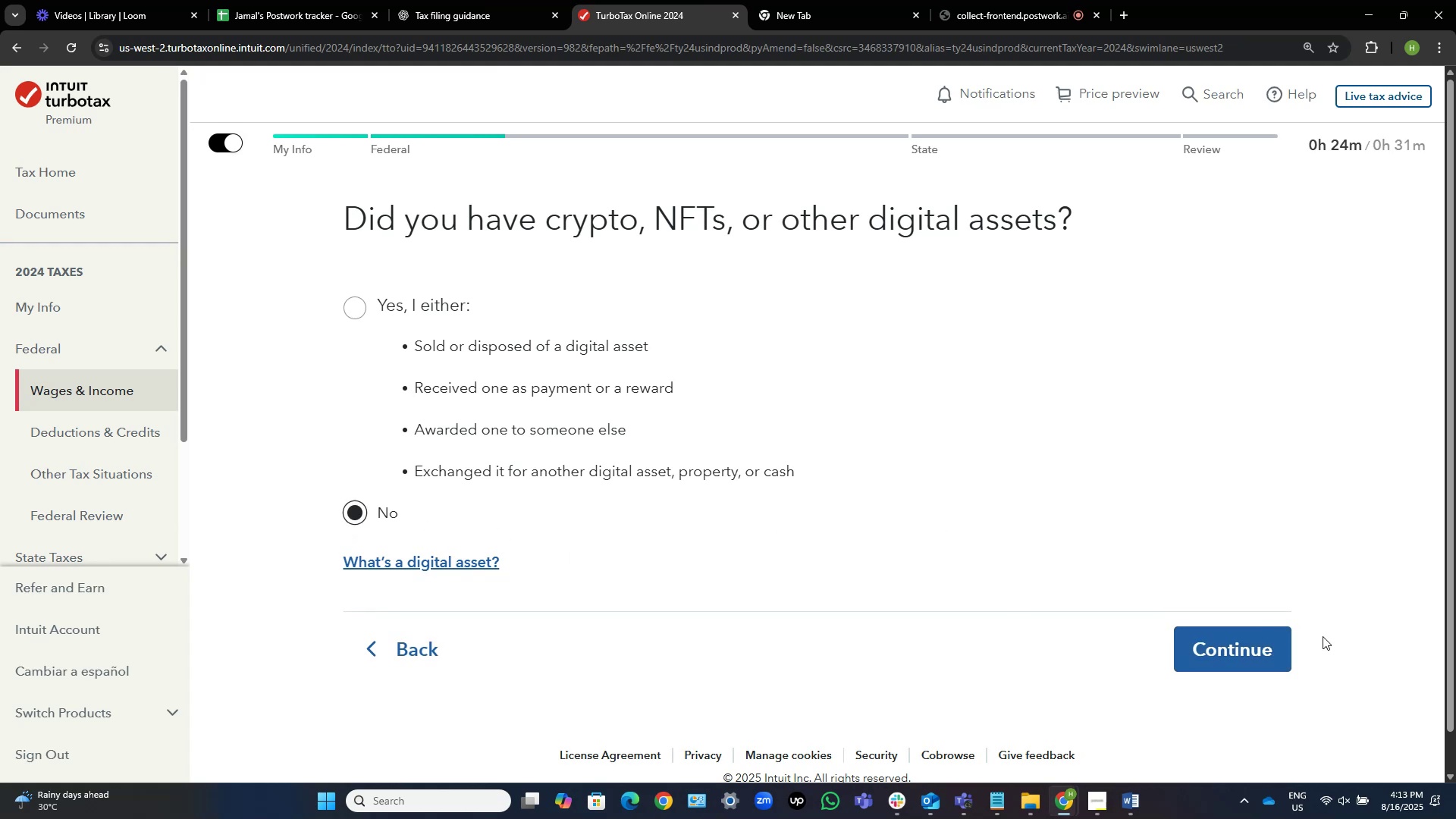 
left_click([1266, 659])
 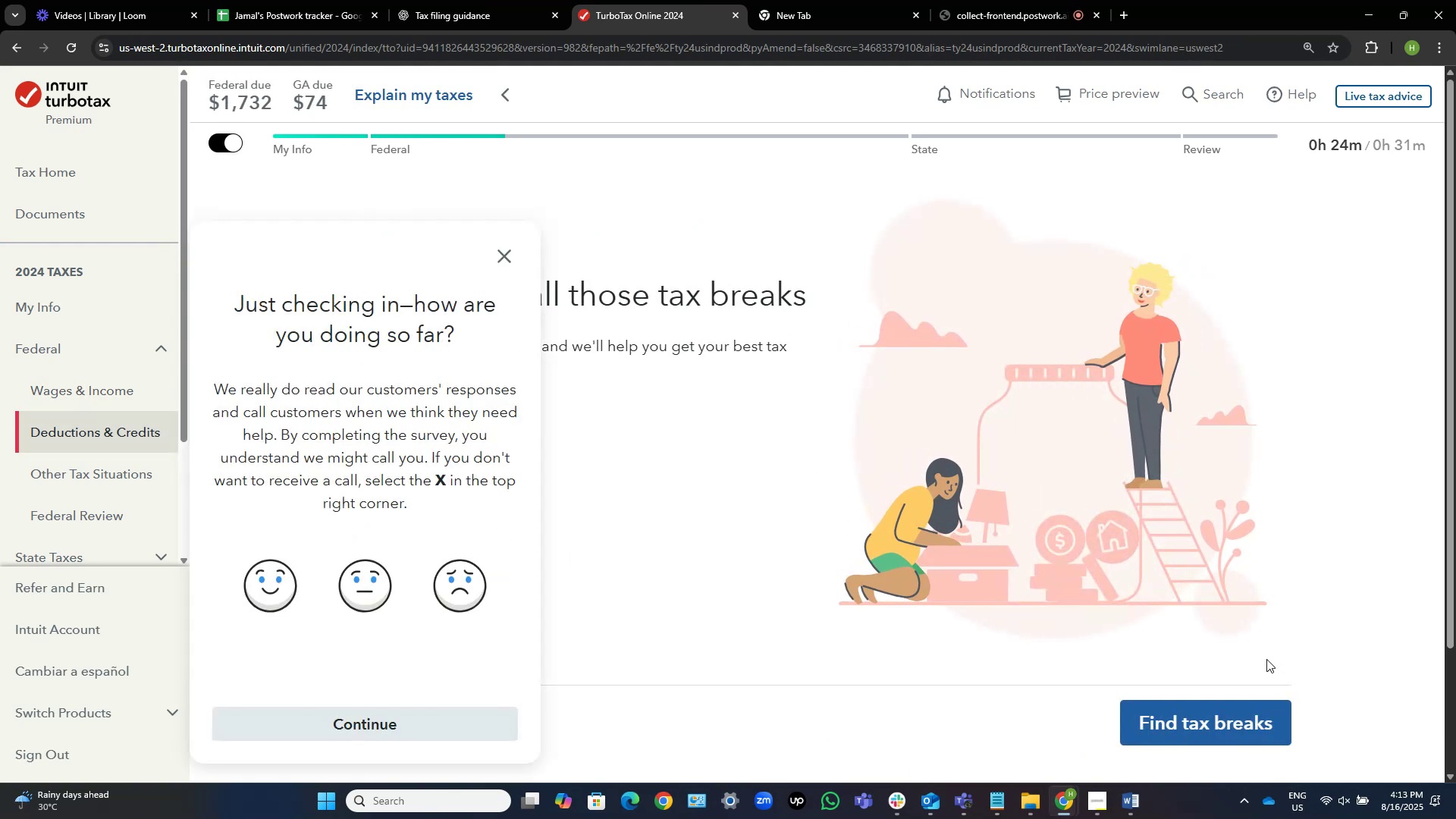 
wait(7.39)
 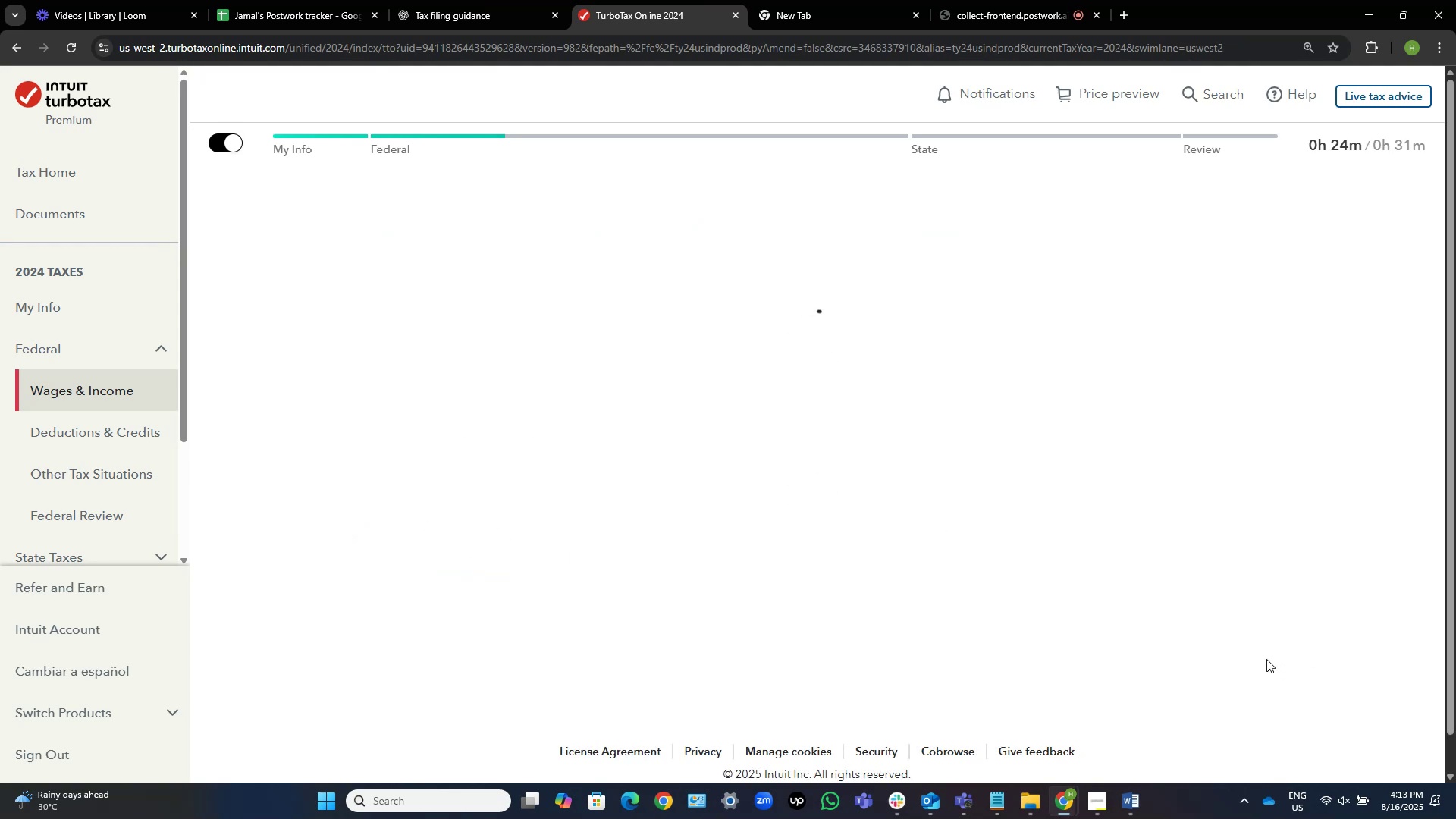 
left_click([506, 266])
 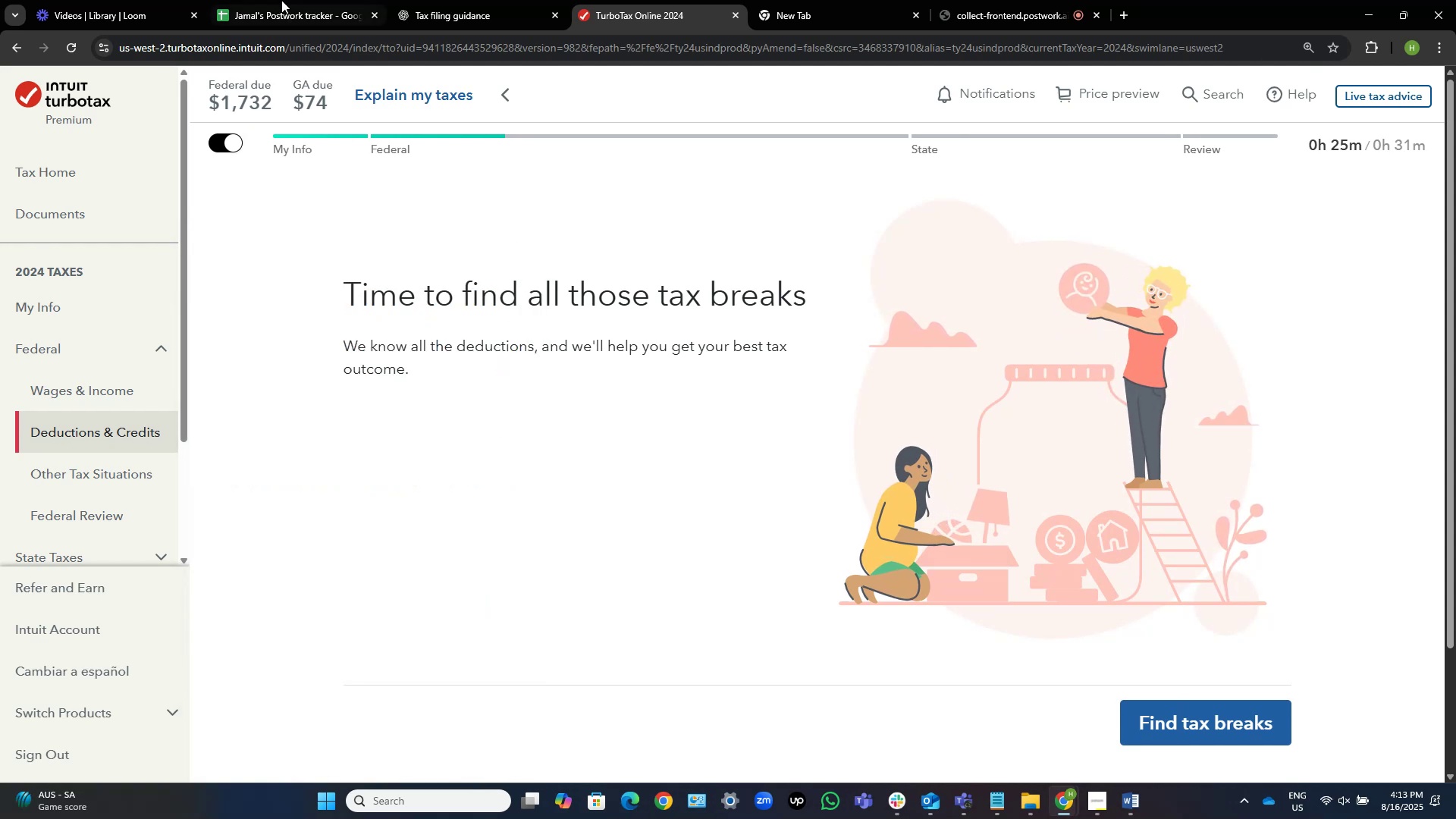 
left_click([263, 0])
 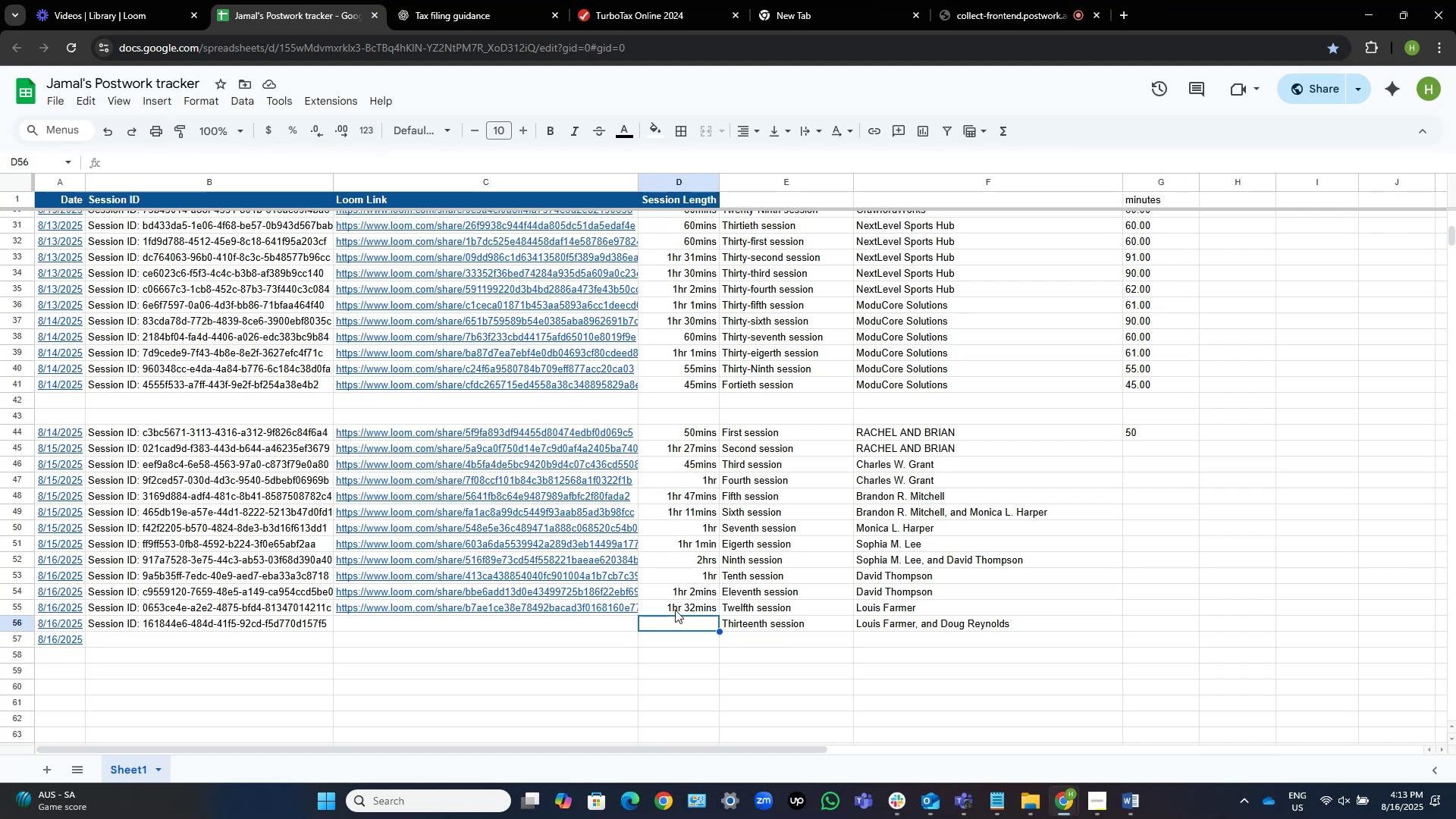 
wait(23.2)
 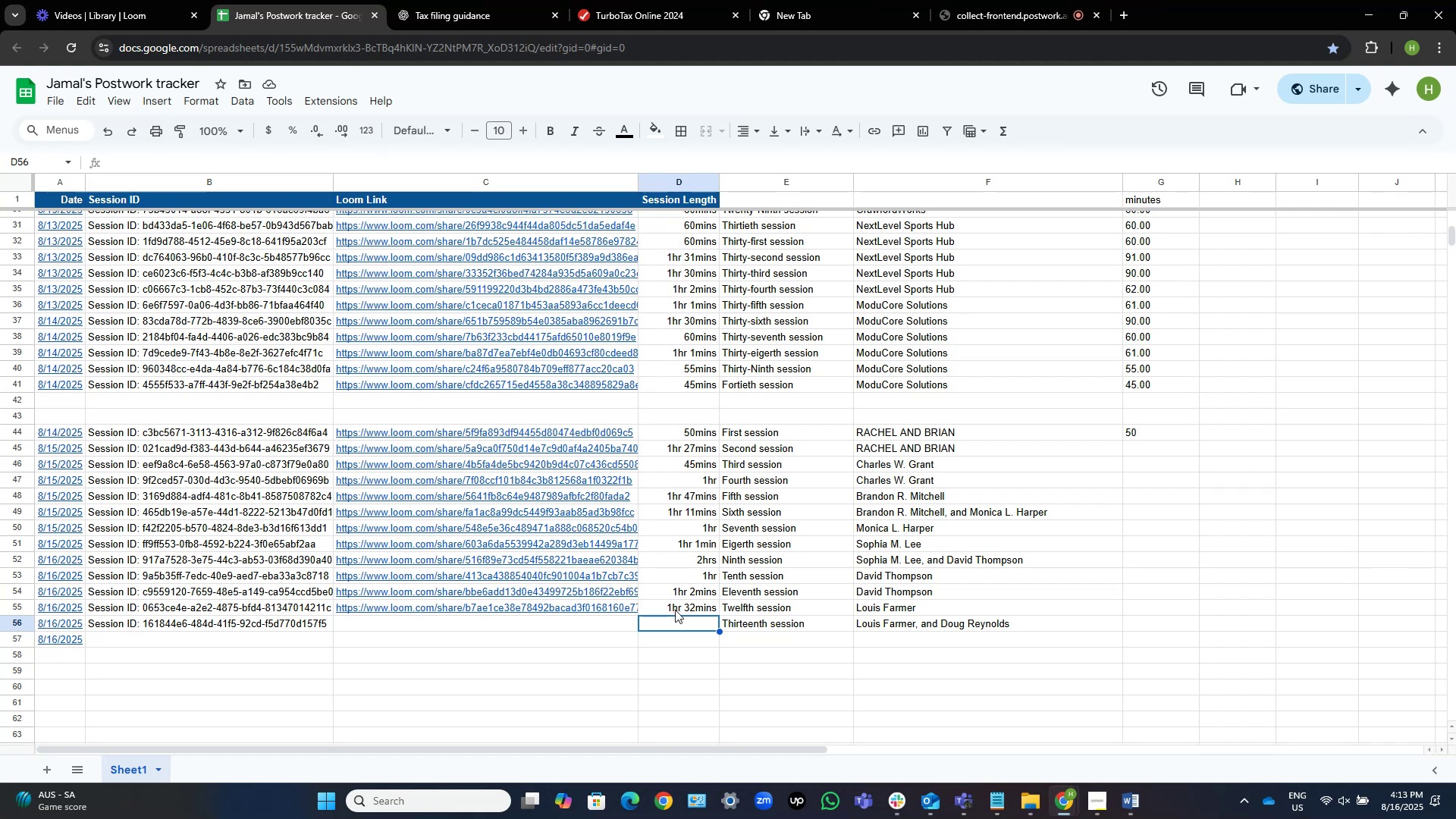 
left_click([1002, 0])
 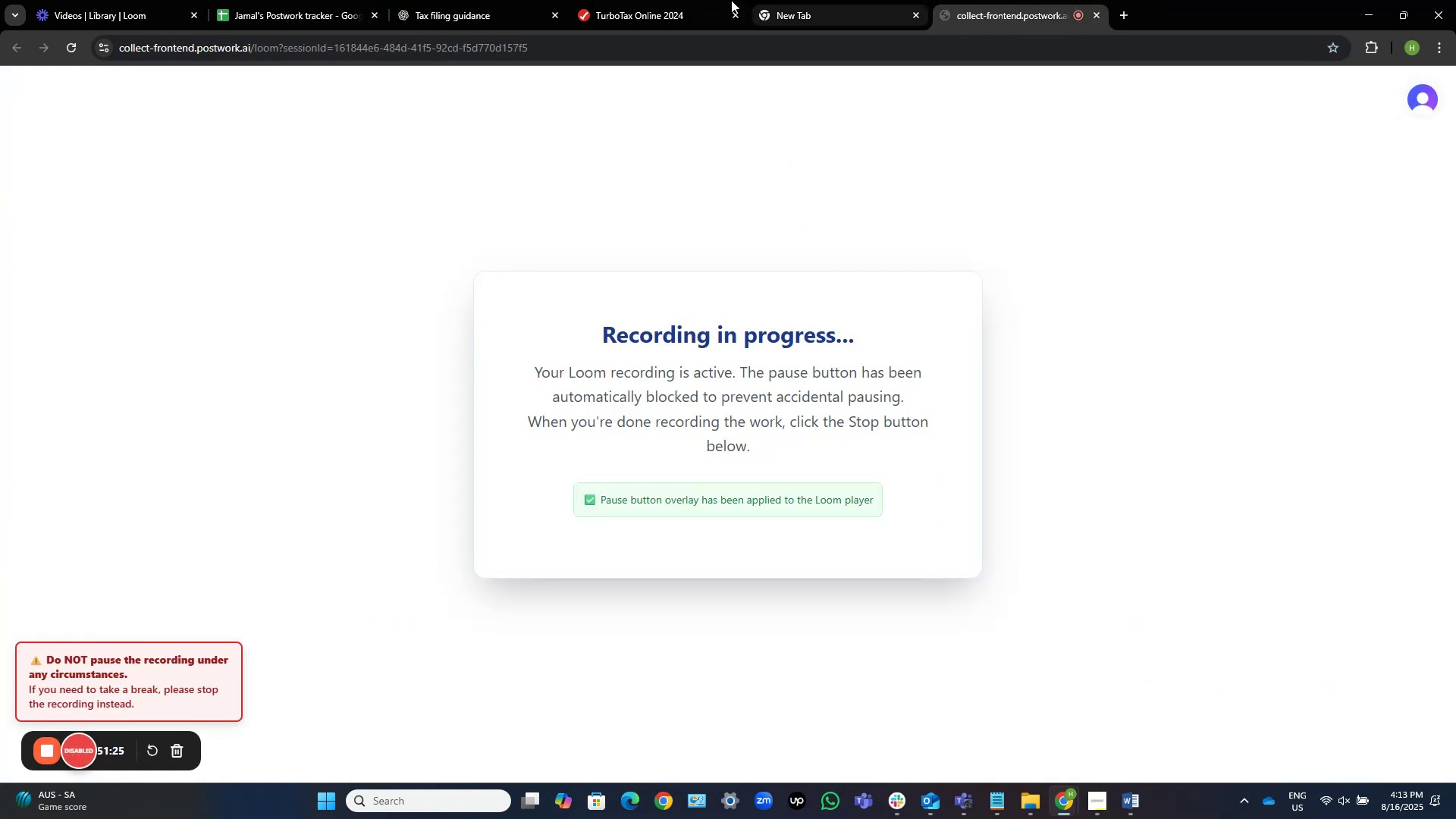 
left_click([661, 0])
 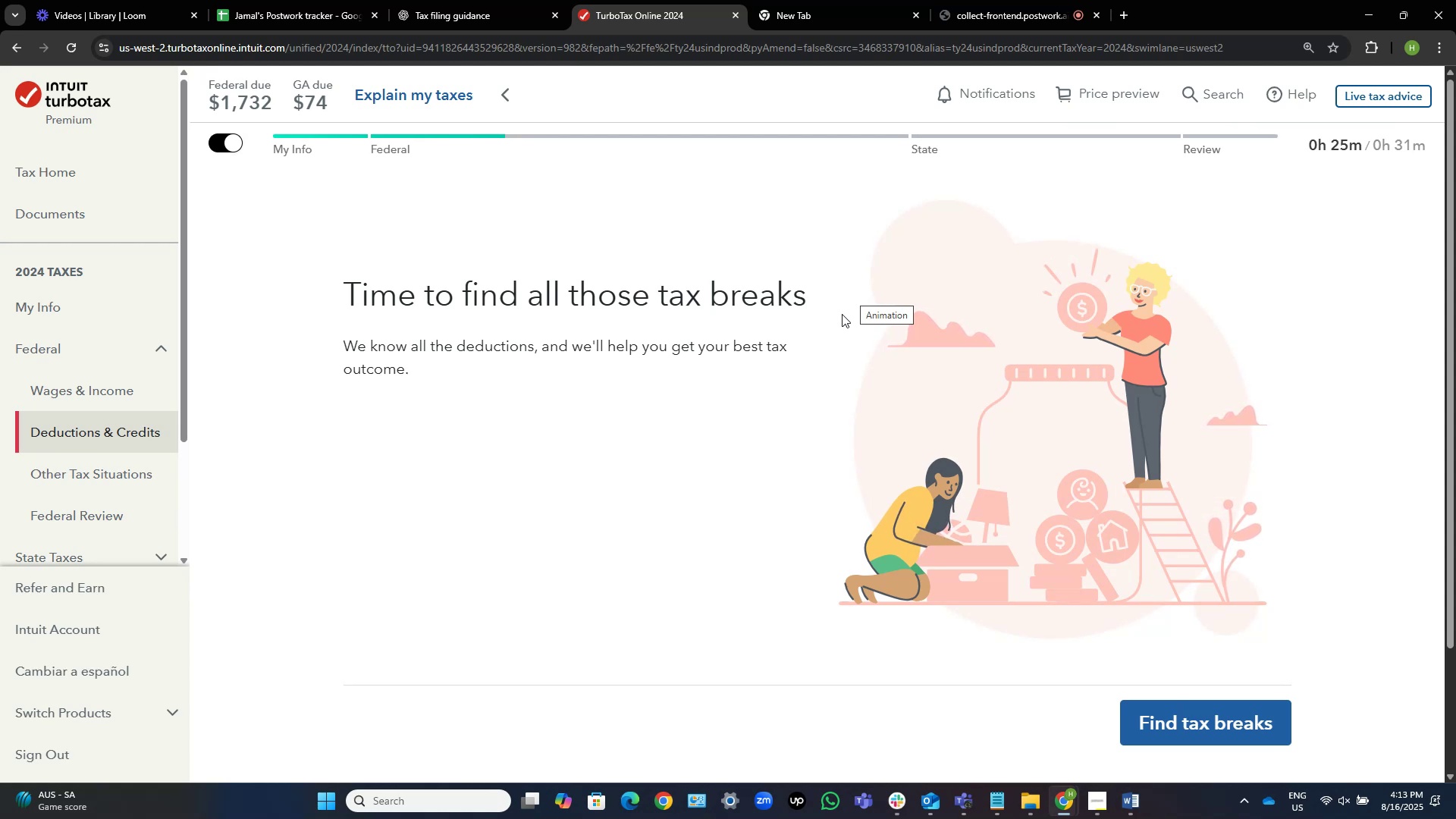 
wait(7.93)
 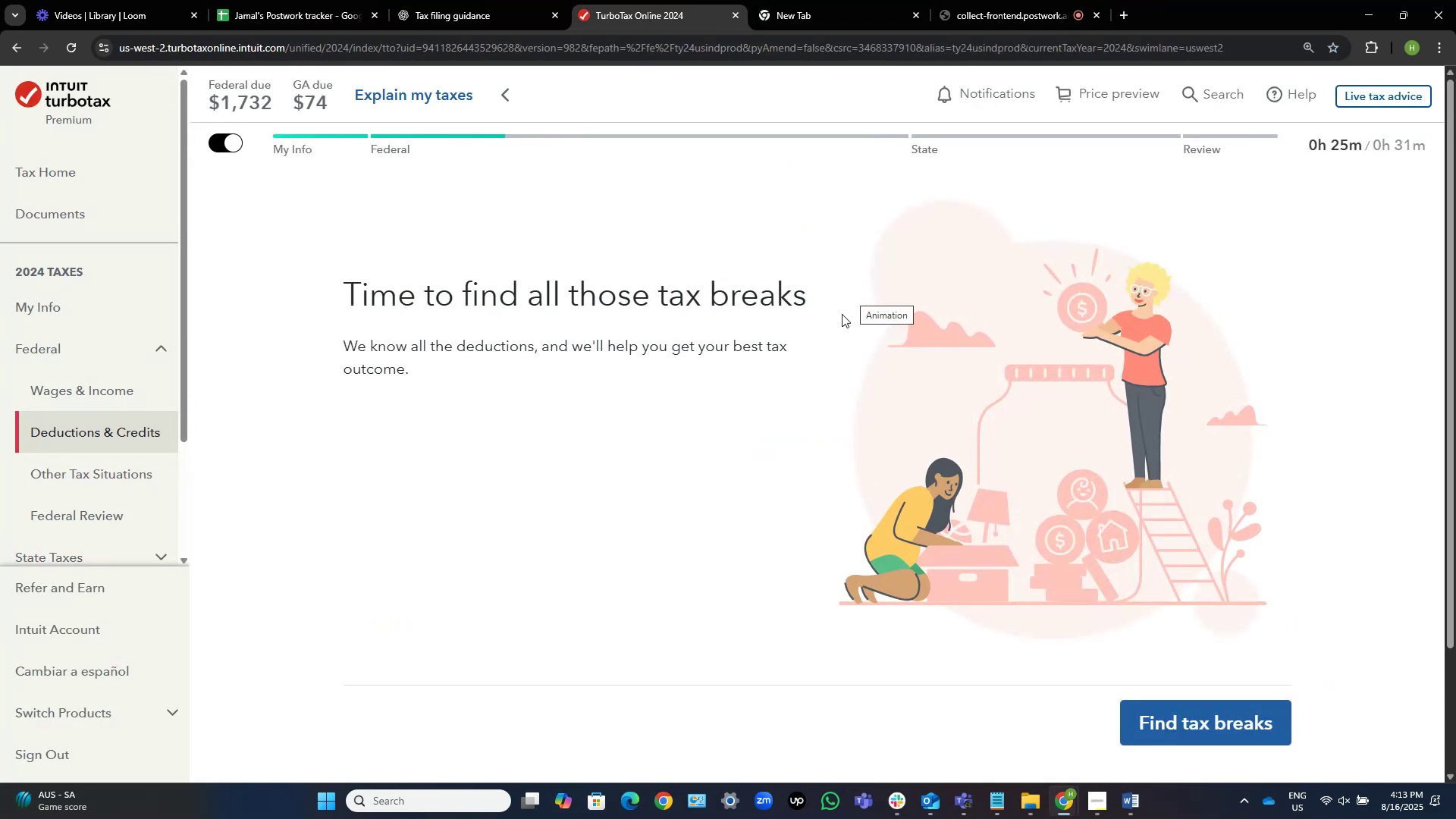 
left_click([1120, 714])
 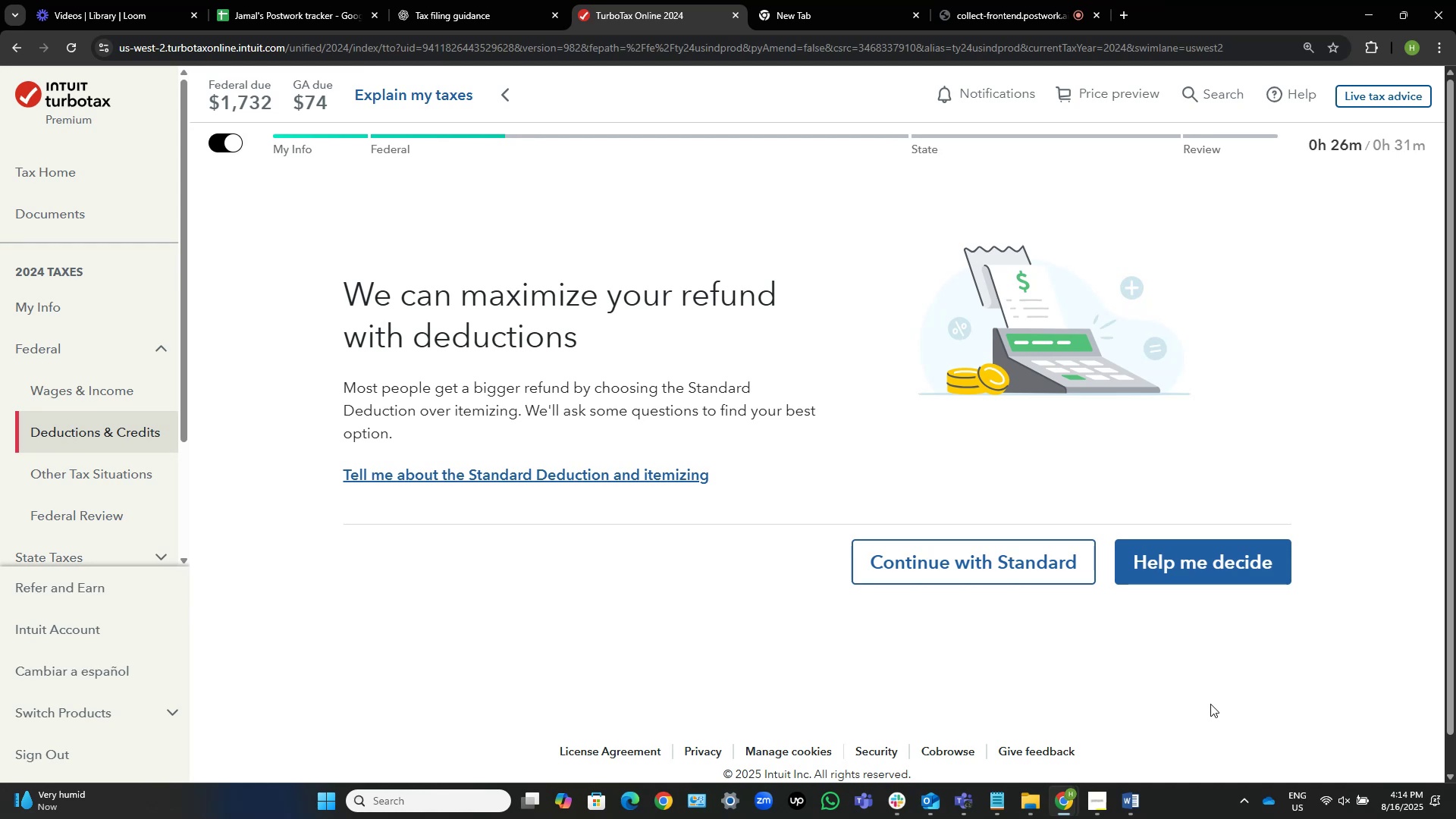 
wait(66.44)
 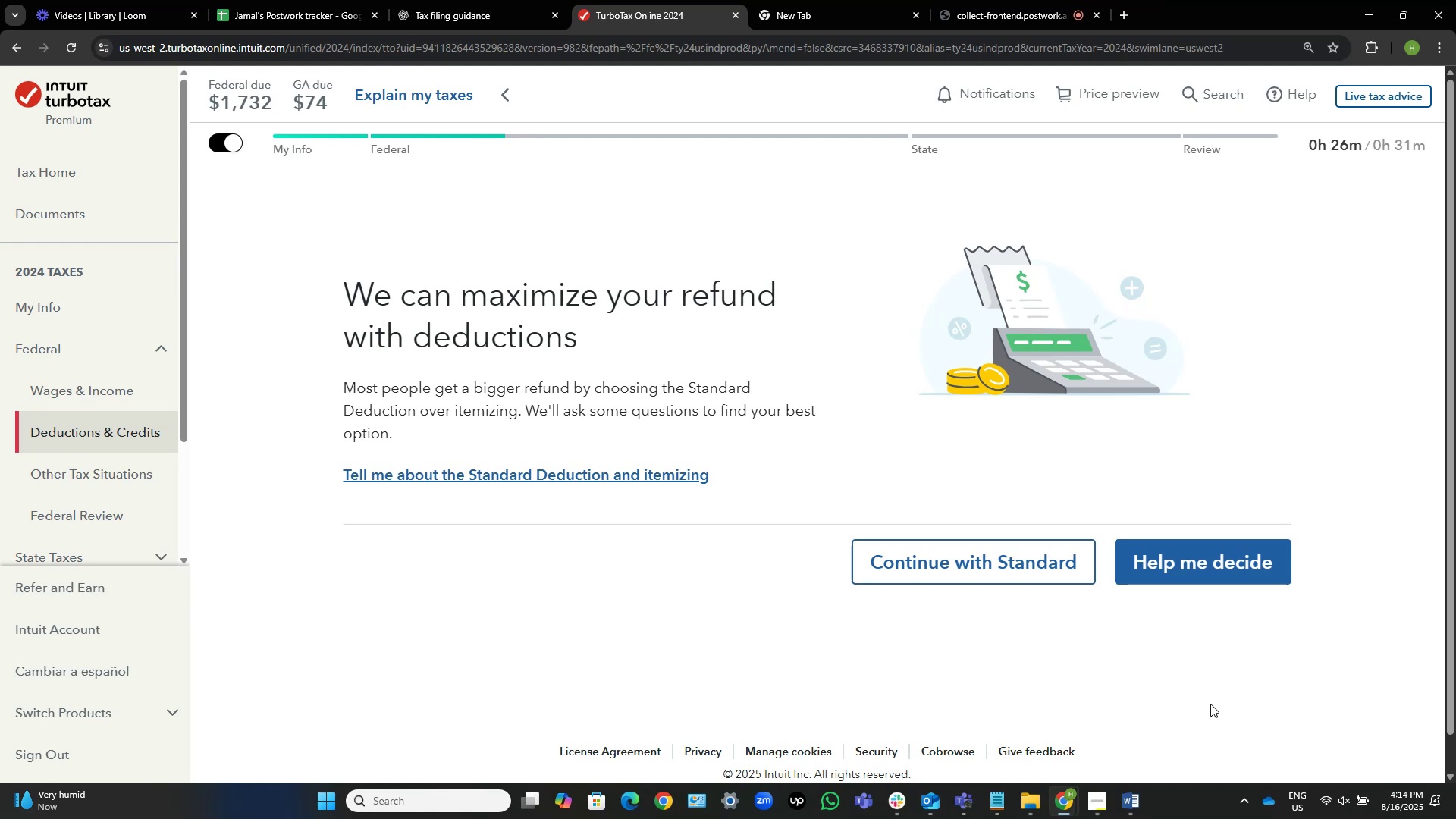 
left_click([933, 560])
 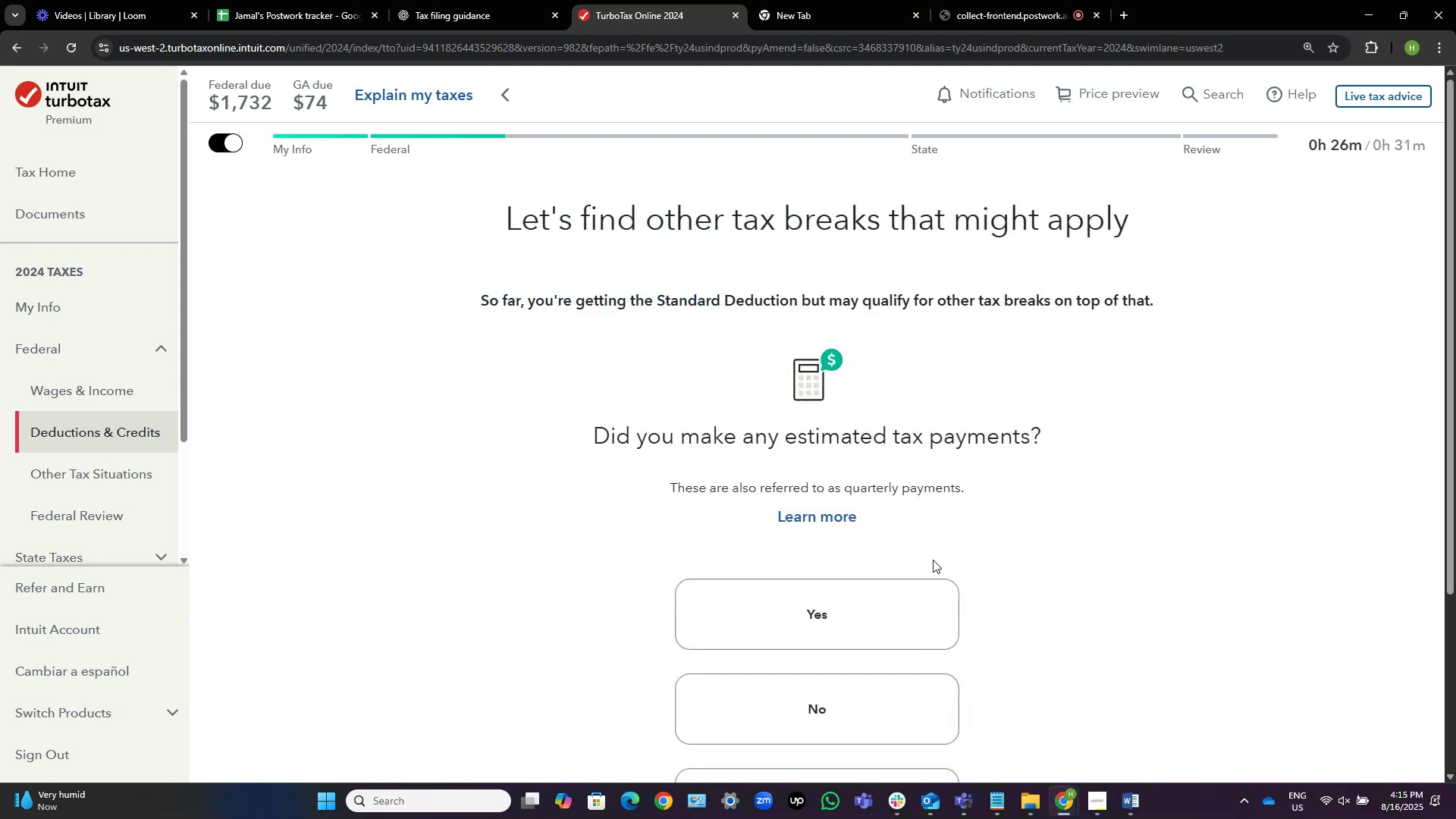 
scroll: coordinate [933, 560], scroll_direction: down, amount: 4.0
 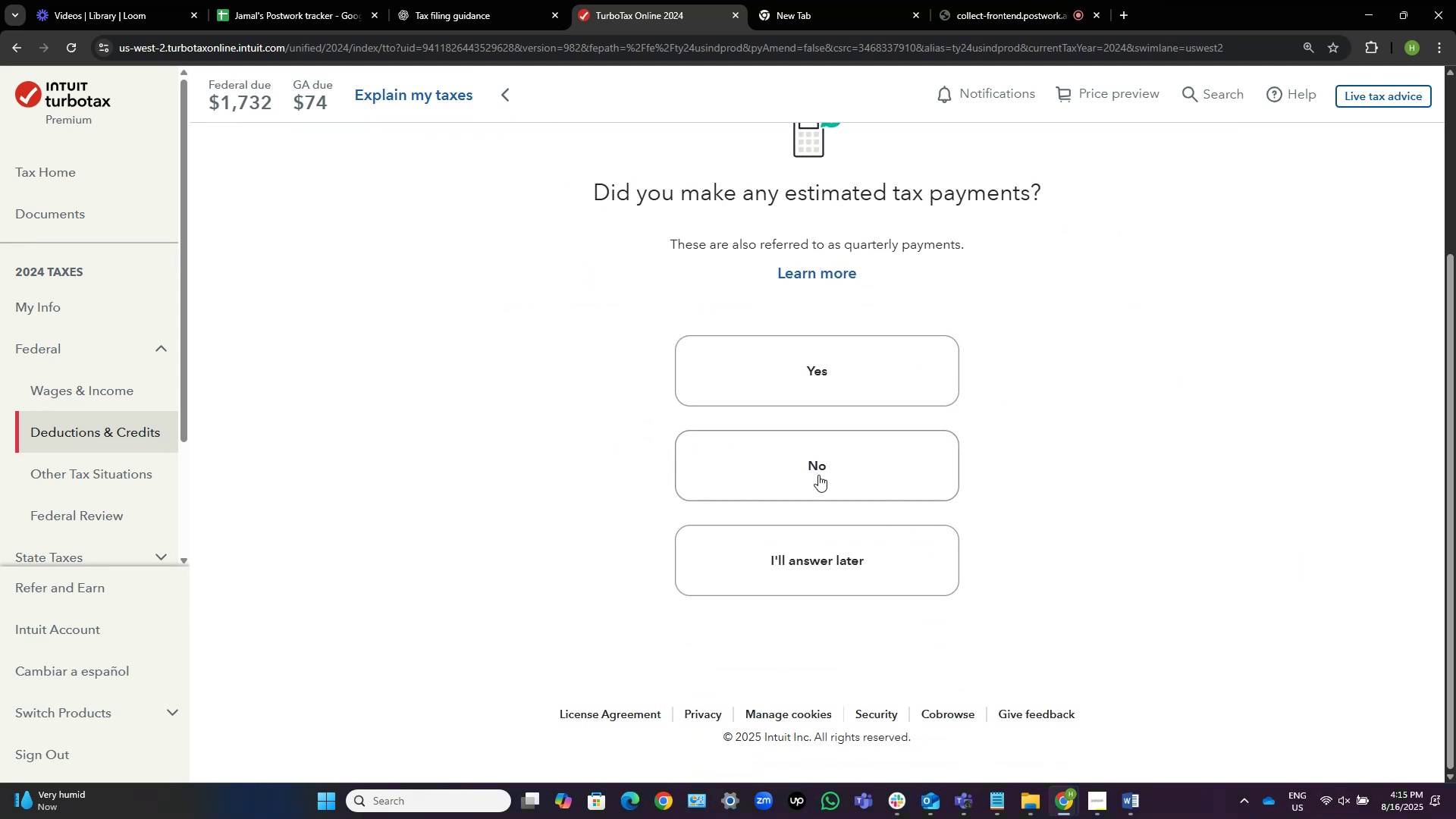 
left_click([817, 473])
 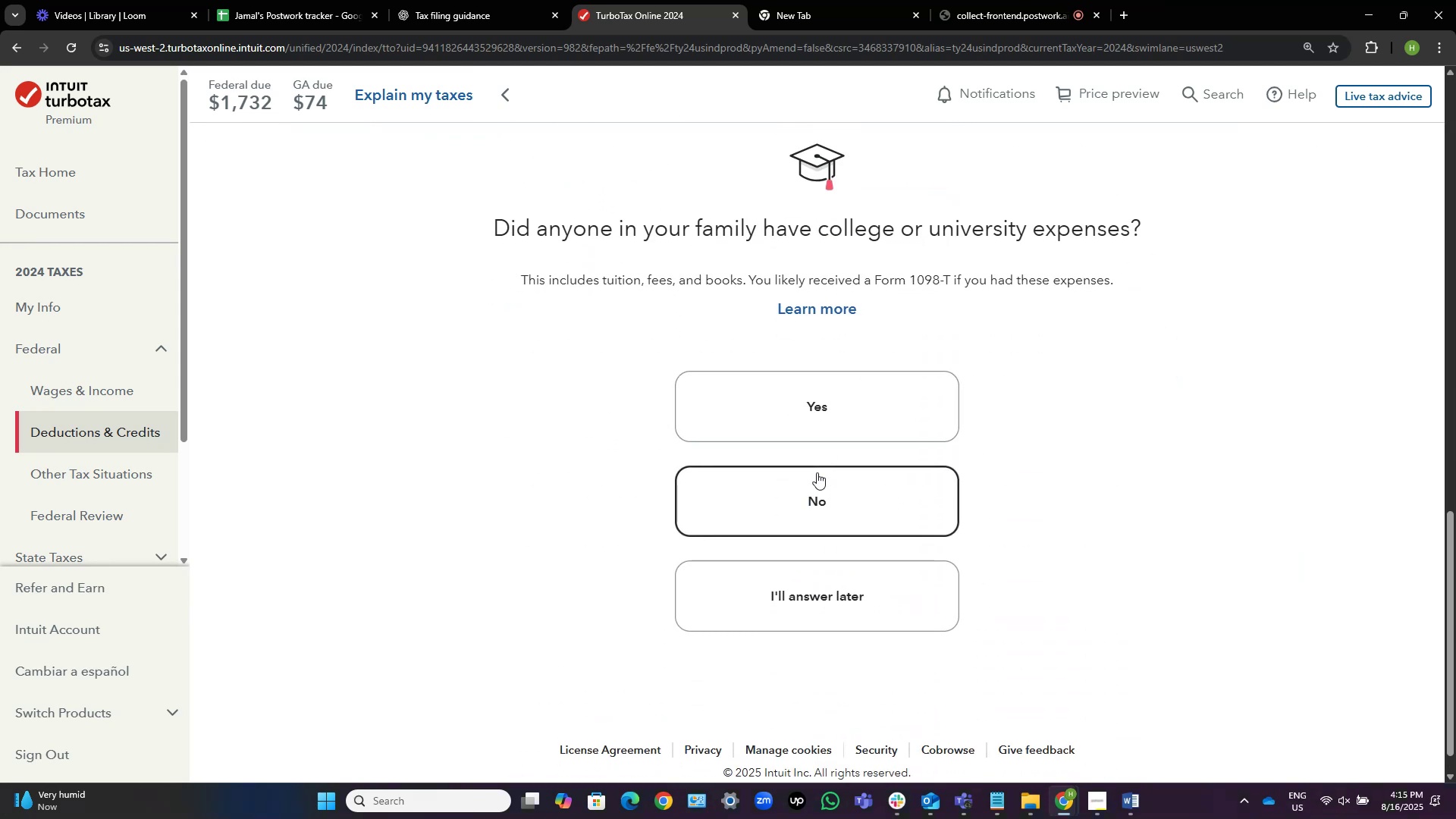 
wait(6.16)
 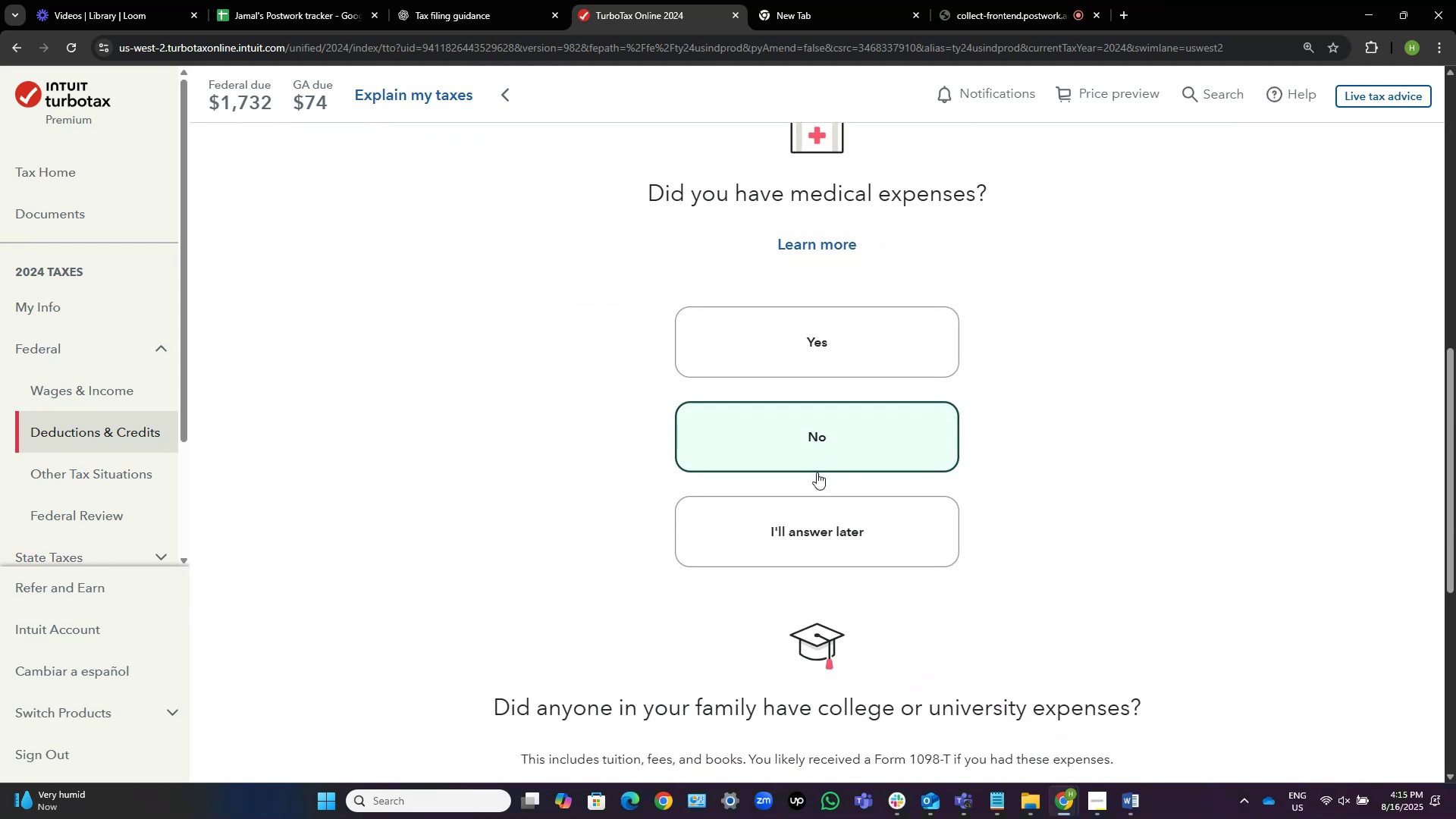 
left_click([792, 515])
 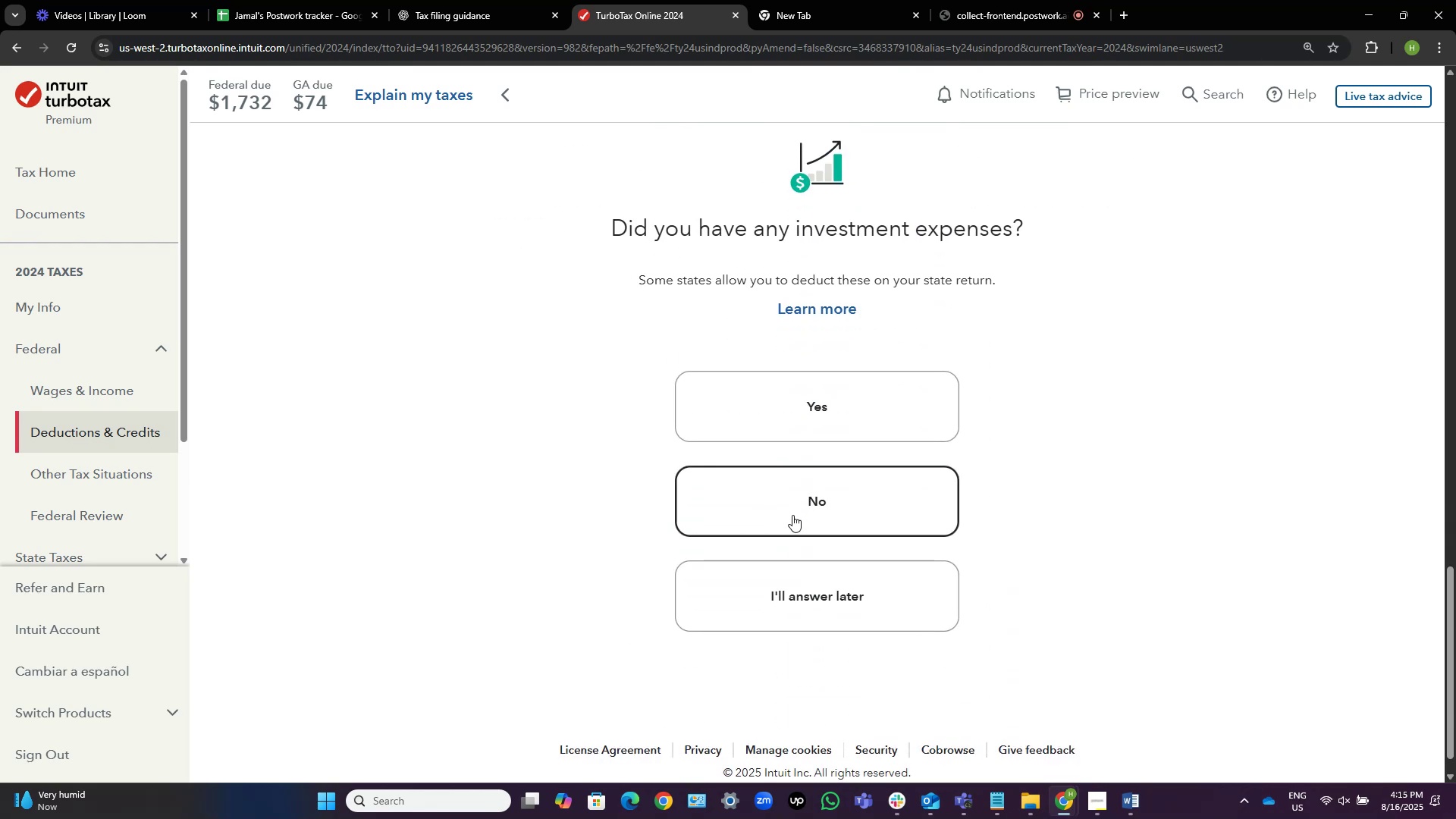 
left_click([792, 515])
 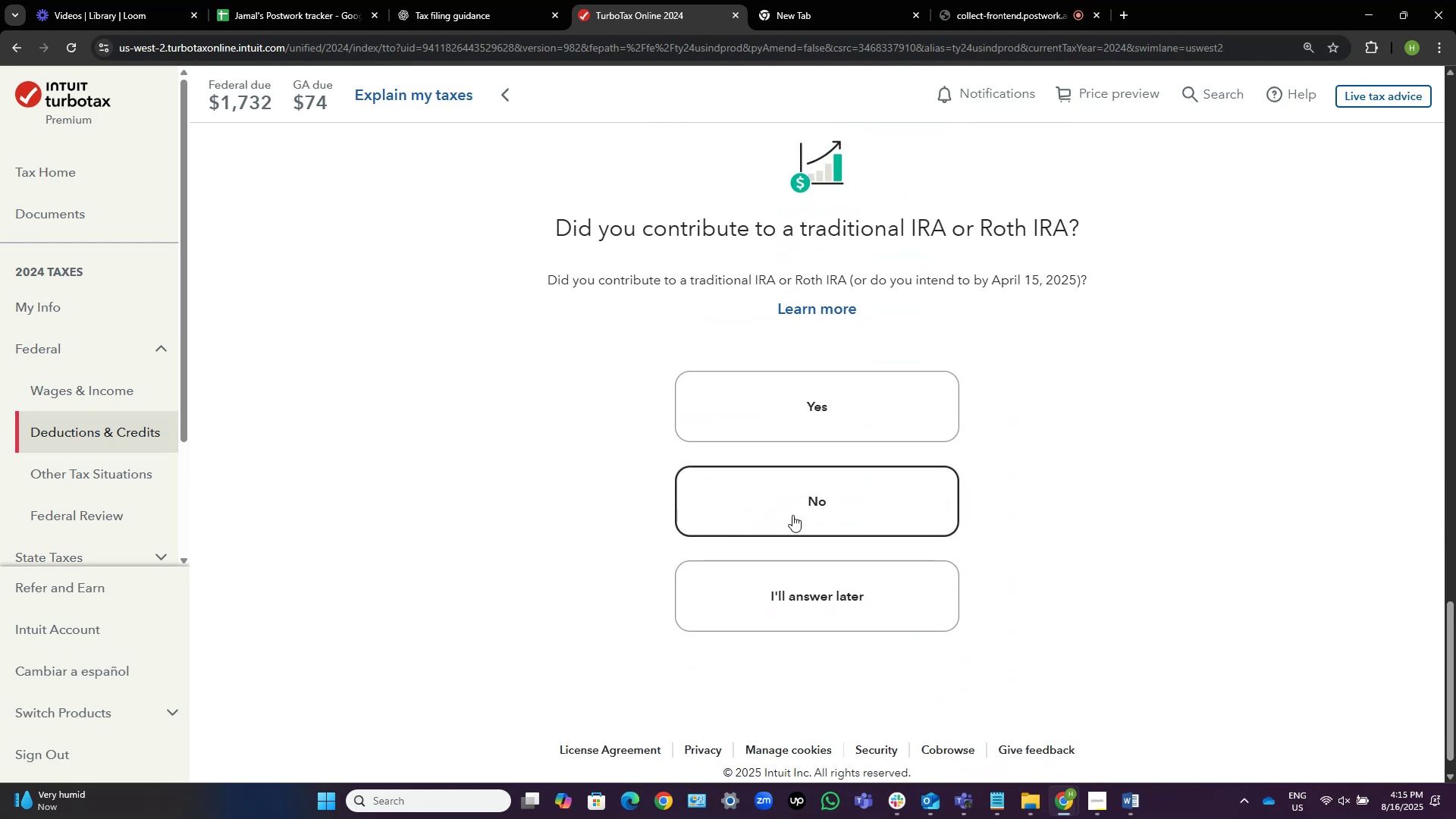 
wait(5.34)
 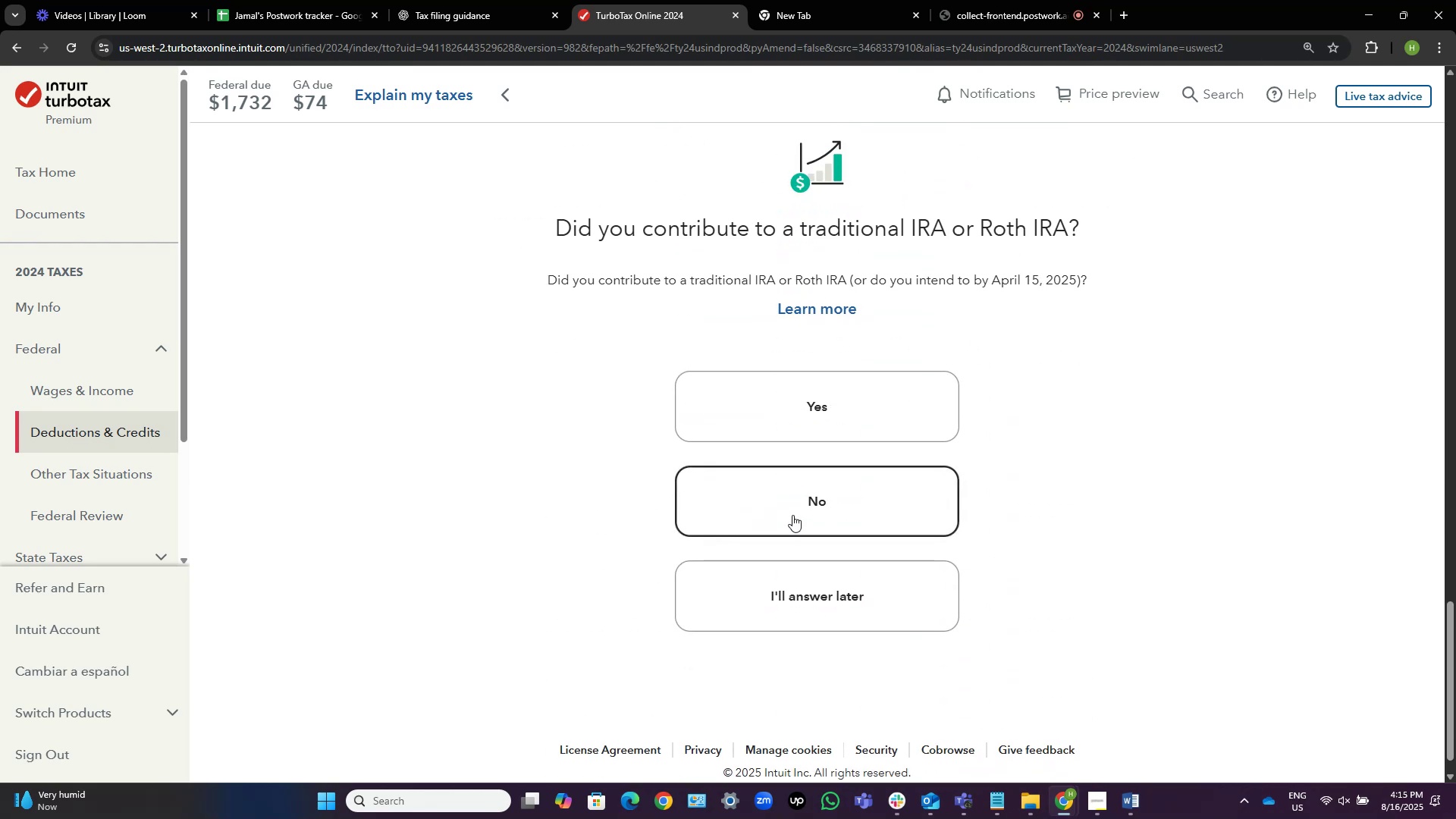 
left_click([1031, 807])
 